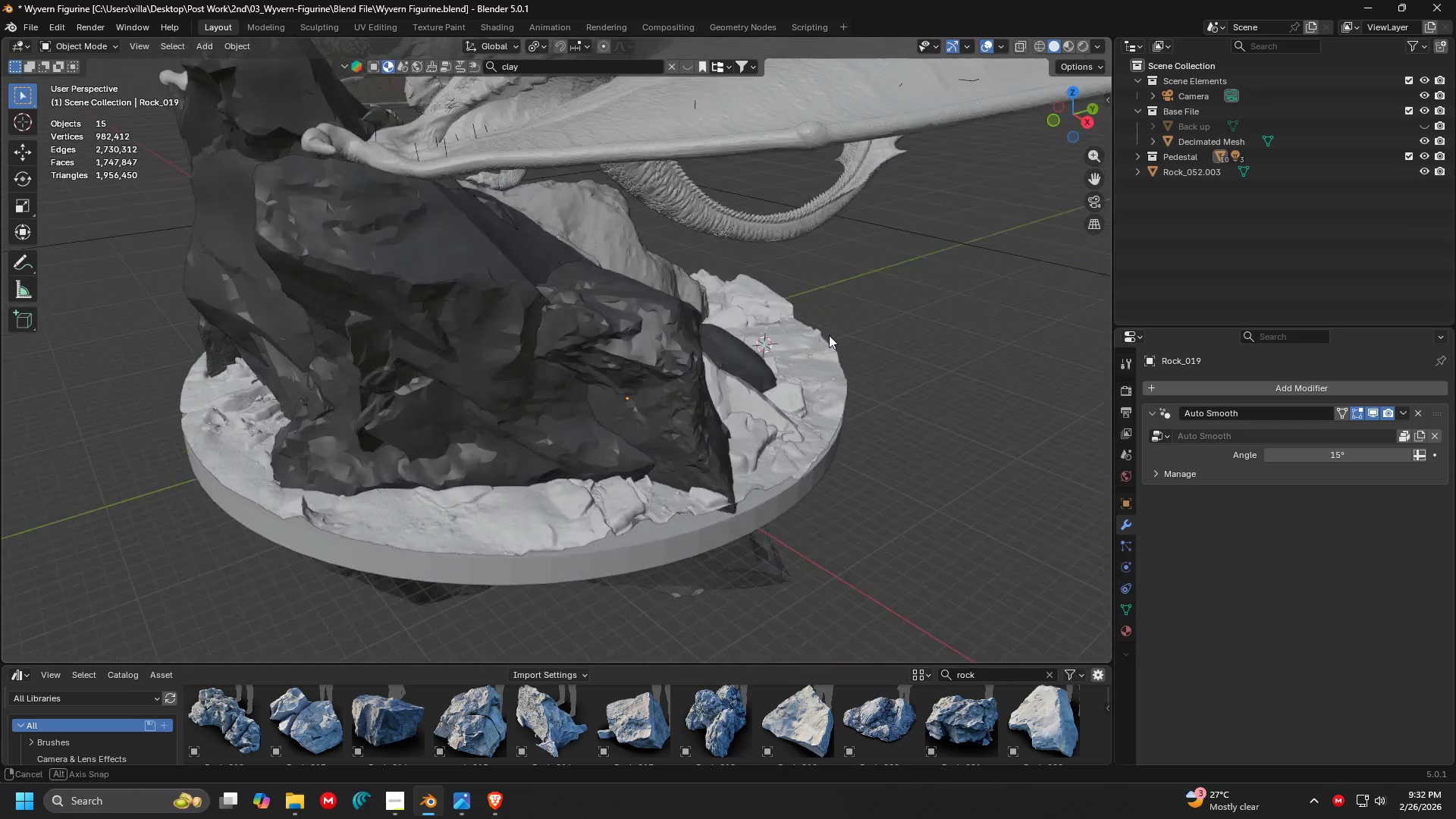 
key(Control+ControlLeft)
 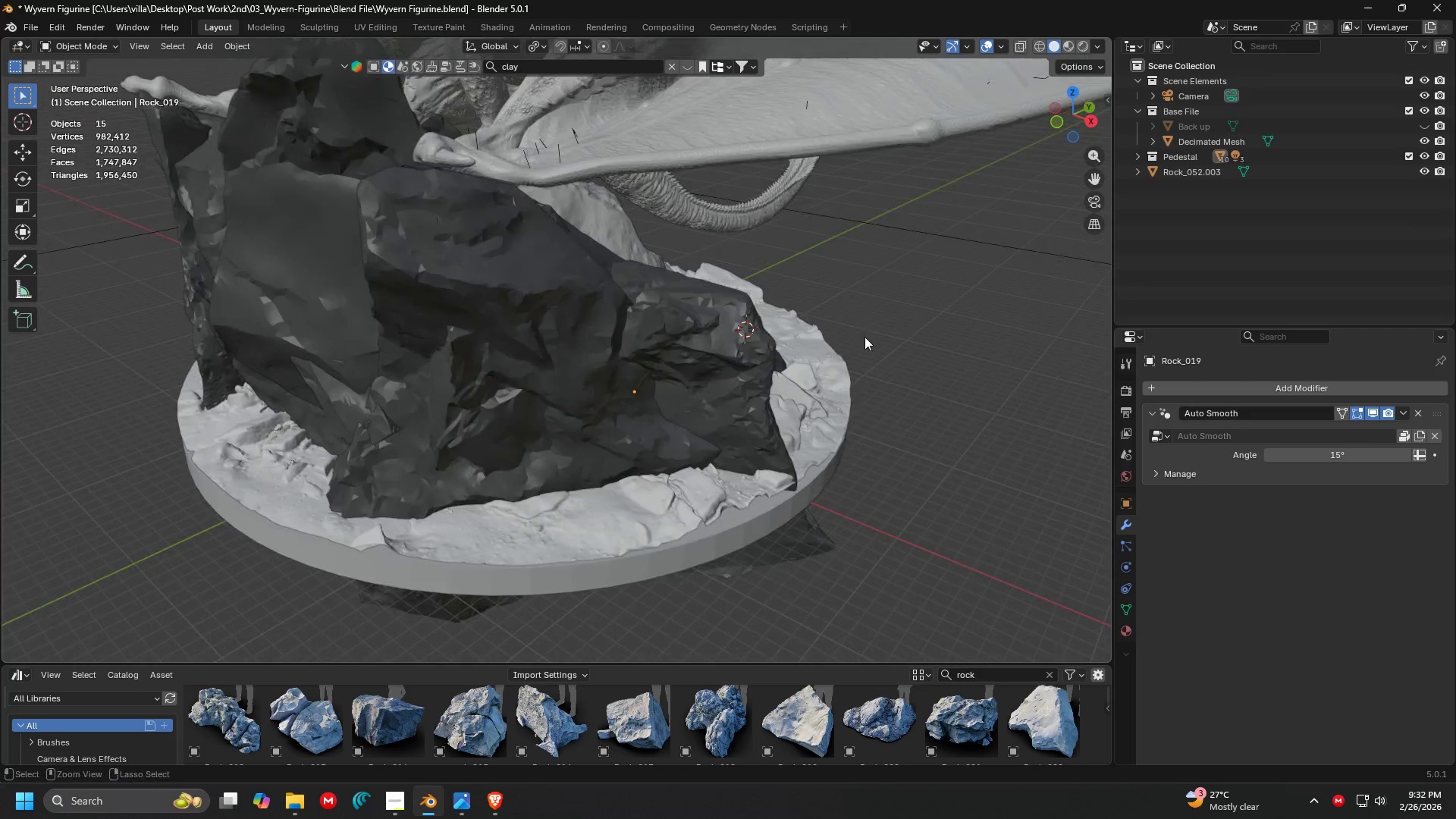 
key(Control+S)
 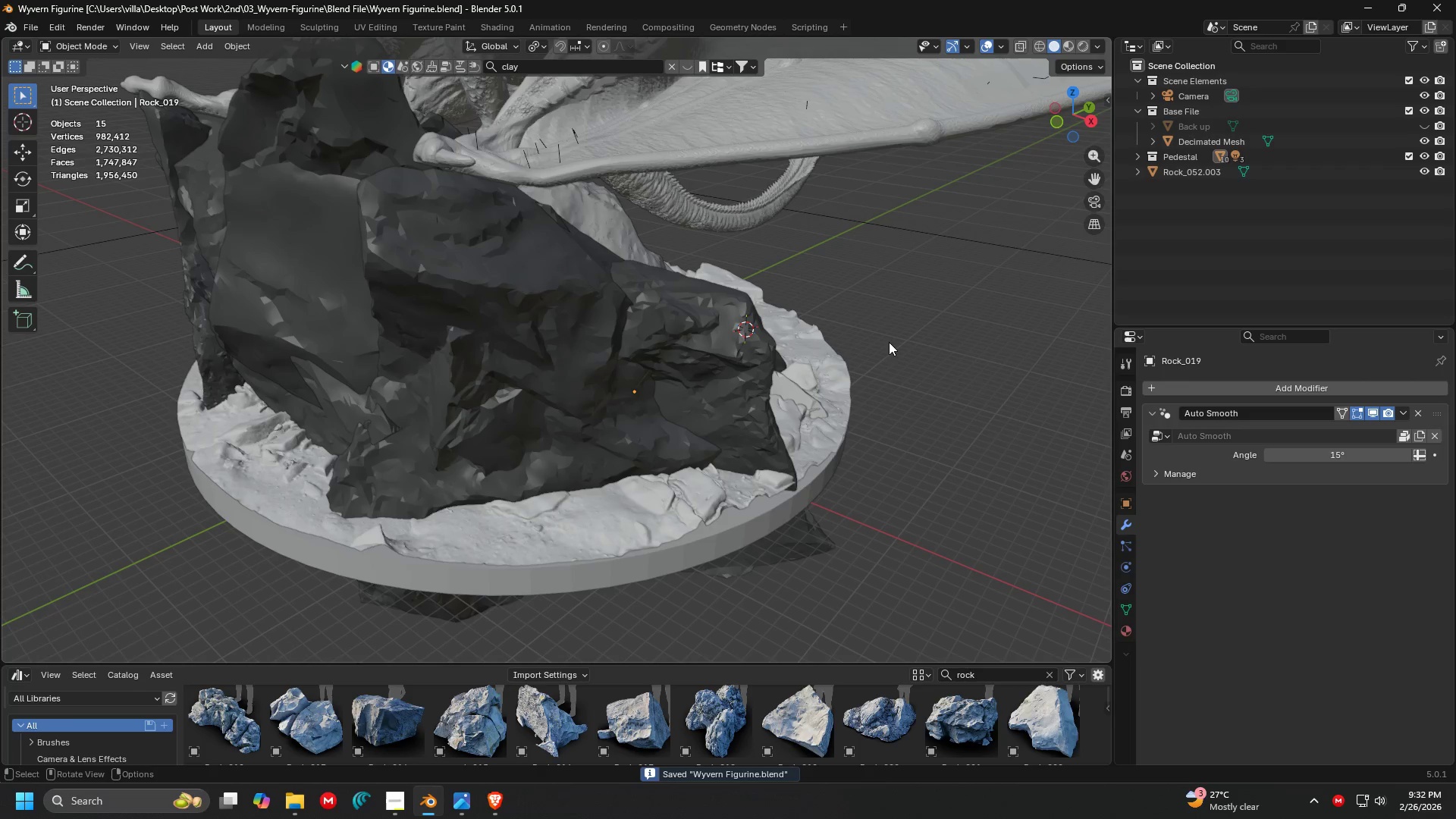 
scroll: coordinate [877, 340], scroll_direction: down, amount: 4.0
 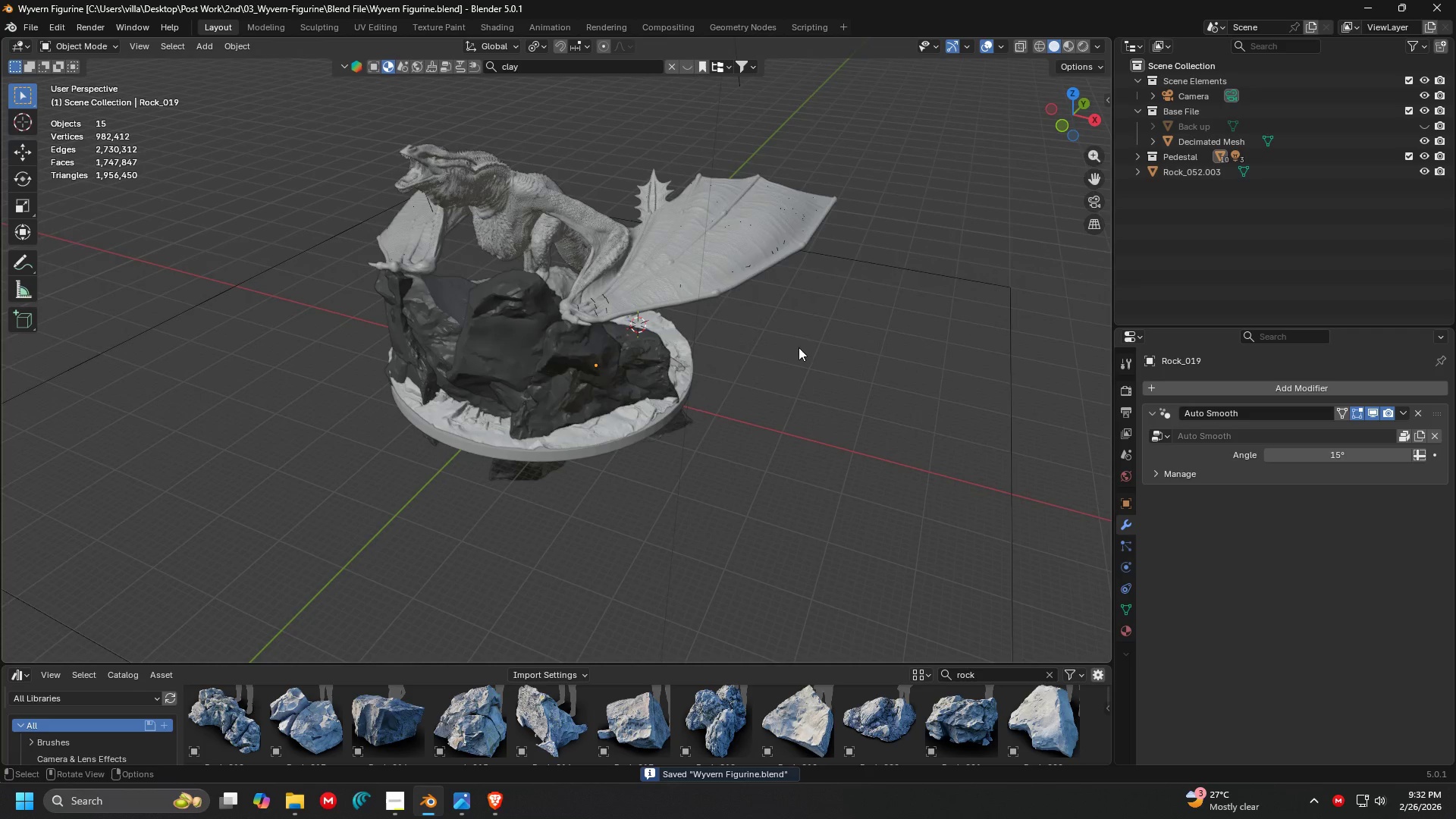 
key(Shift+ShiftLeft)
 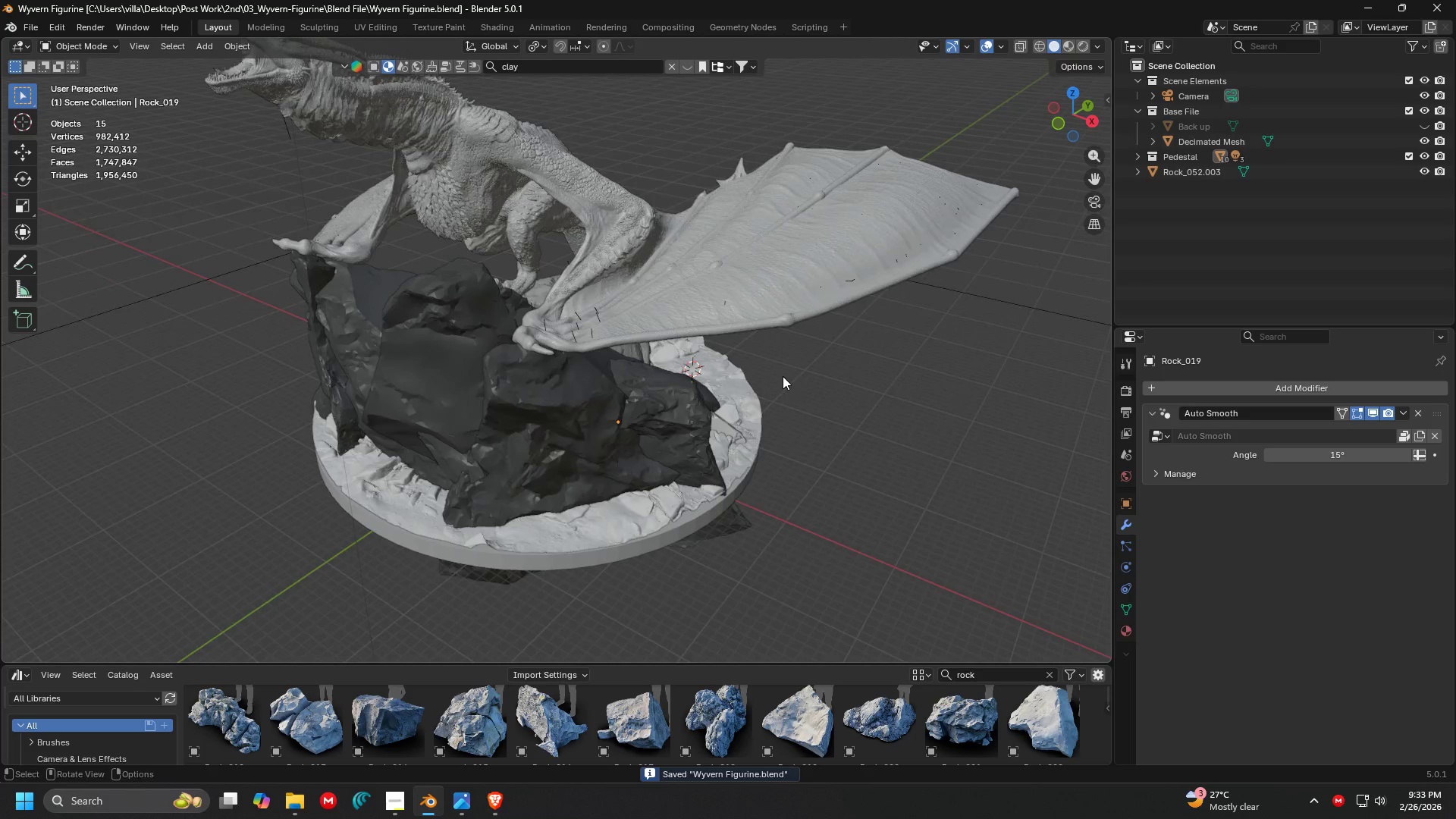 
scroll: coordinate [778, 338], scroll_direction: up, amount: 2.0
 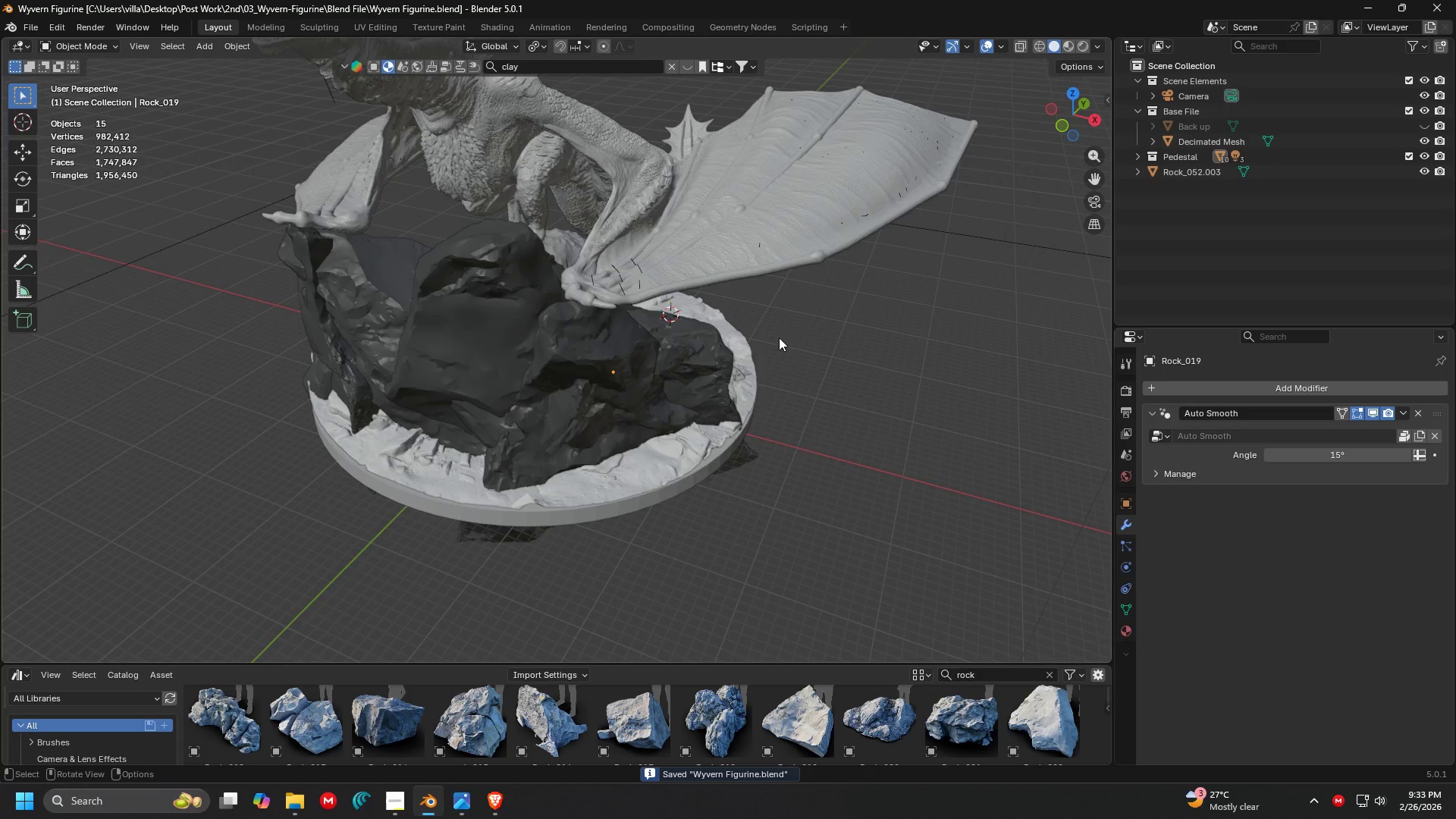 
key(Shift+ShiftLeft)
 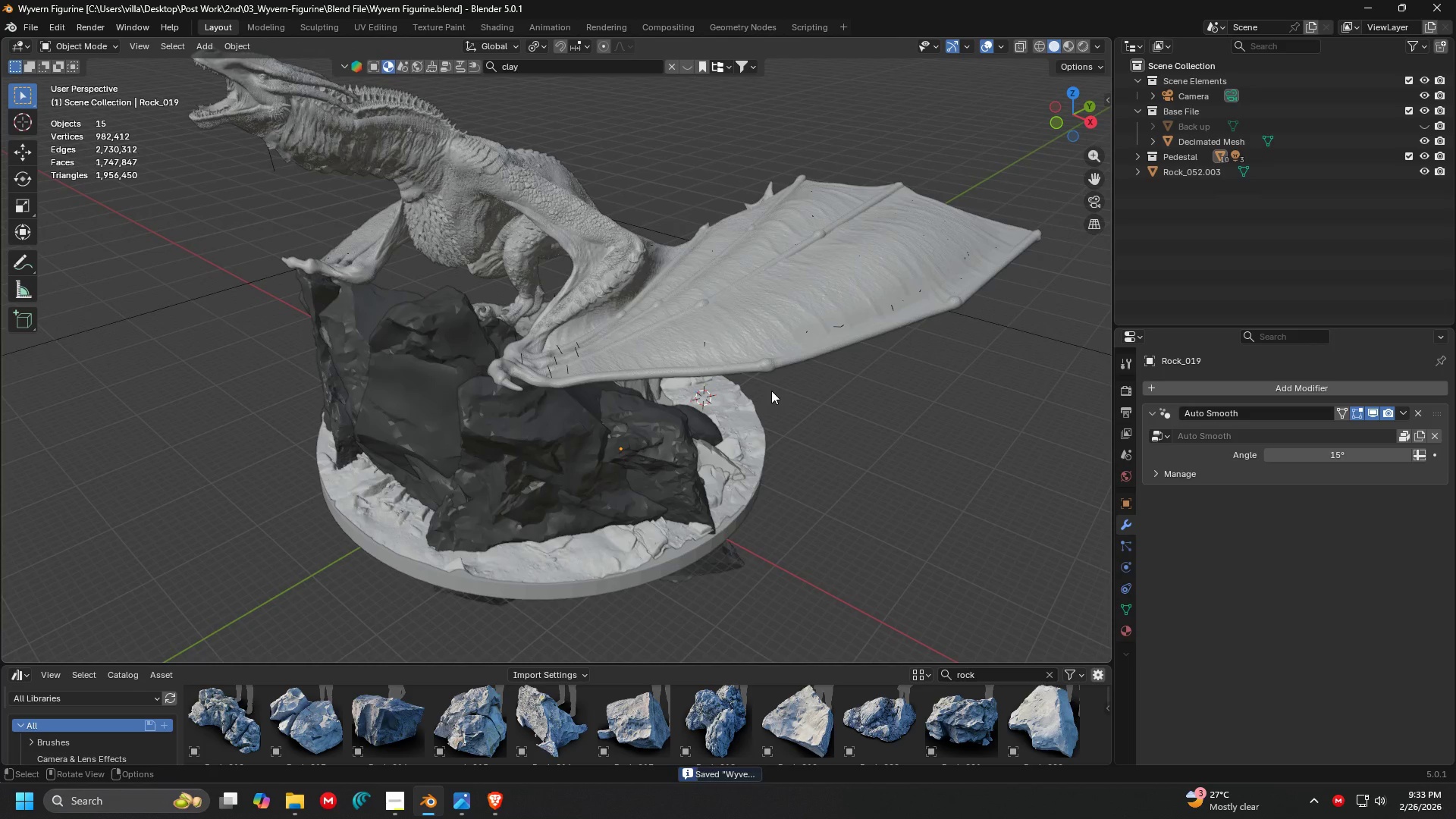 
hold_key(key=Z, duration=0.34)
 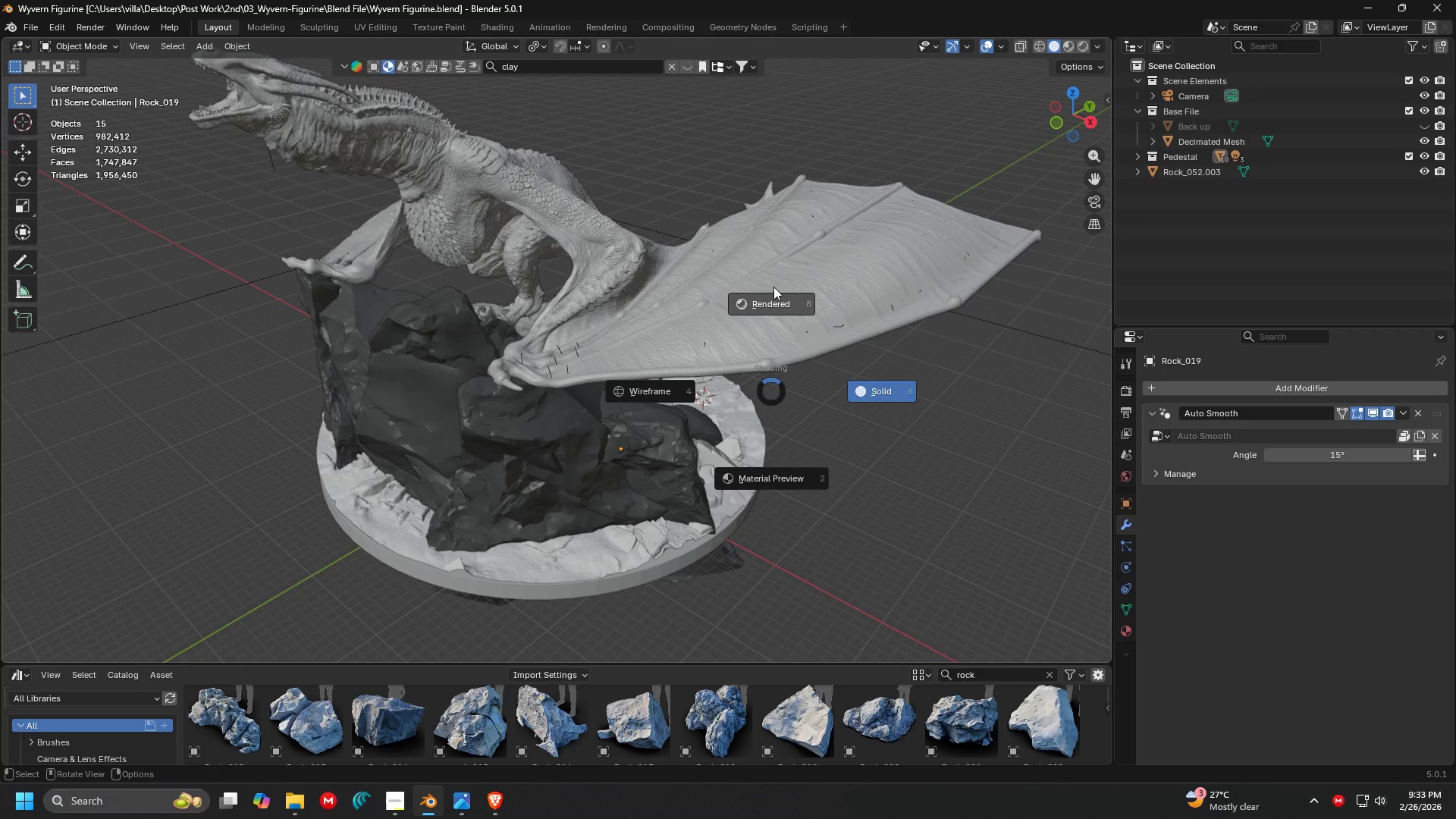 
left_click([774, 287])
 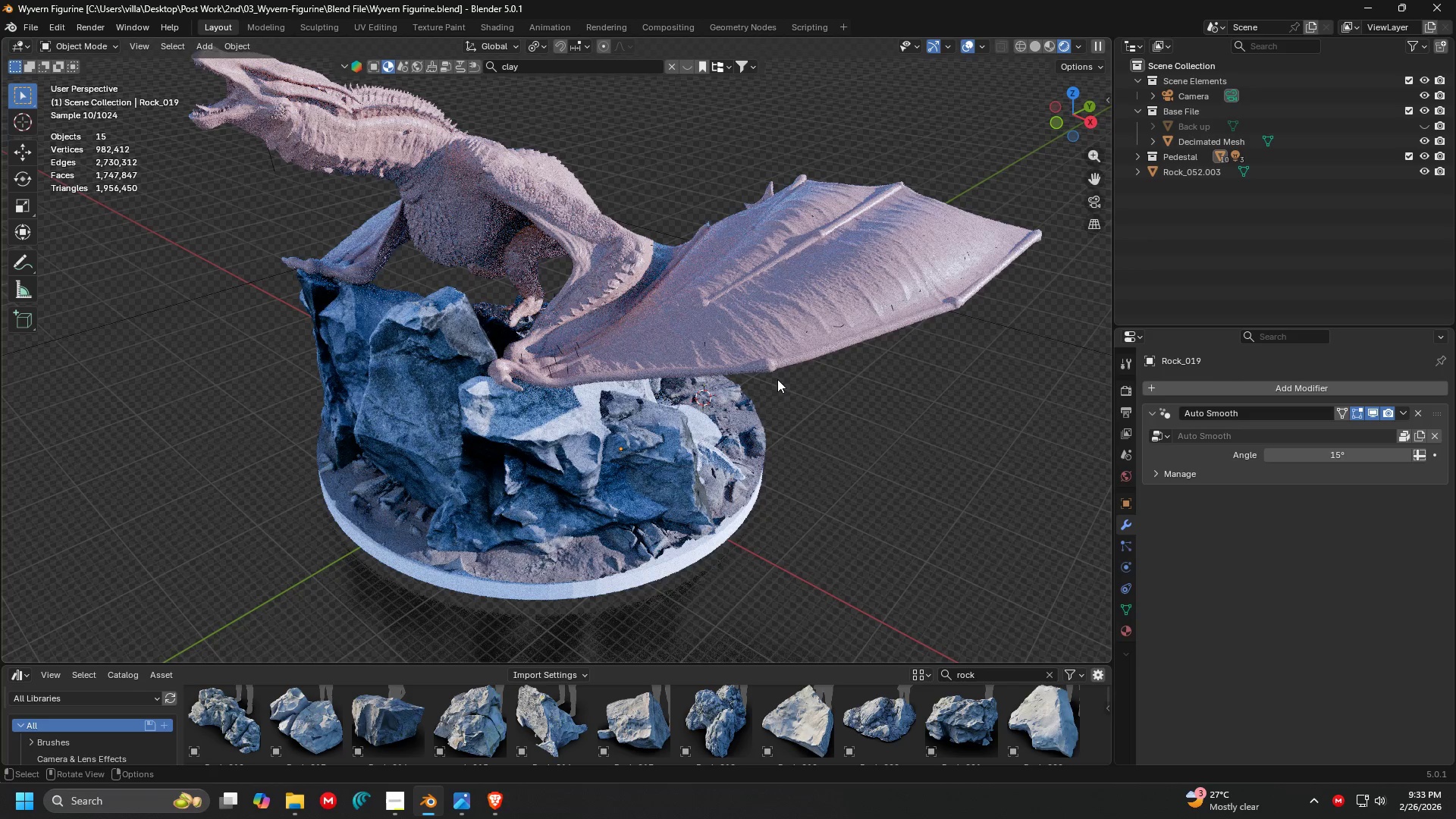 
wait(6.02)
 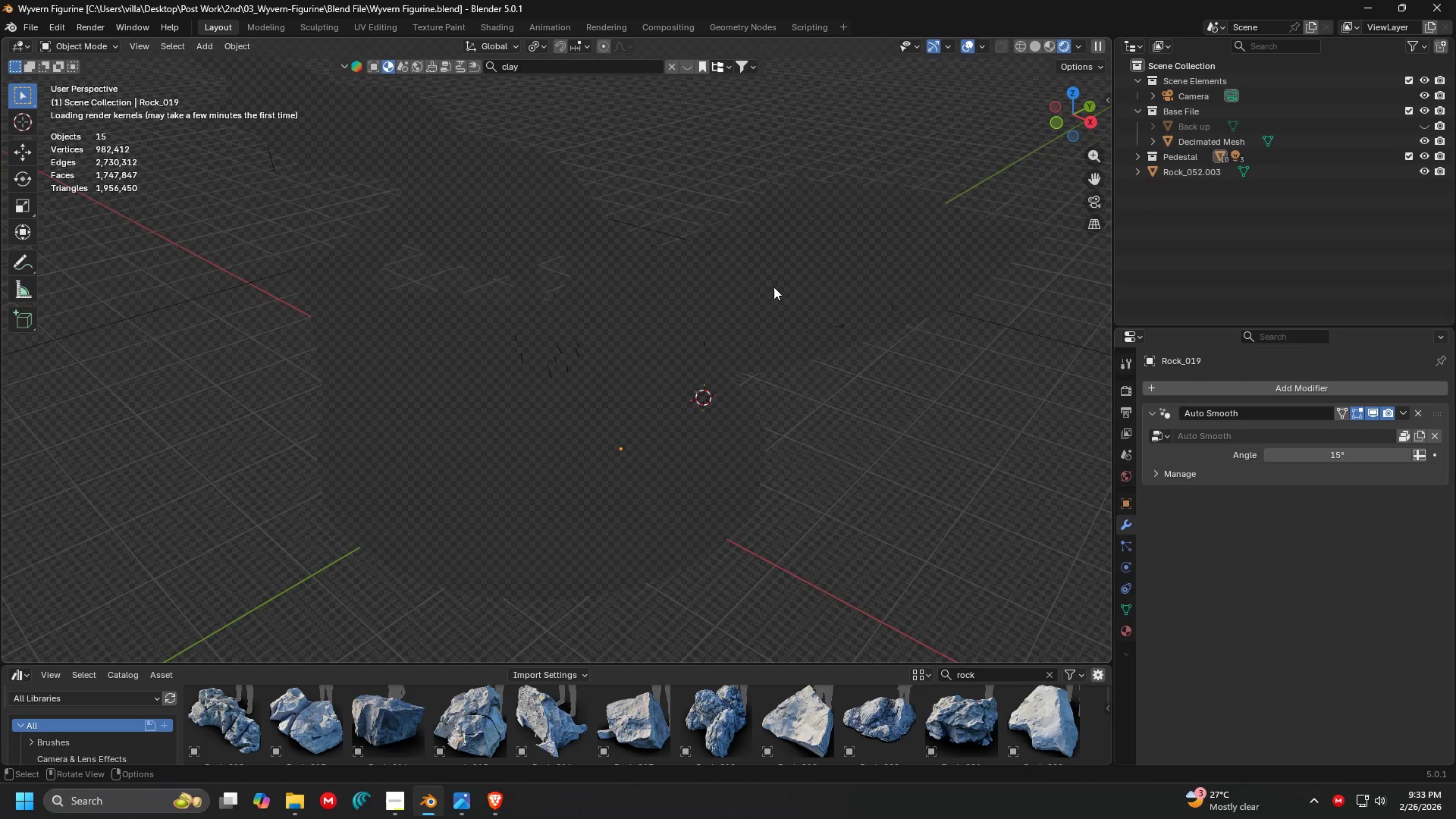 
scroll: coordinate [794, 445], scroll_direction: down, amount: 1.0
 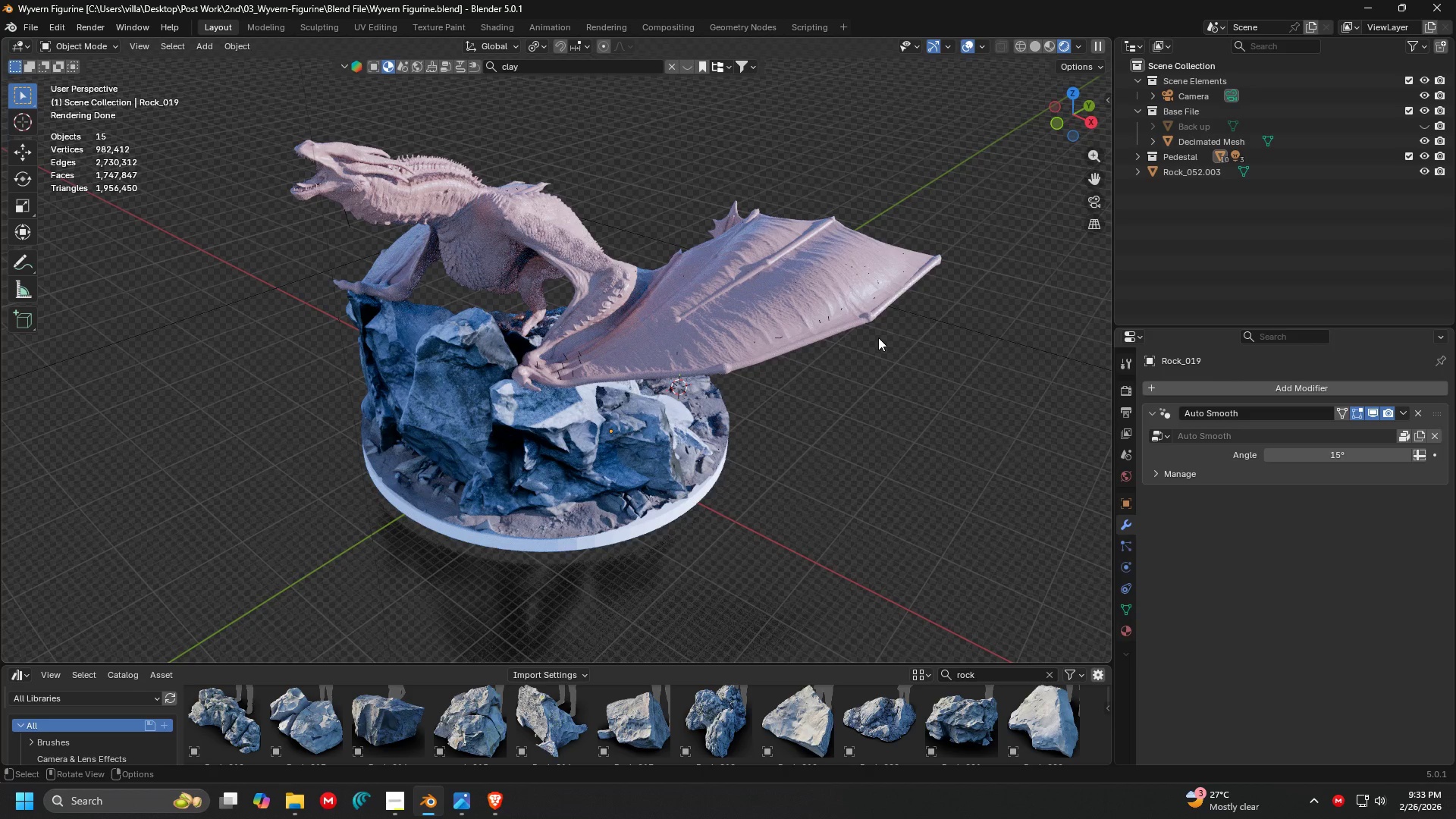 
wait(5.76)
 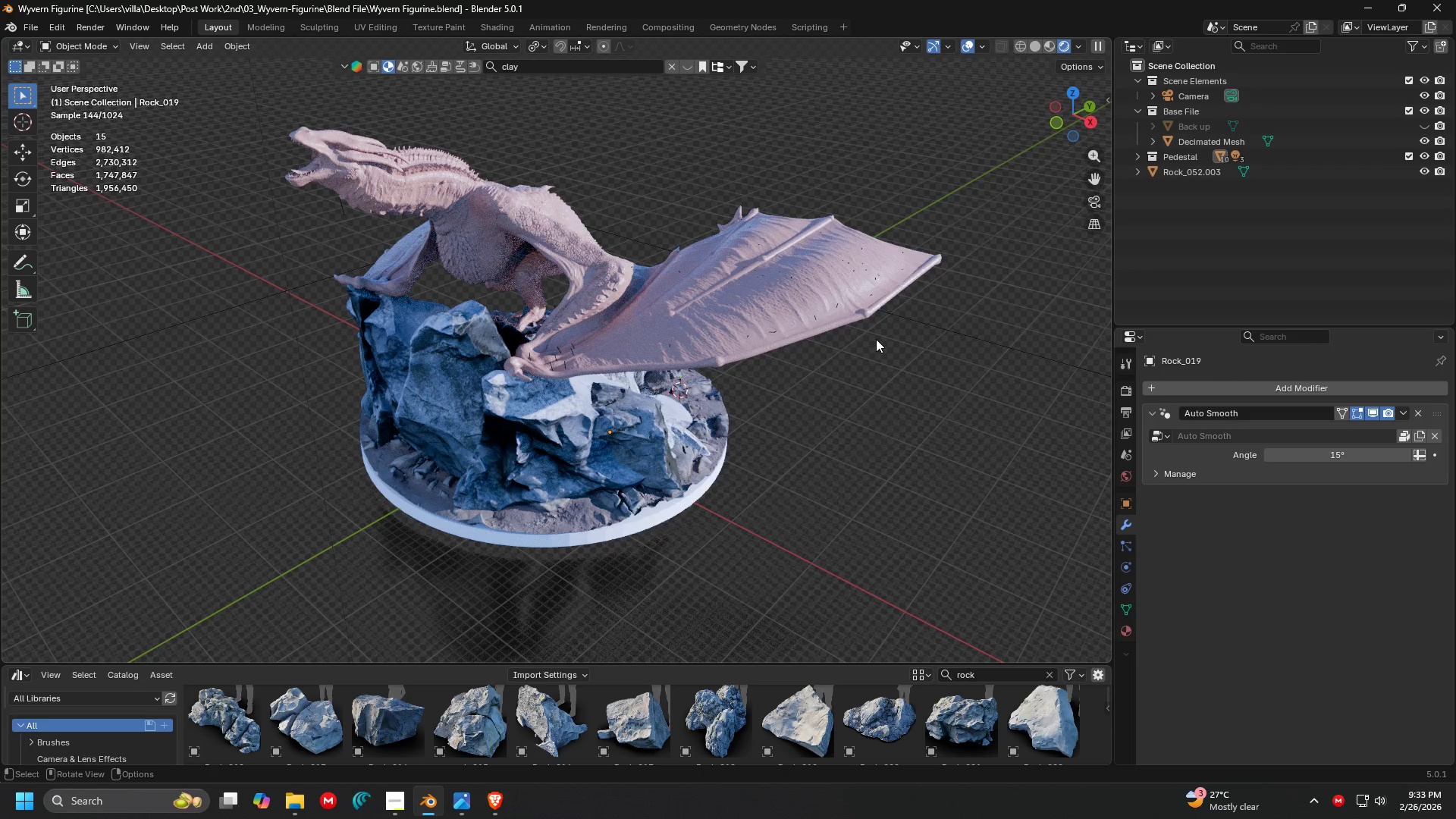 
scroll: coordinate [809, 343], scroll_direction: down, amount: 3.0
 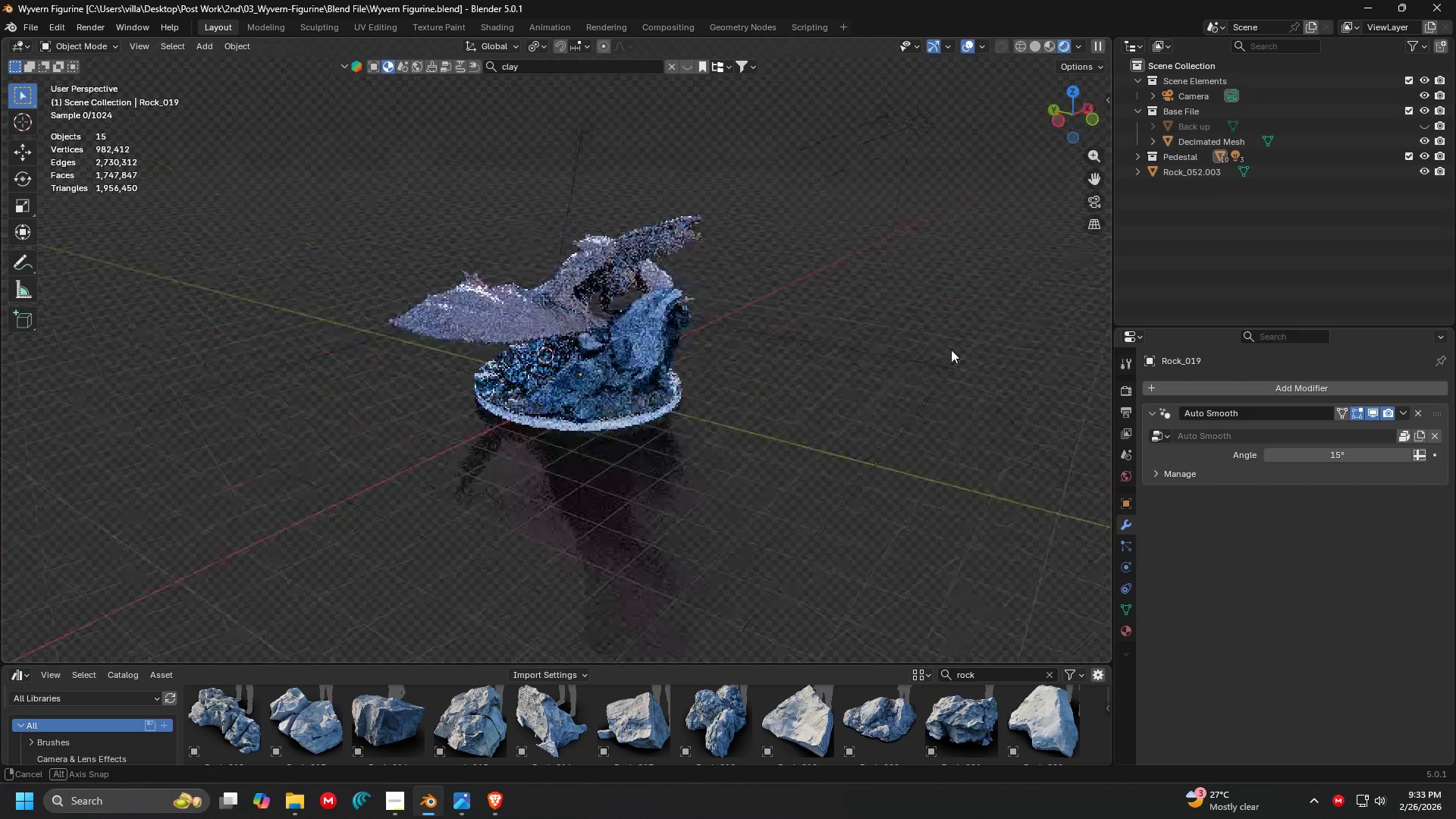 
scroll: coordinate [842, 435], scroll_direction: up, amount: 5.0
 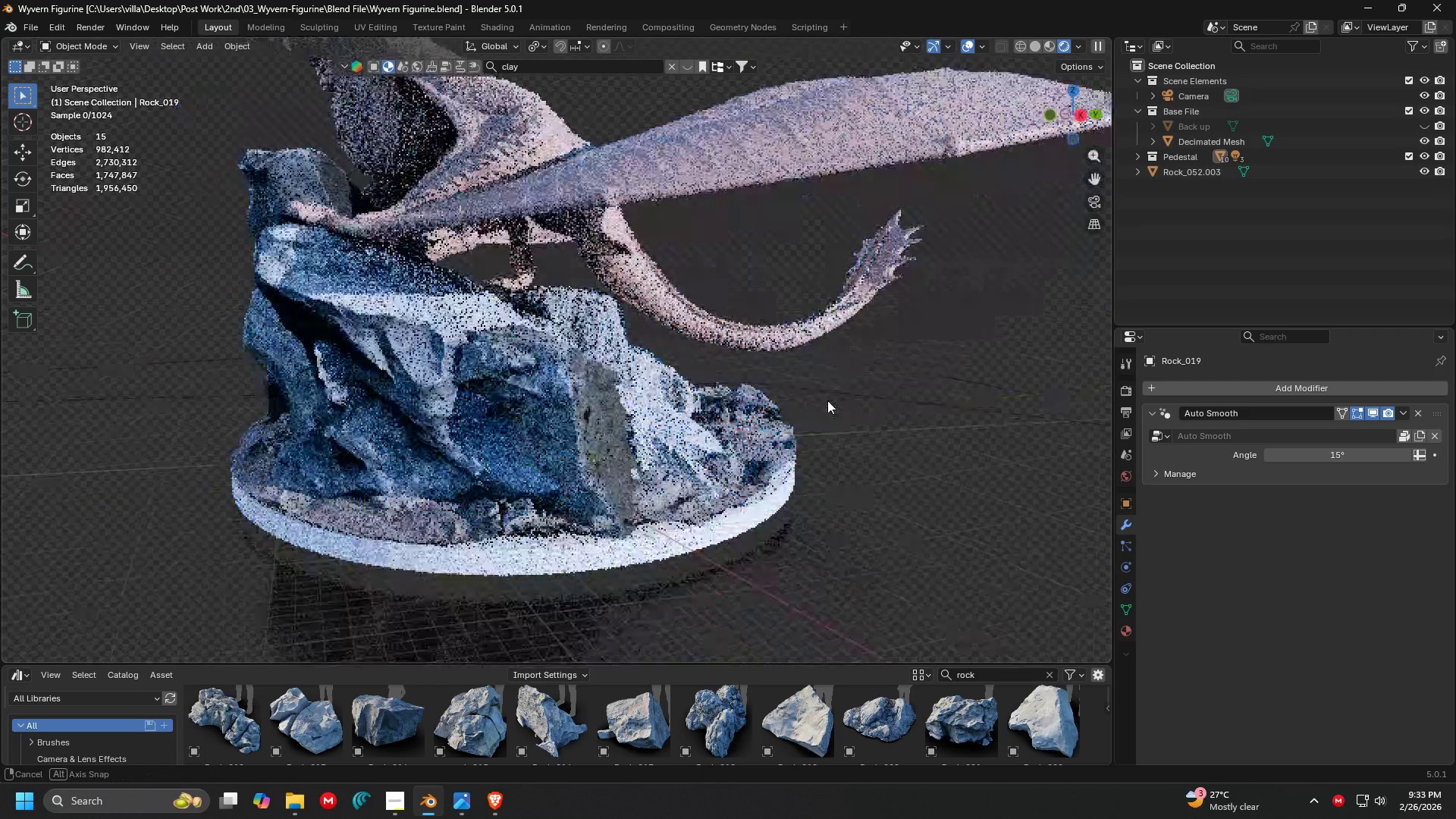 
scroll: coordinate [868, 428], scroll_direction: down, amount: 3.0
 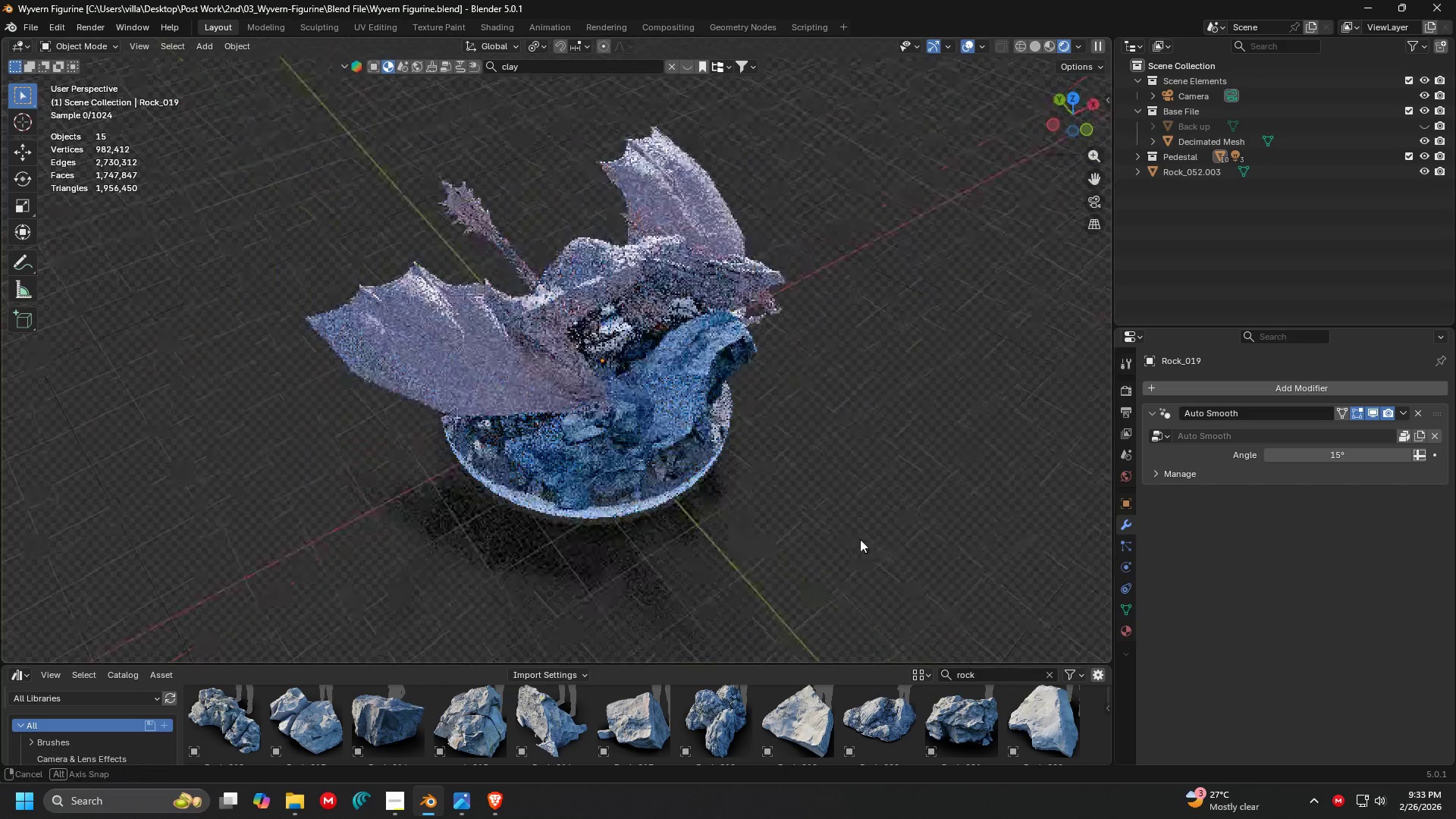 
scroll: coordinate [954, 485], scroll_direction: up, amount: 3.0
 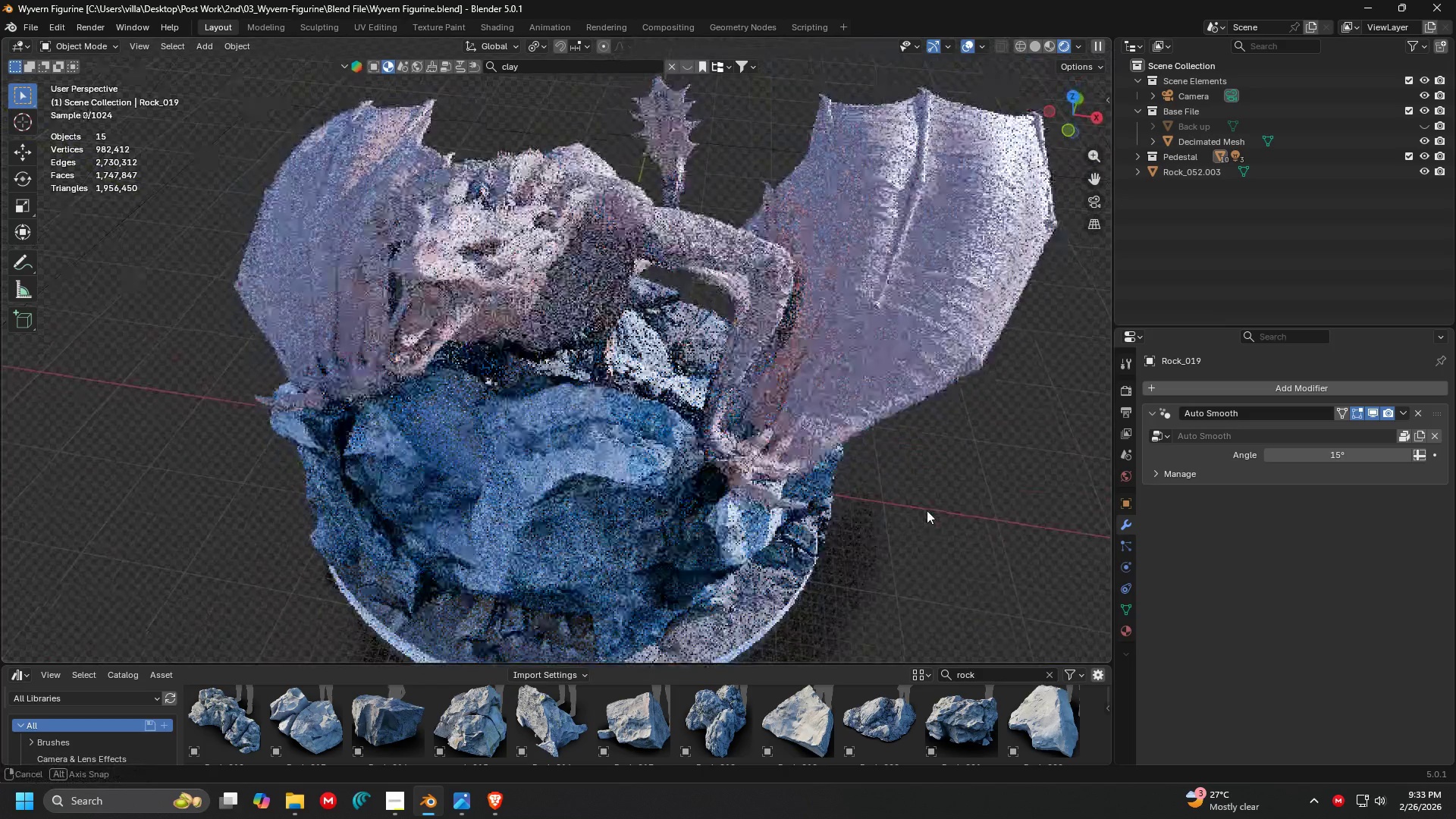 
scroll: coordinate [915, 493], scroll_direction: down, amount: 1.0
 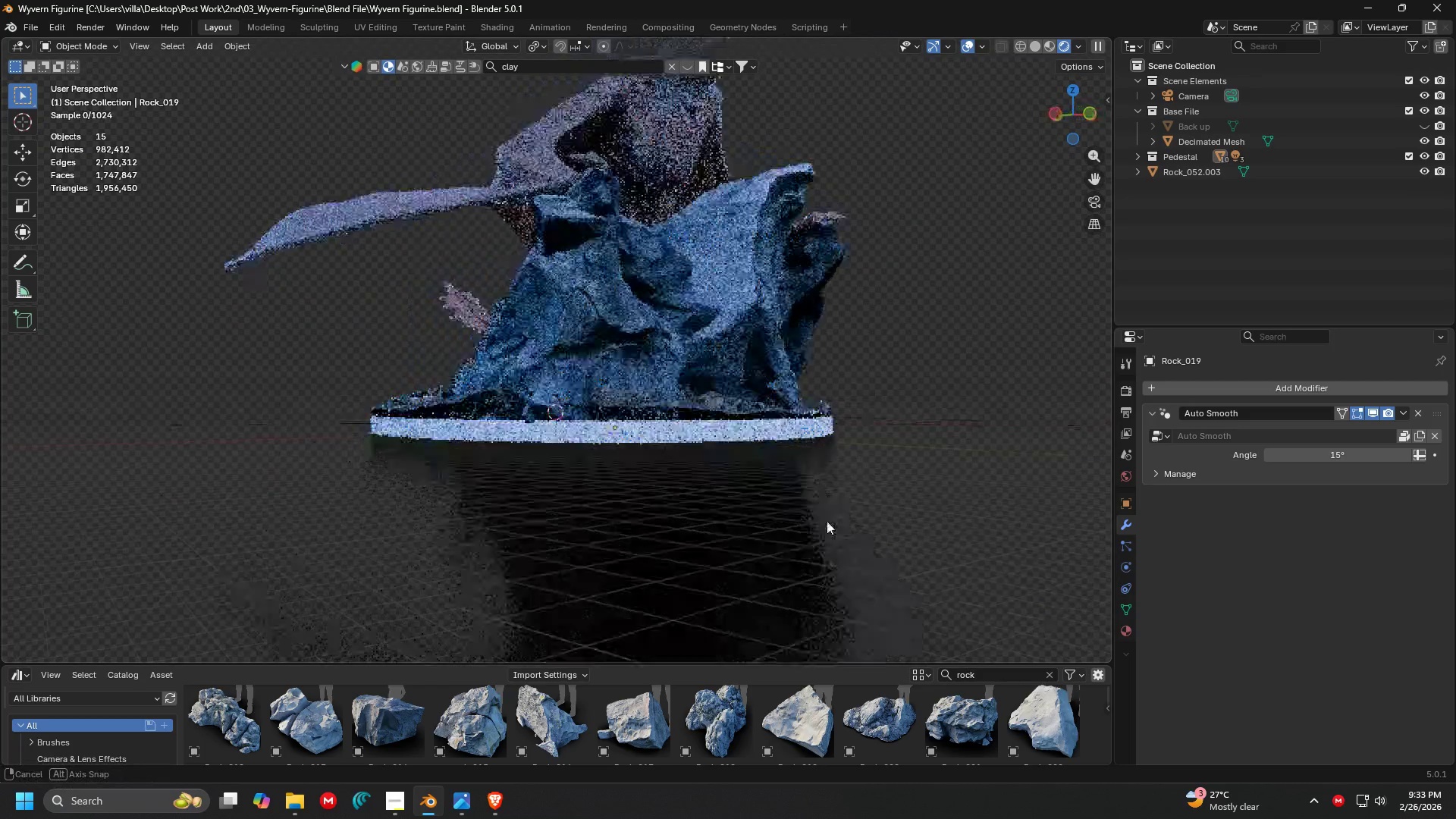 
wait(5.56)
 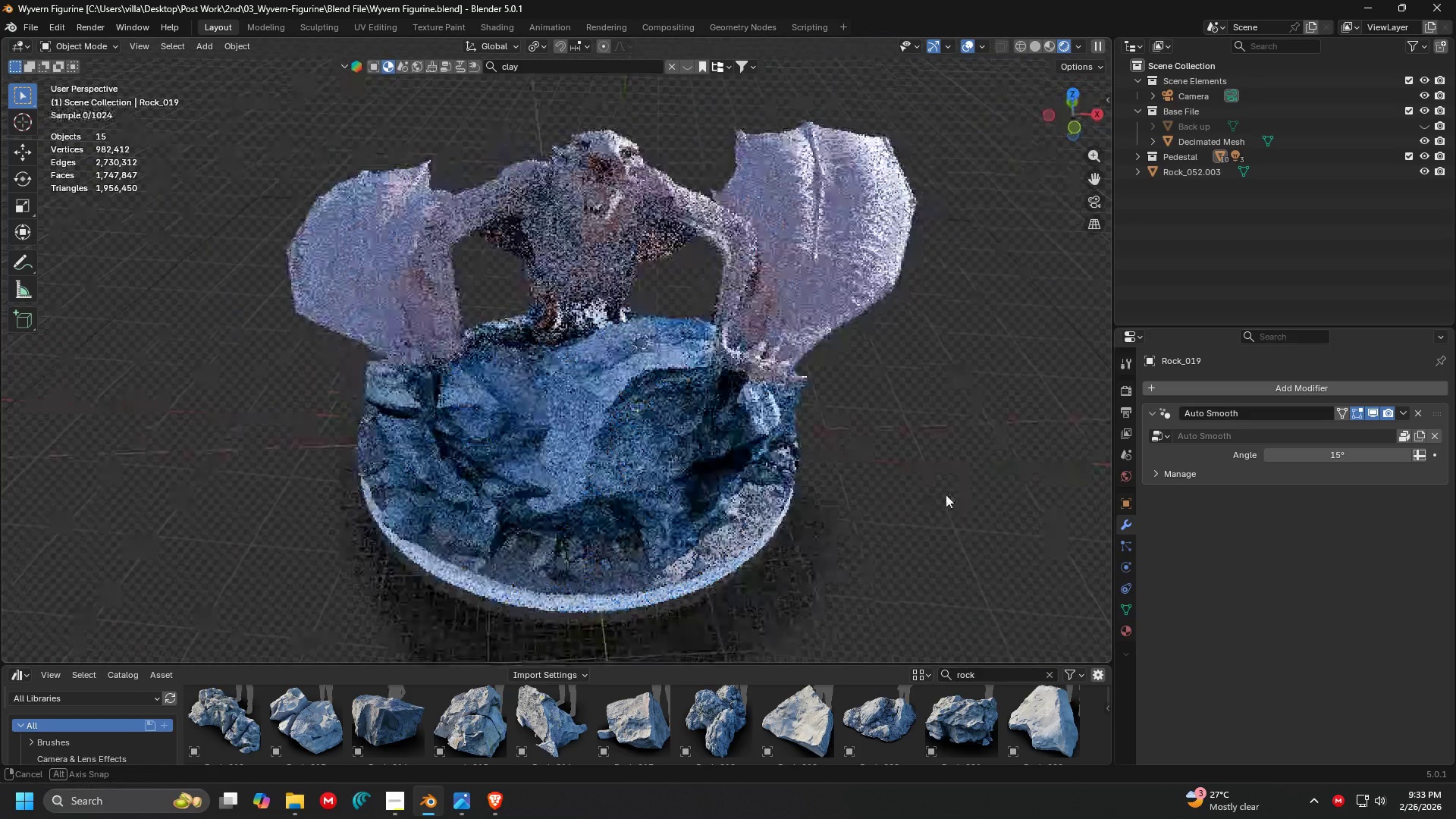 
scroll: coordinate [843, 535], scroll_direction: up, amount: 2.0
 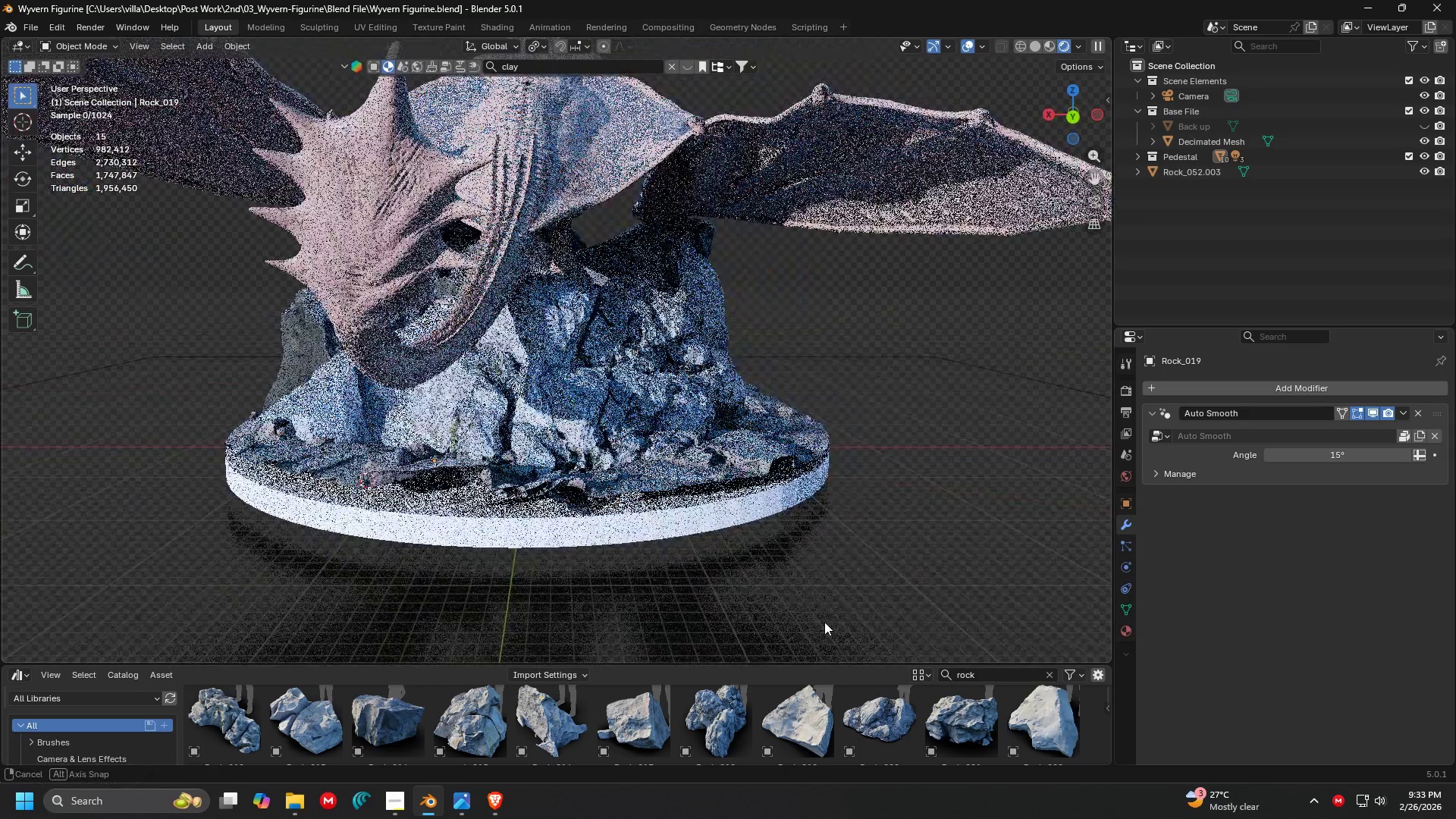 
wait(6.41)
 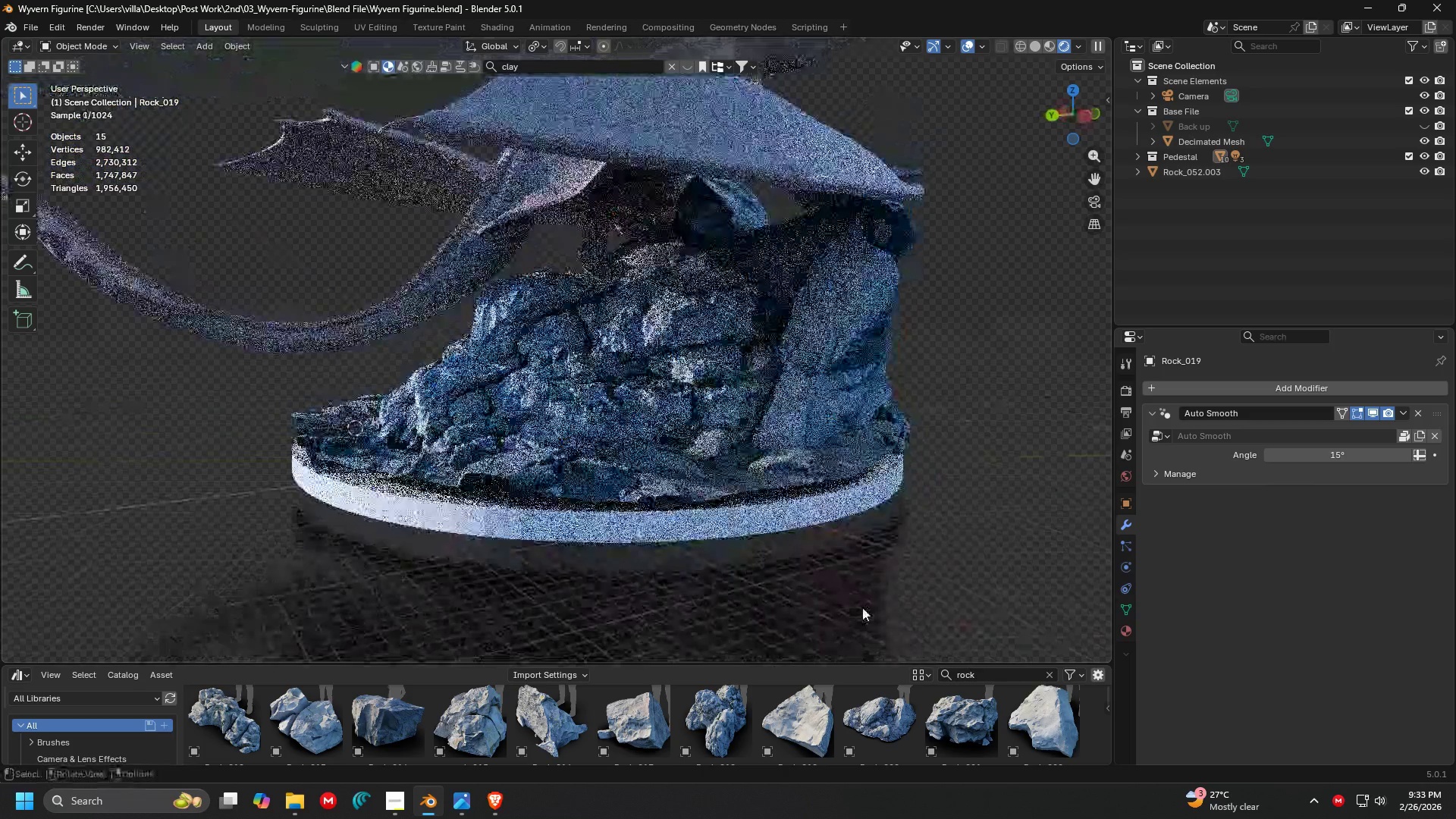 
scroll: coordinate [821, 611], scroll_direction: down, amount: 2.0
 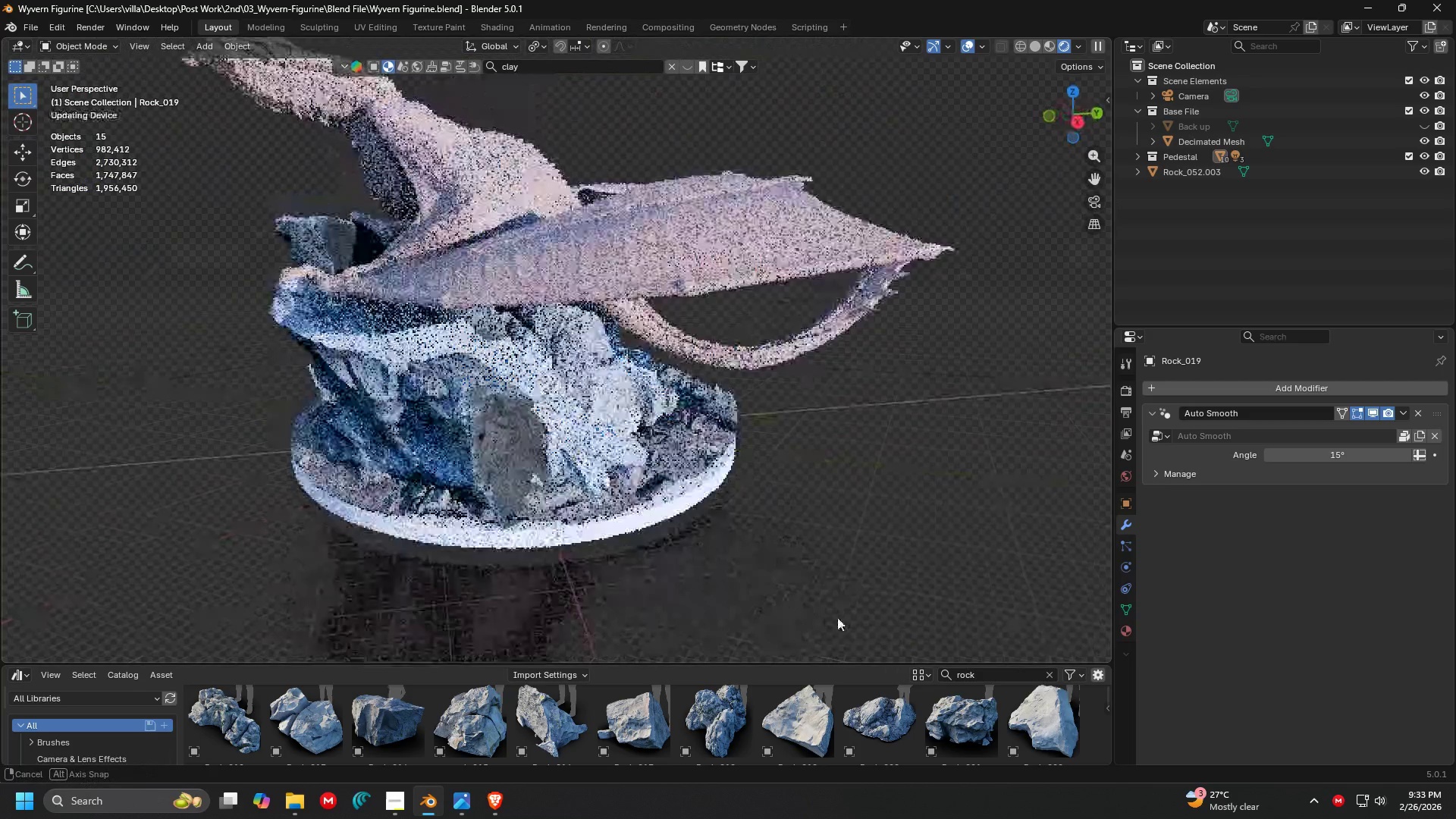 
scroll: coordinate [783, 604], scroll_direction: up, amount: 2.0
 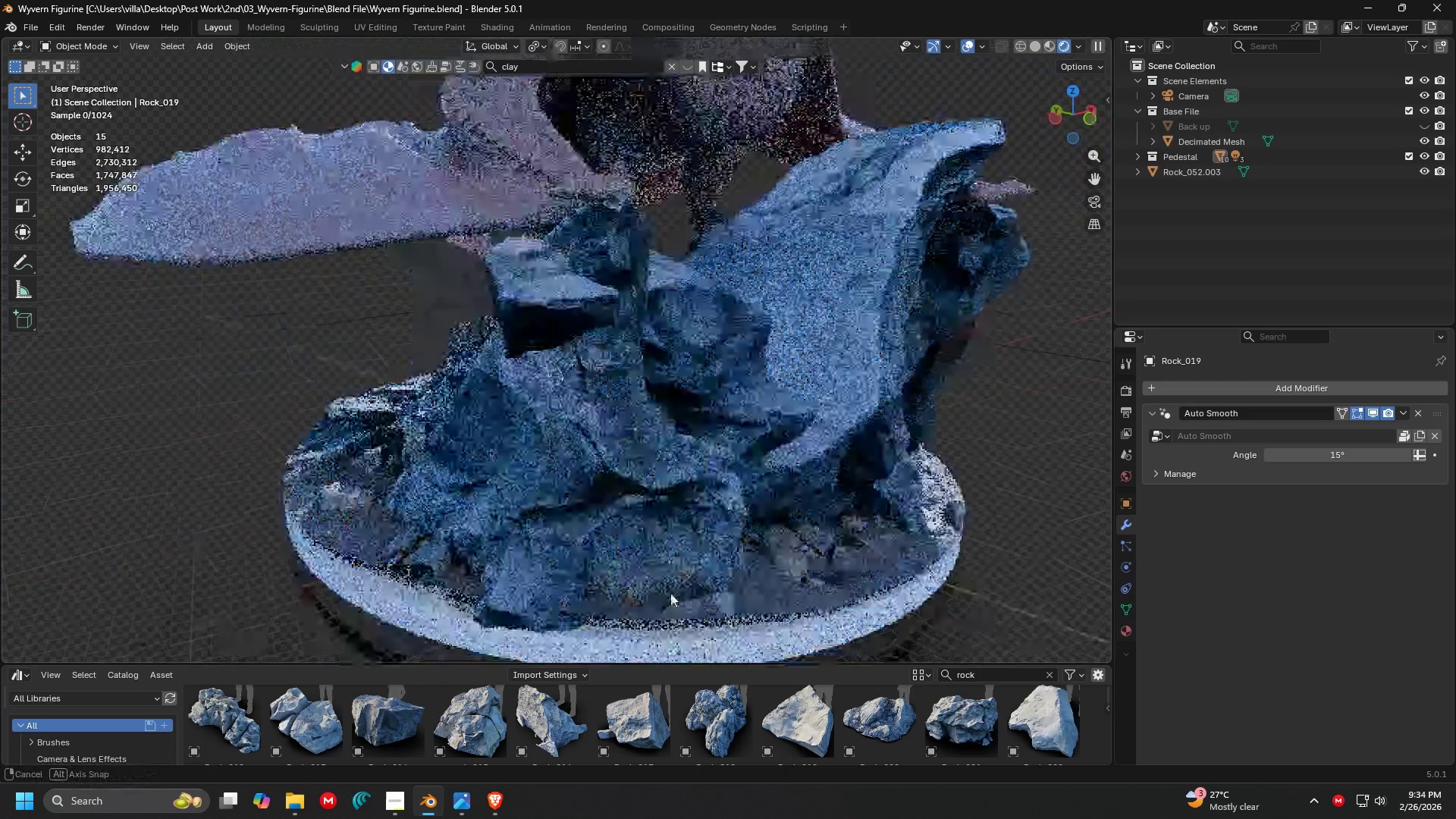 
scroll: coordinate [697, 580], scroll_direction: down, amount: 2.0
 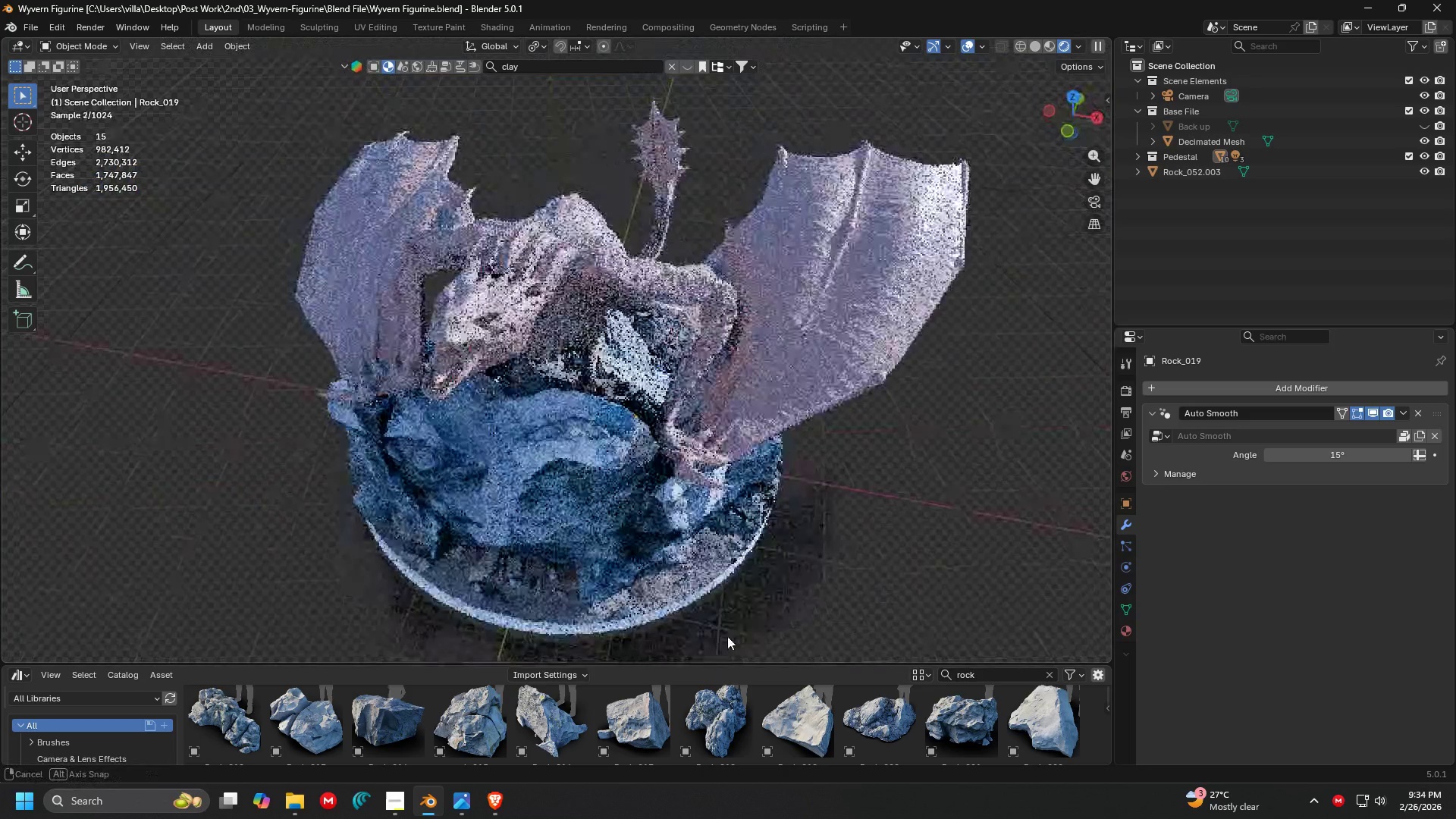 
scroll: coordinate [793, 600], scroll_direction: up, amount: 1.0
 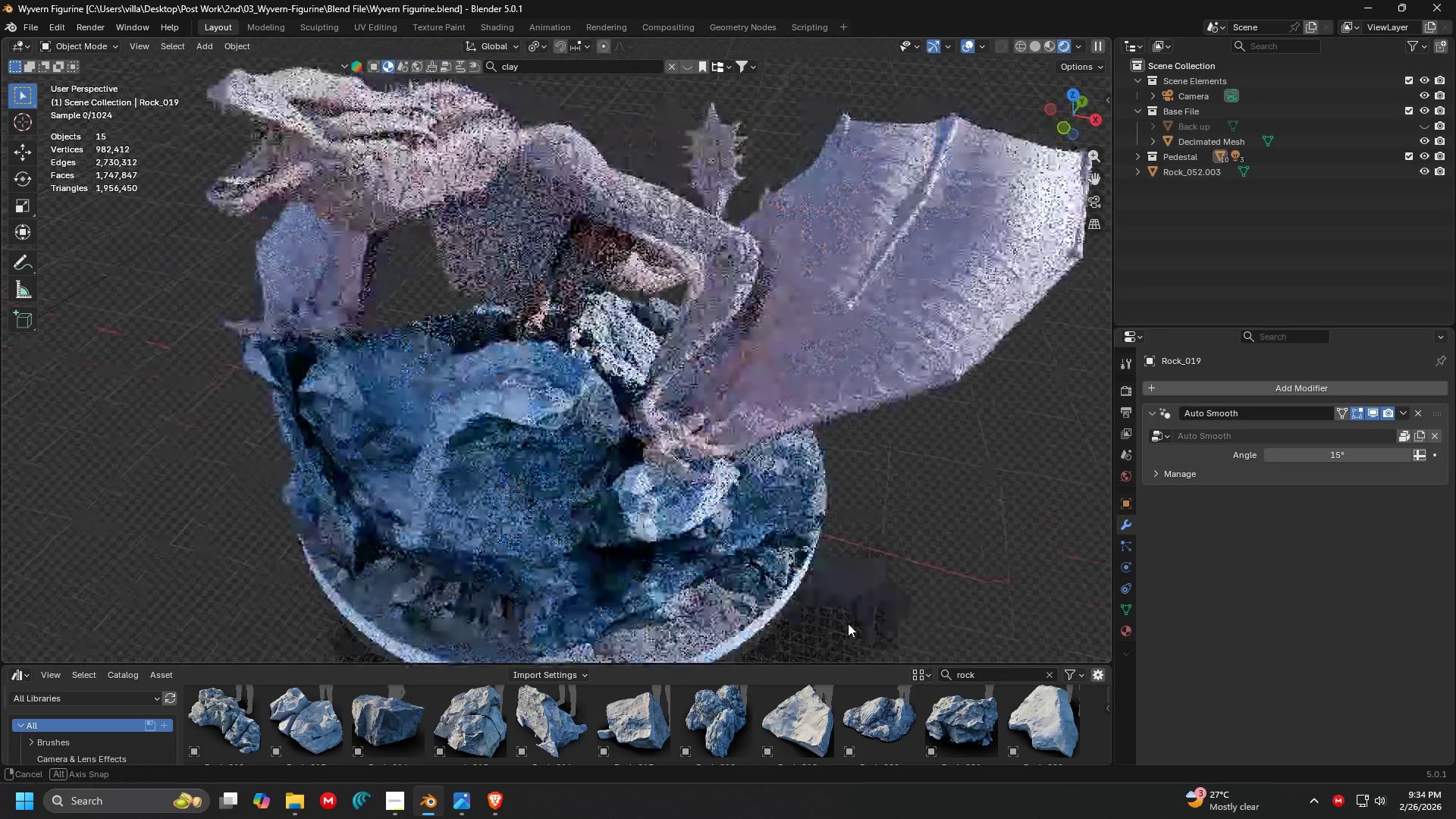 
scroll: coordinate [874, 606], scroll_direction: down, amount: 2.0
 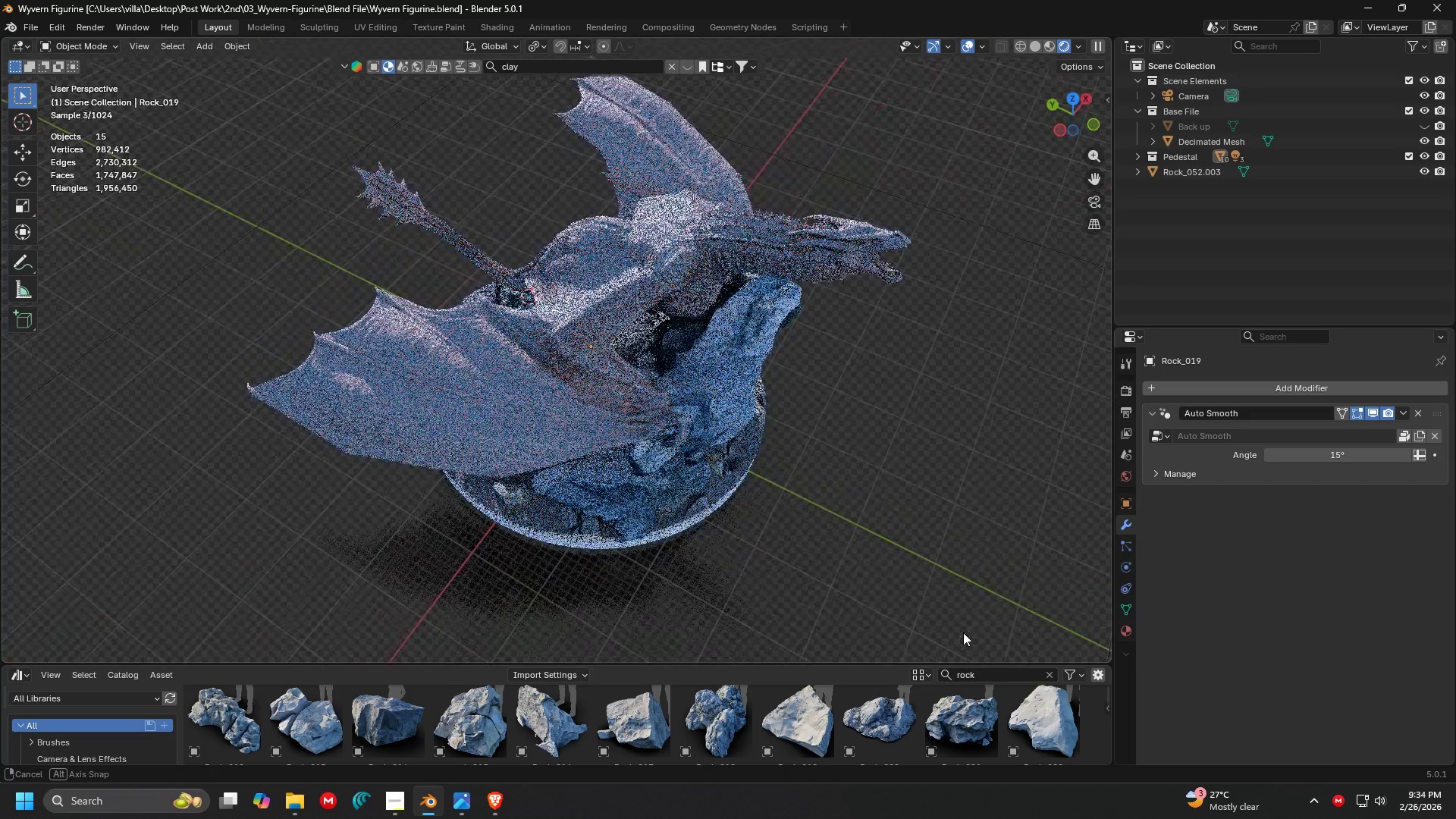 
scroll: coordinate [859, 623], scroll_direction: up, amount: 3.0
 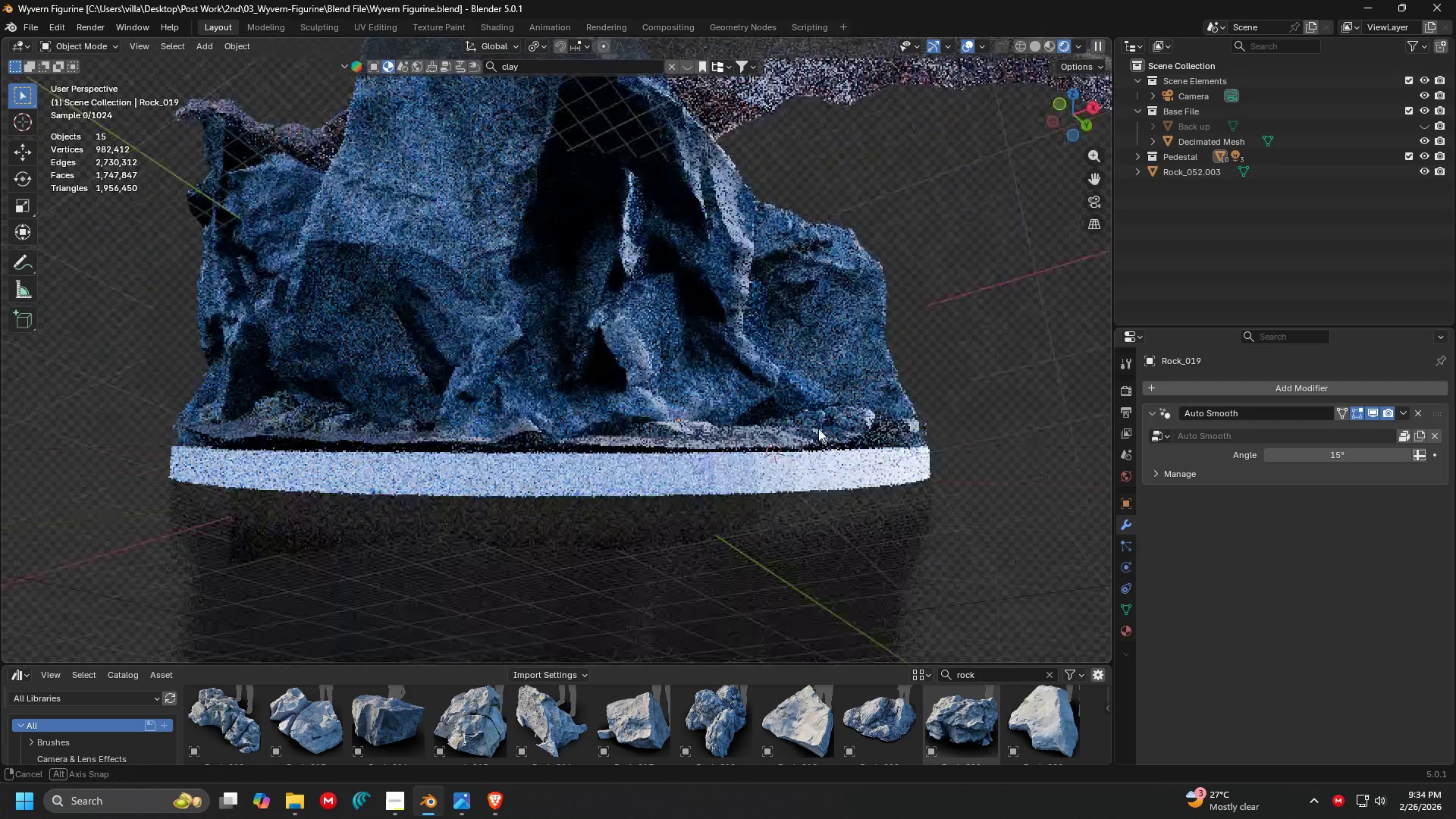 
scroll: coordinate [896, 570], scroll_direction: down, amount: 4.0
 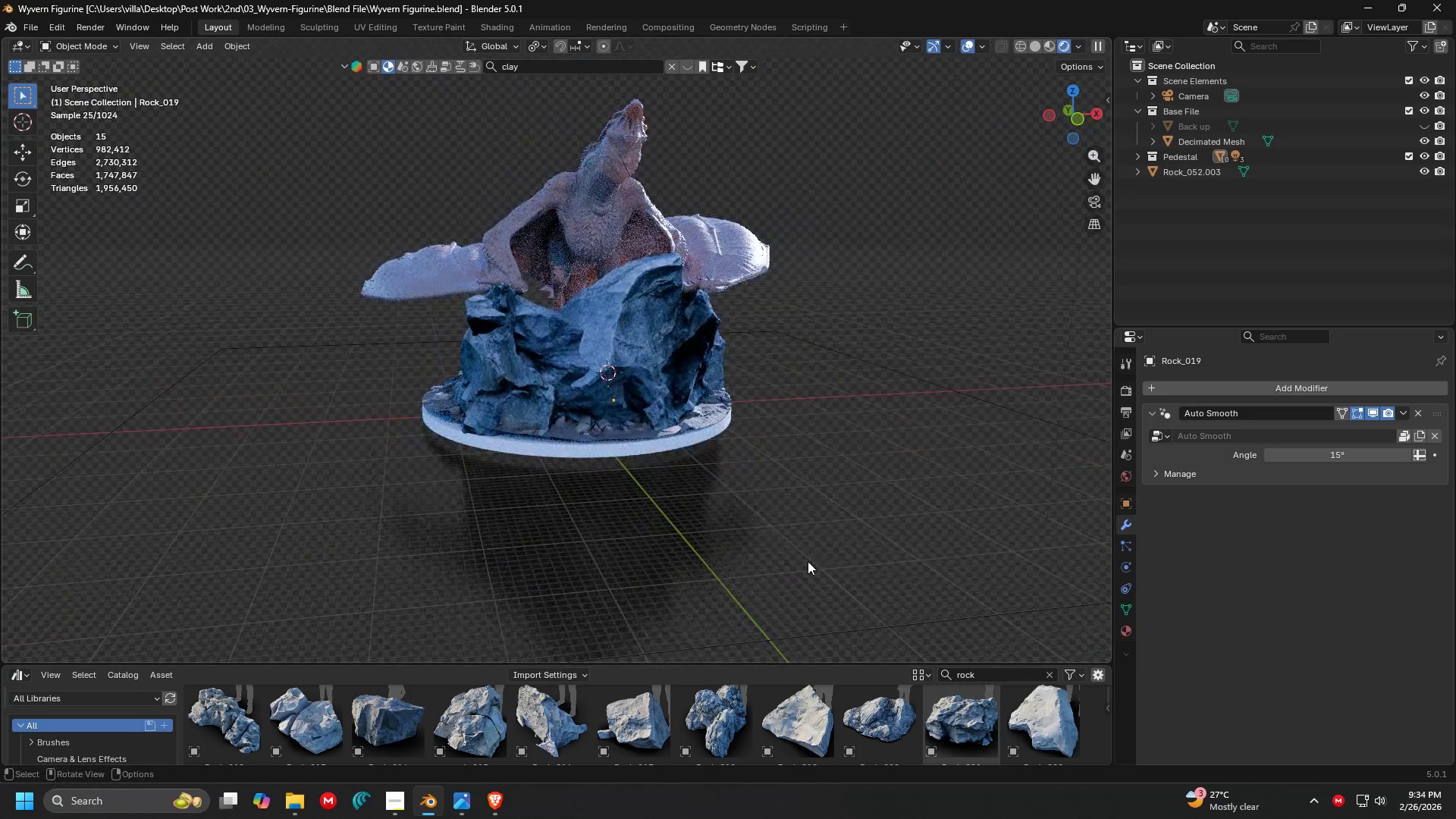 
scroll: coordinate [761, 519], scroll_direction: none, amount: 0.0
 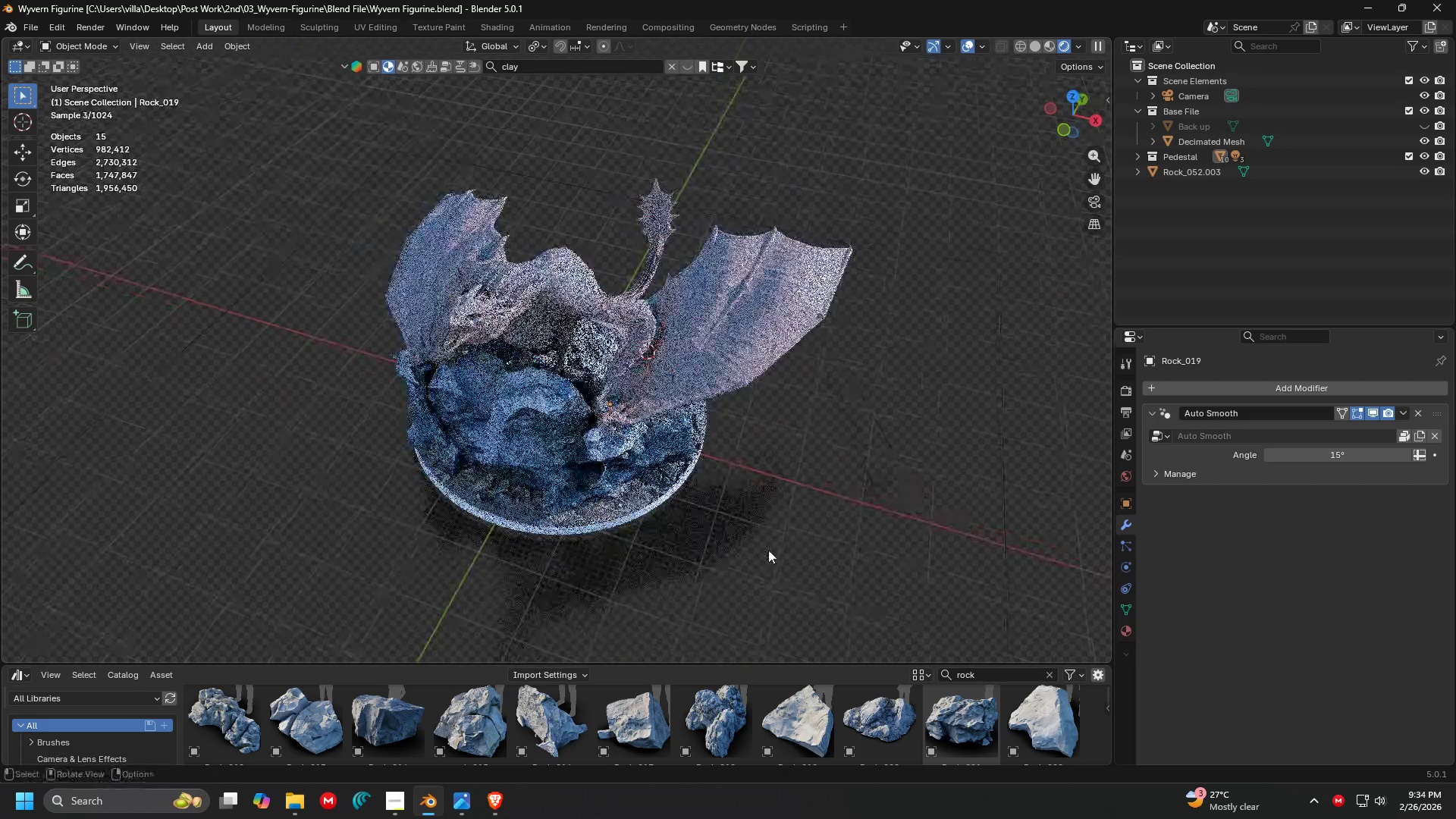 
scroll: coordinate [723, 572], scroll_direction: up, amount: 2.0
 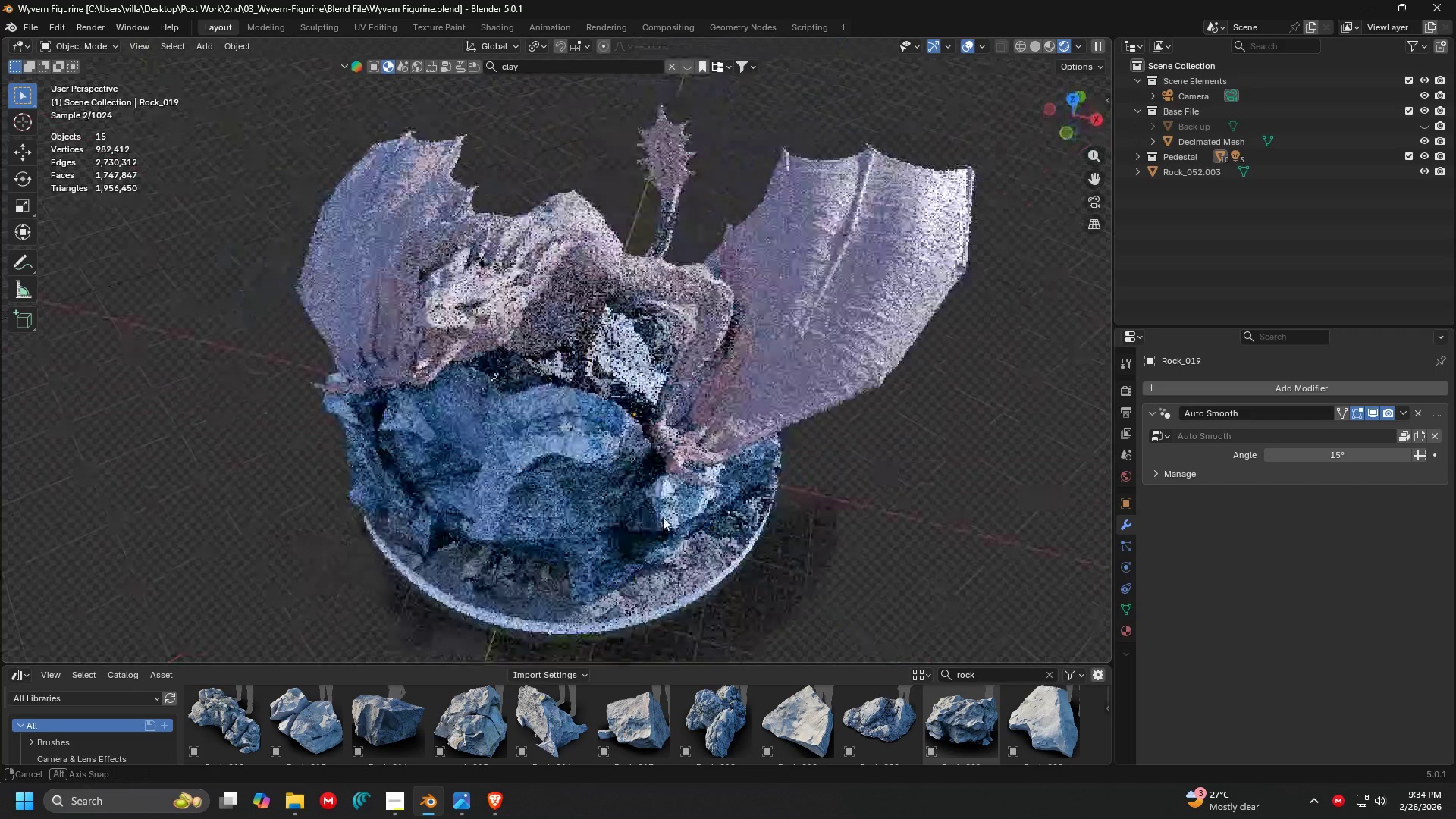 
wait(6.38)
 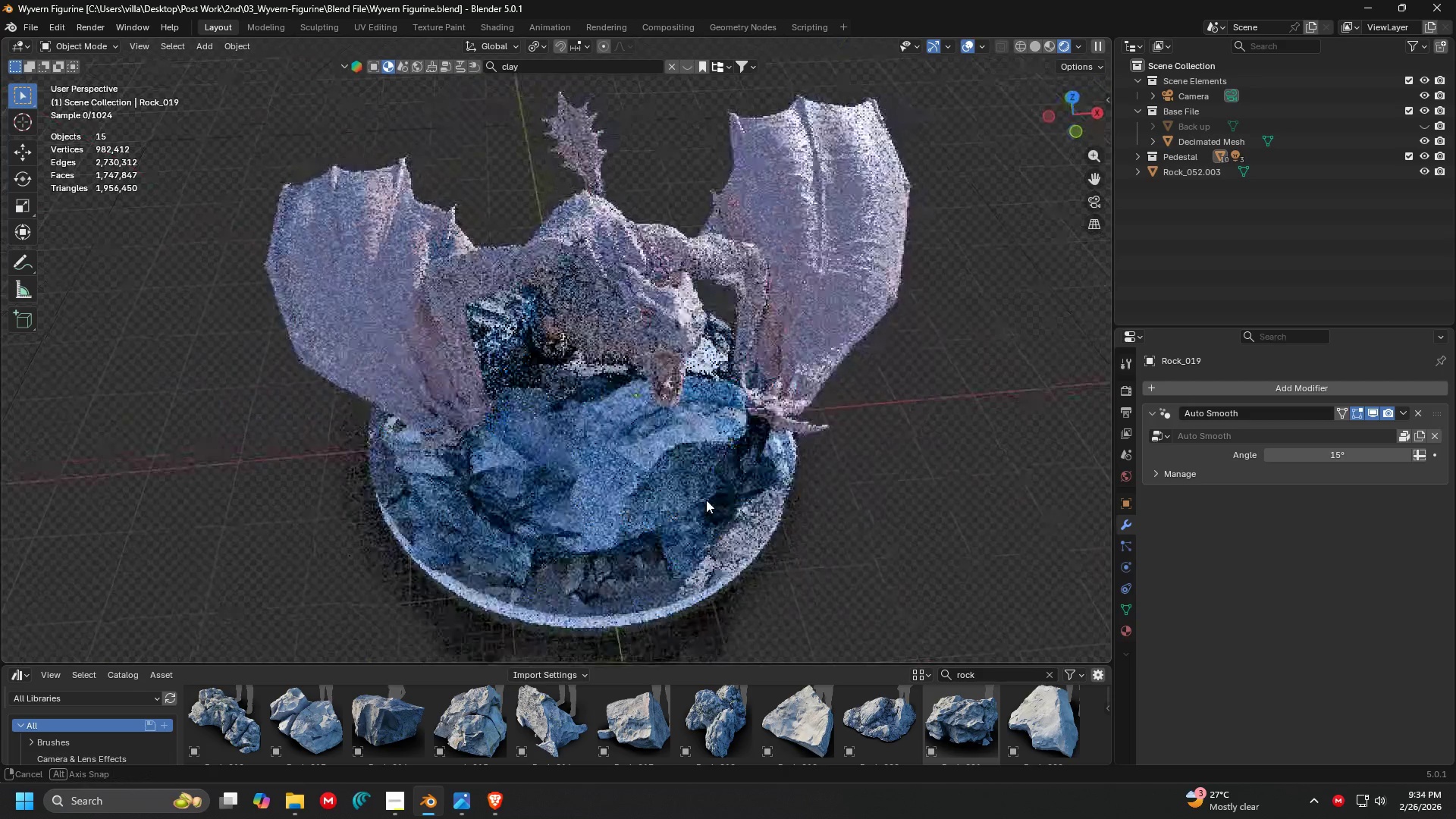 
scroll: coordinate [778, 464], scroll_direction: down, amount: 3.0
 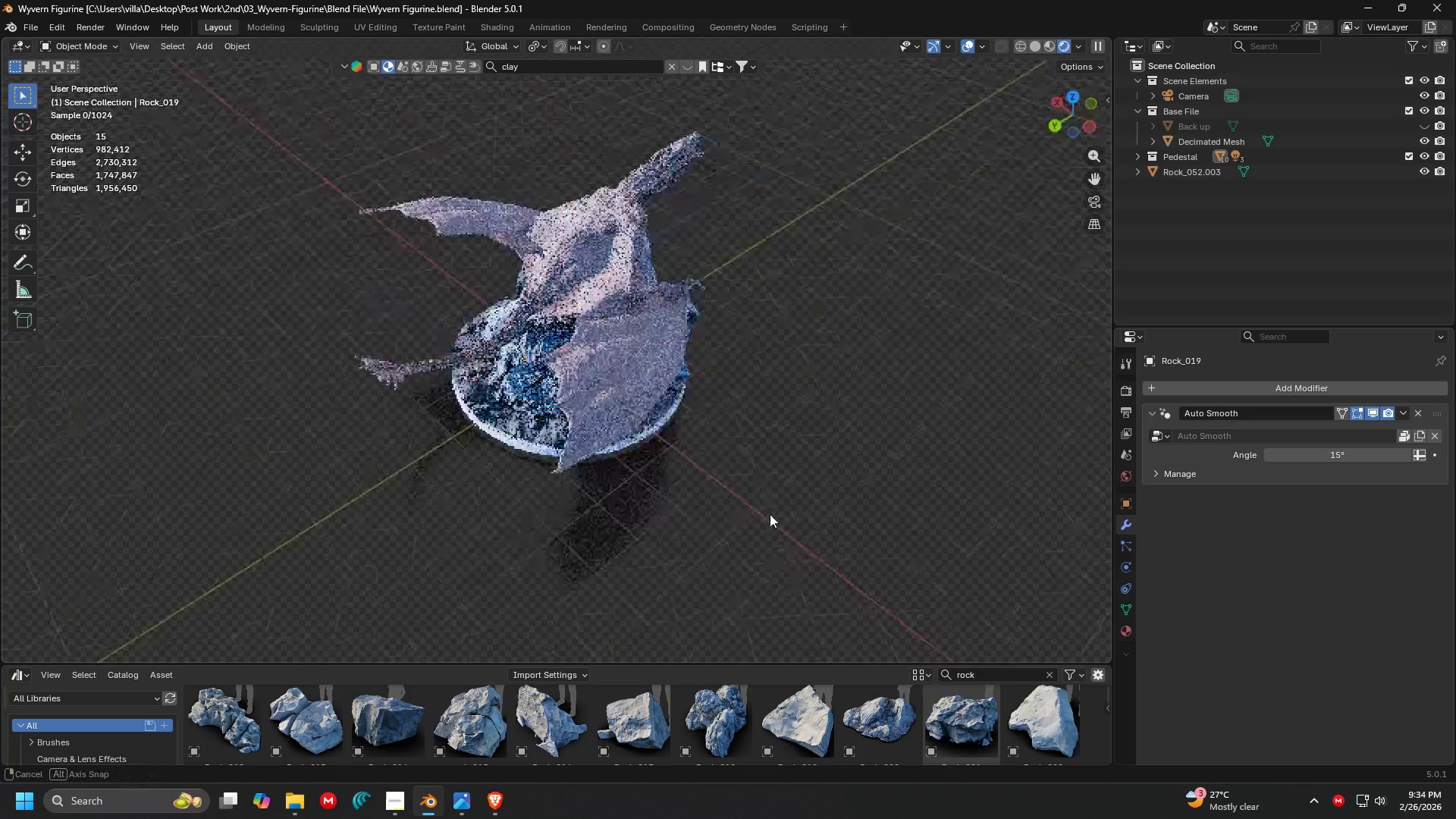 
scroll: coordinate [657, 500], scroll_direction: up, amount: 3.0
 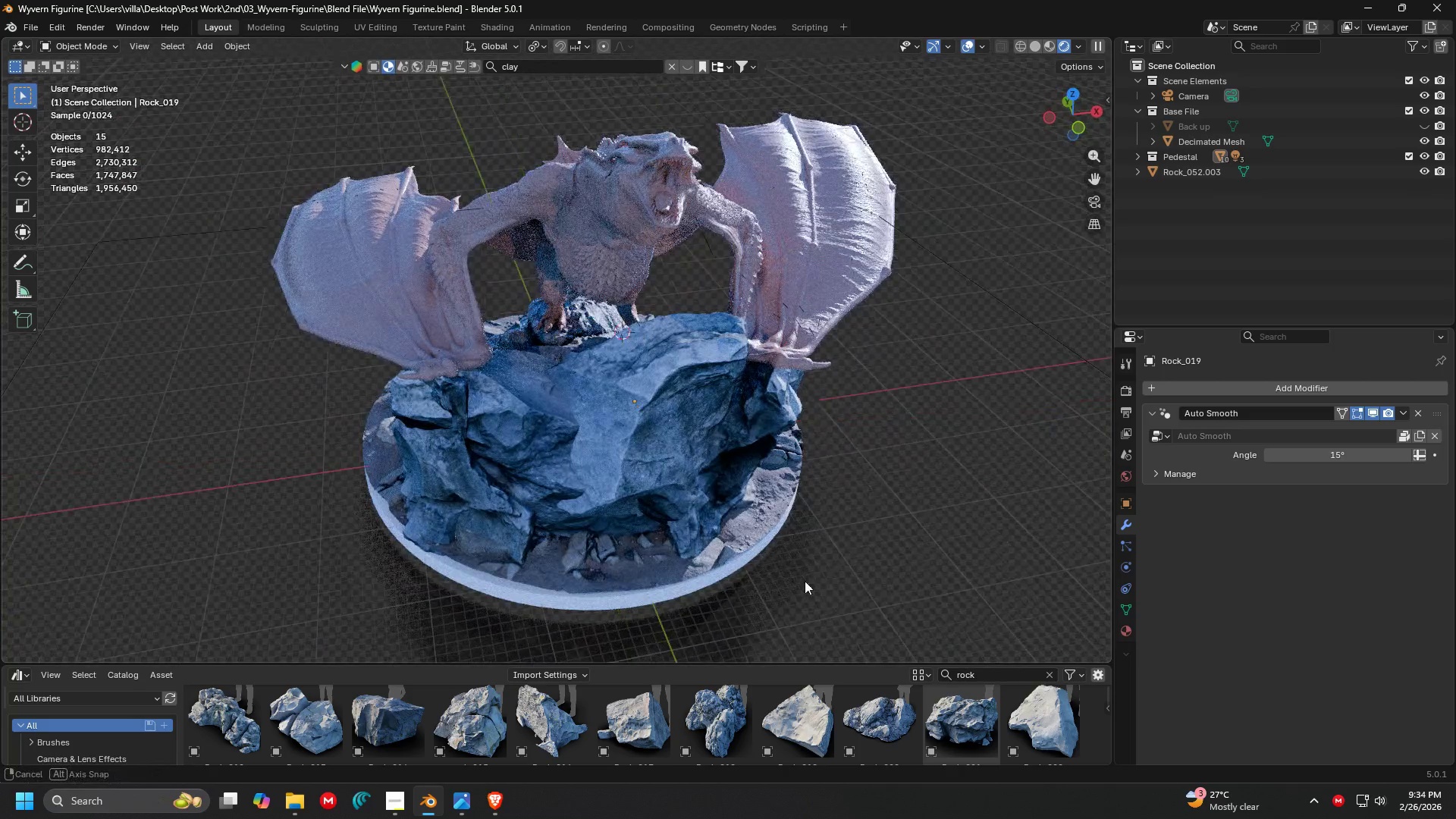 
wait(6.69)
 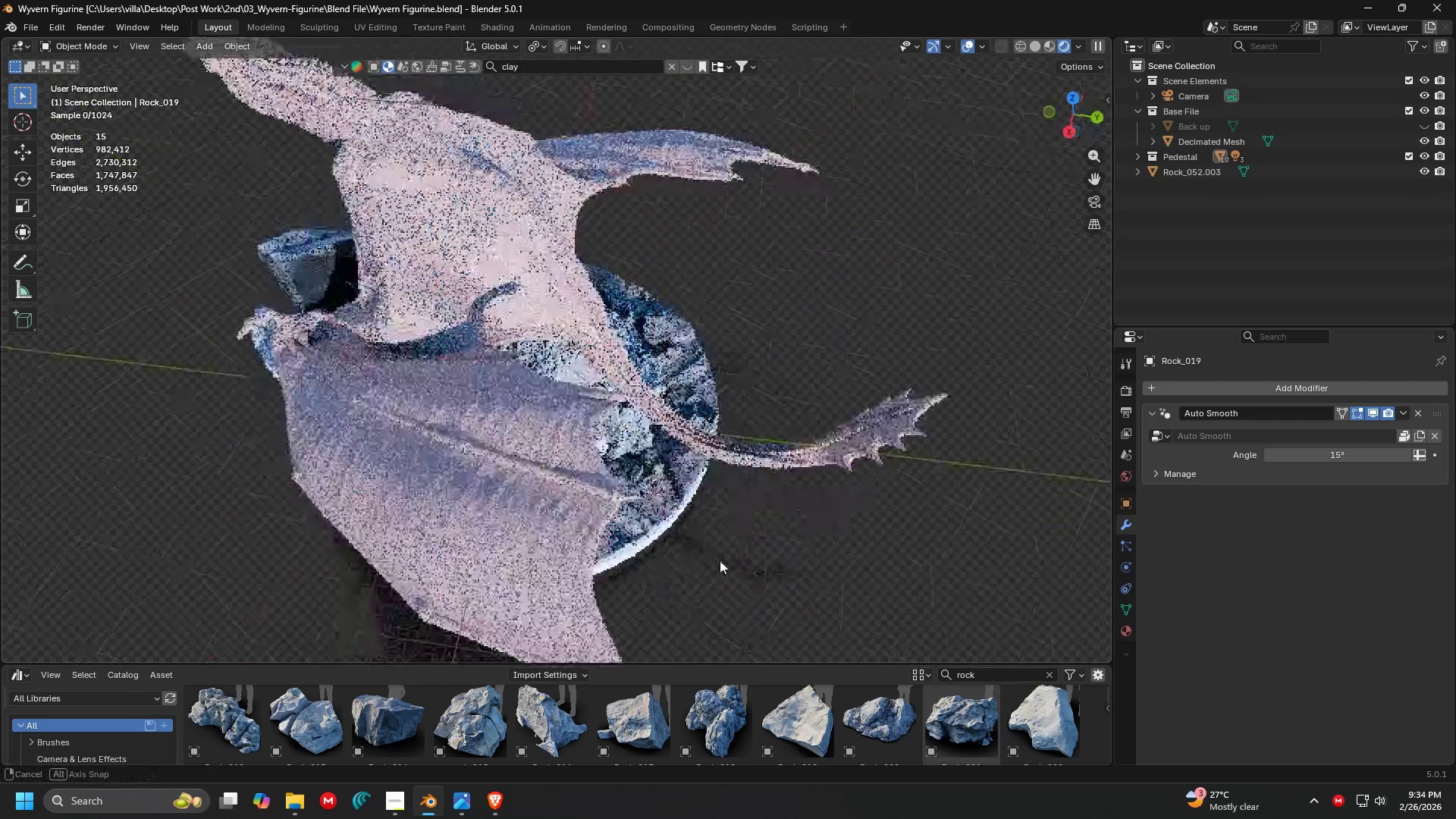 
scroll: coordinate [820, 586], scroll_direction: up, amount: 2.0
 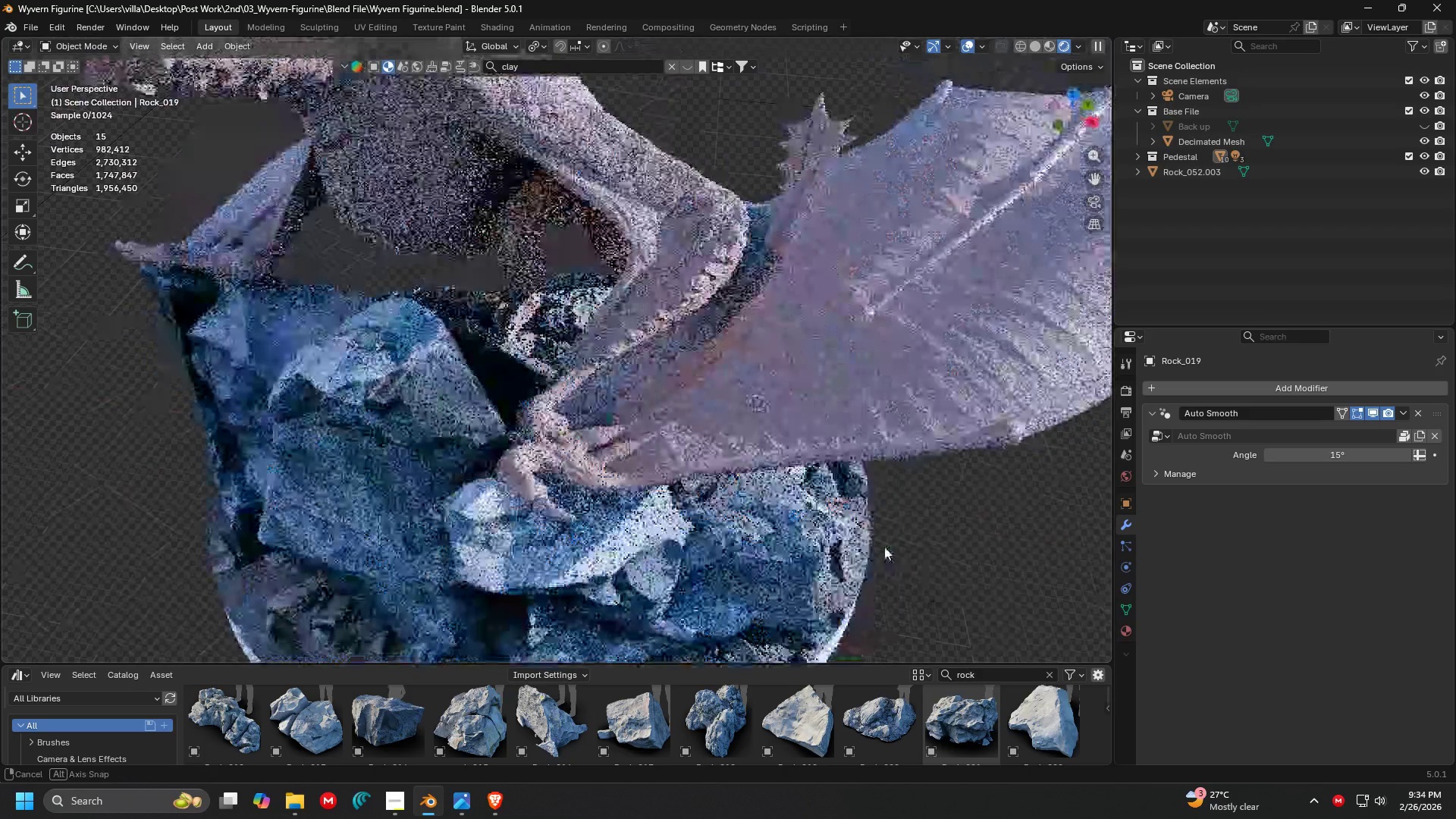 
scroll: coordinate [872, 544], scroll_direction: down, amount: 2.0
 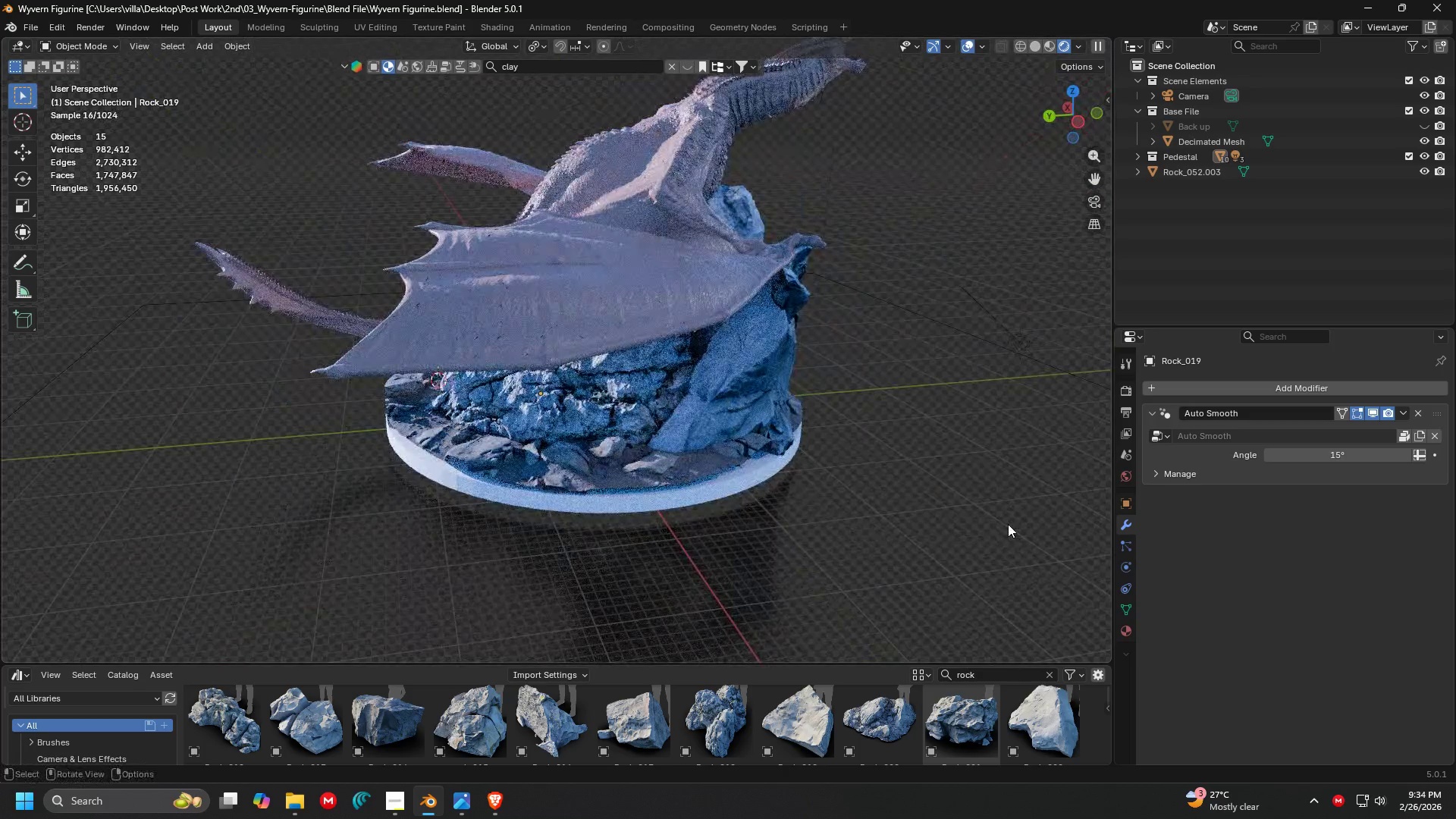 
wait(5.11)
 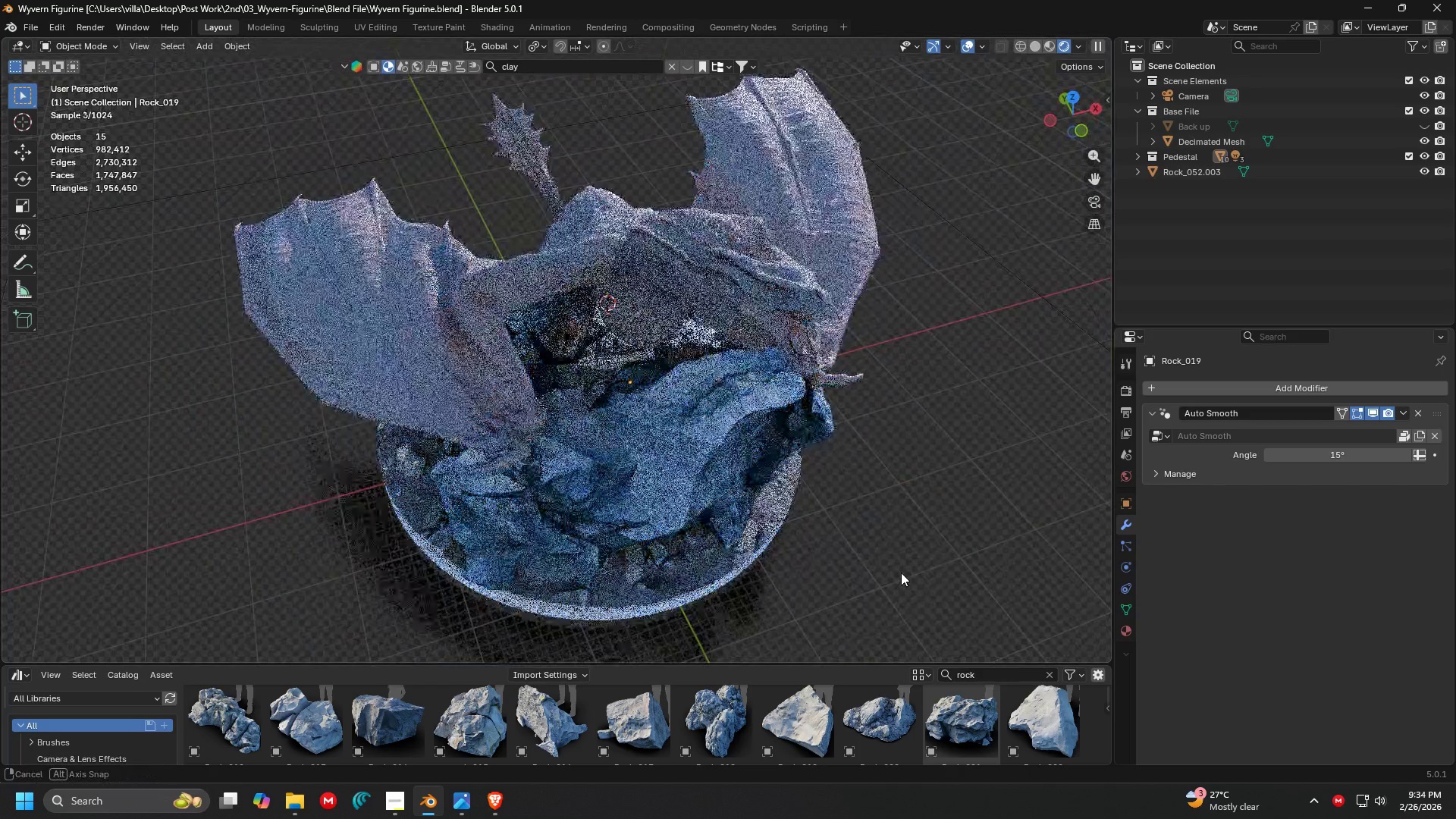 
scroll: coordinate [703, 334], scroll_direction: down, amount: 4.0
 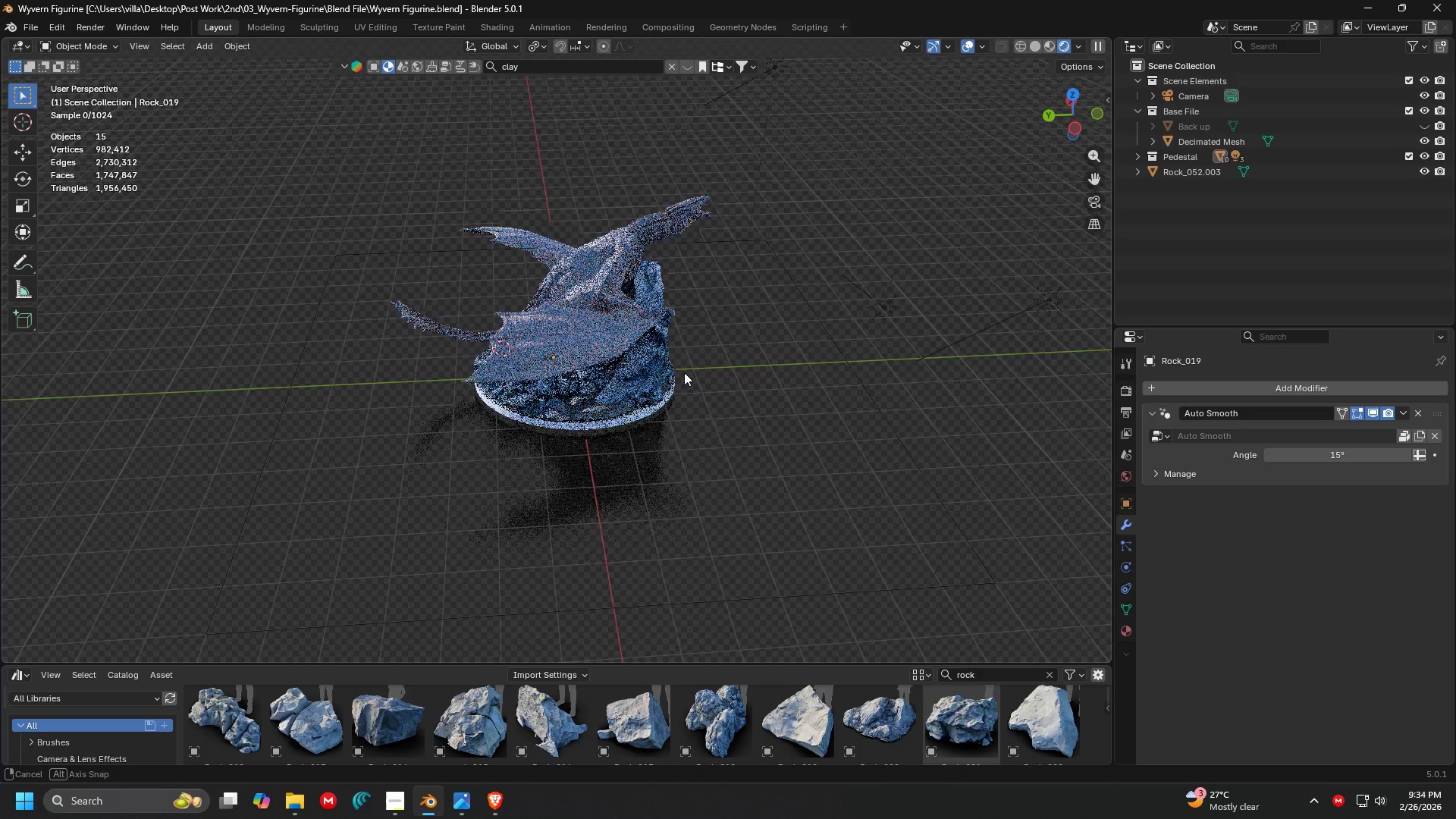 
scroll: coordinate [661, 388], scroll_direction: up, amount: 2.0
 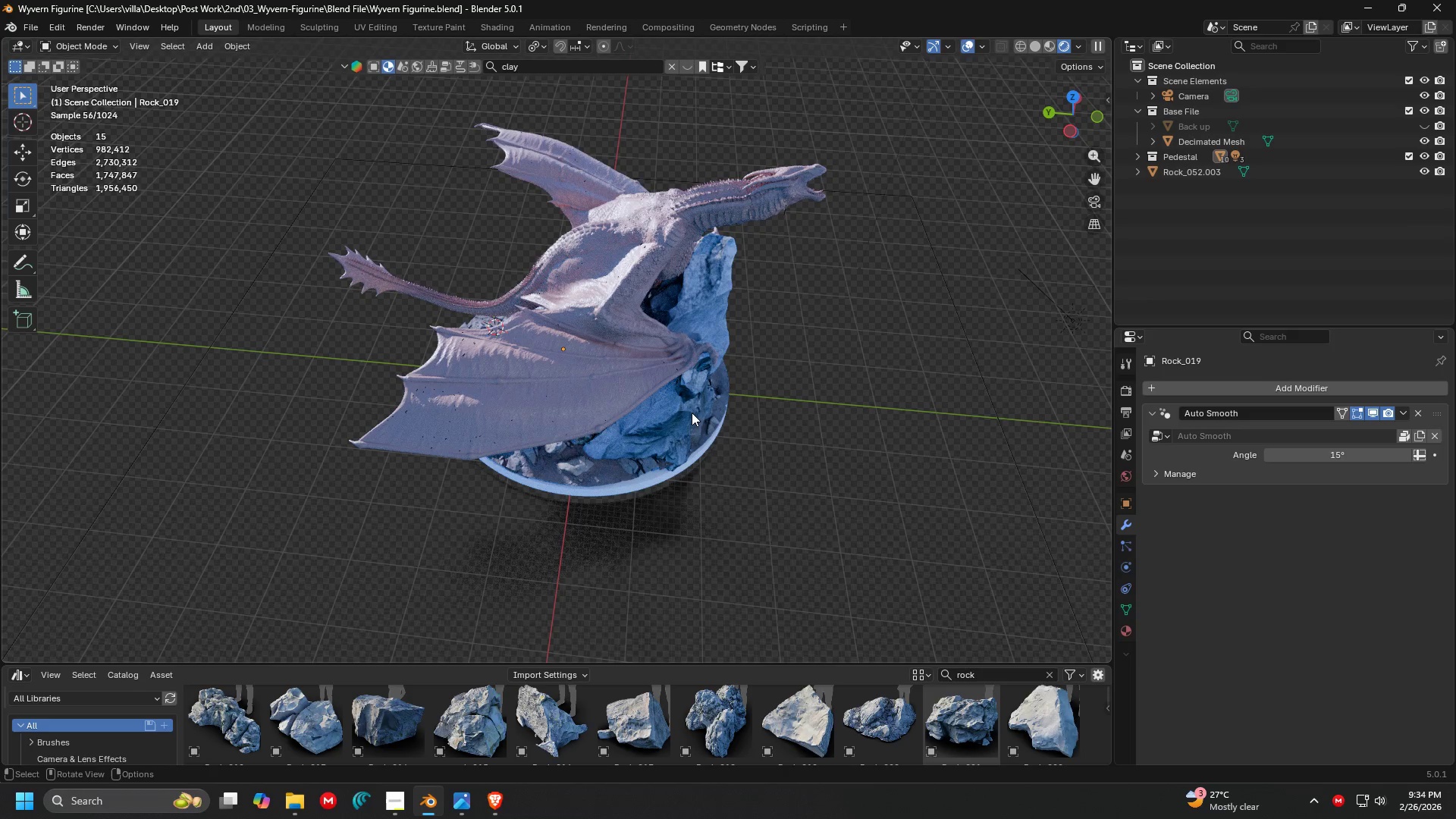 
hold_key(key=ShiftLeft, duration=0.33)
 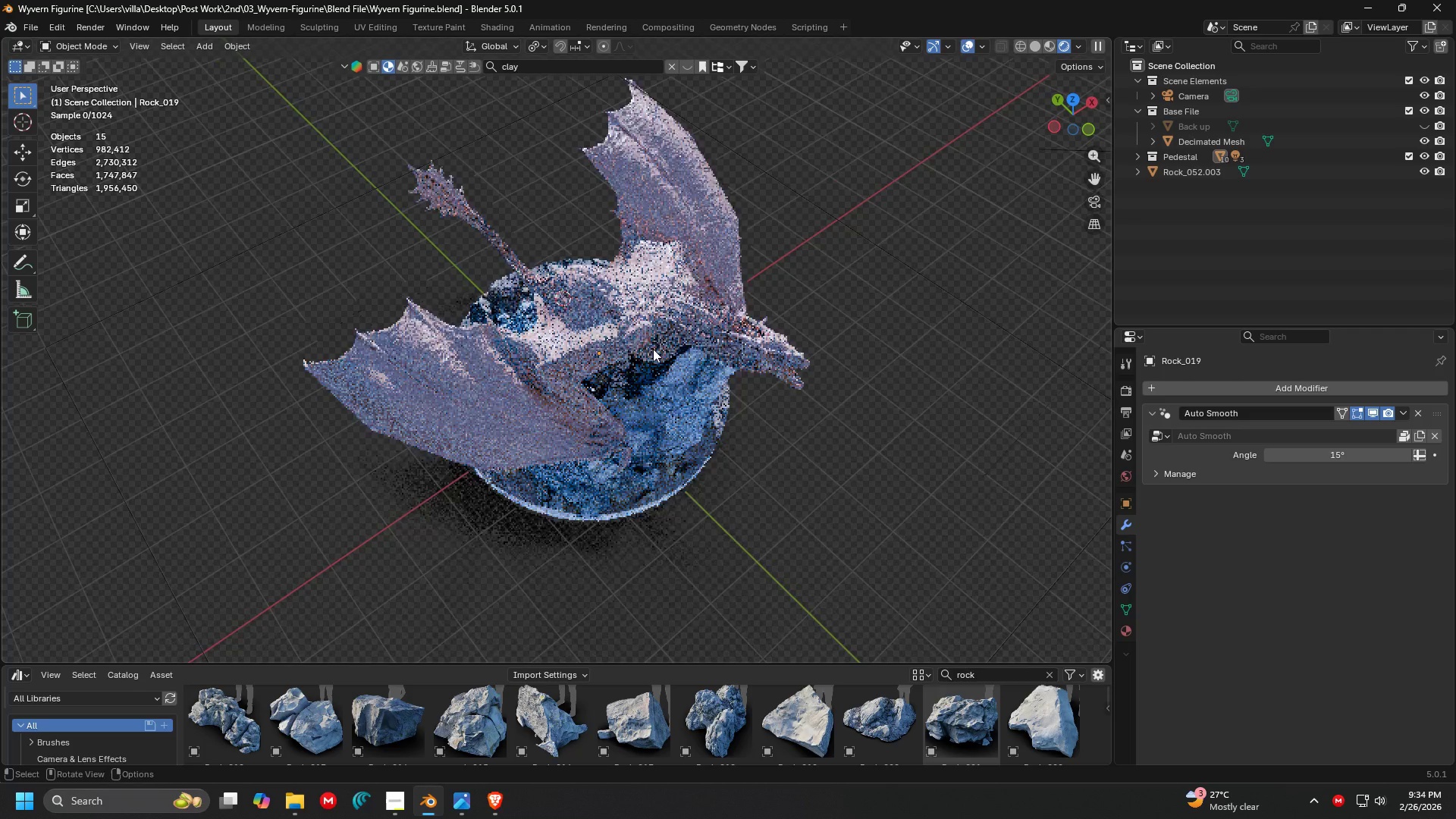 
key(Z)
 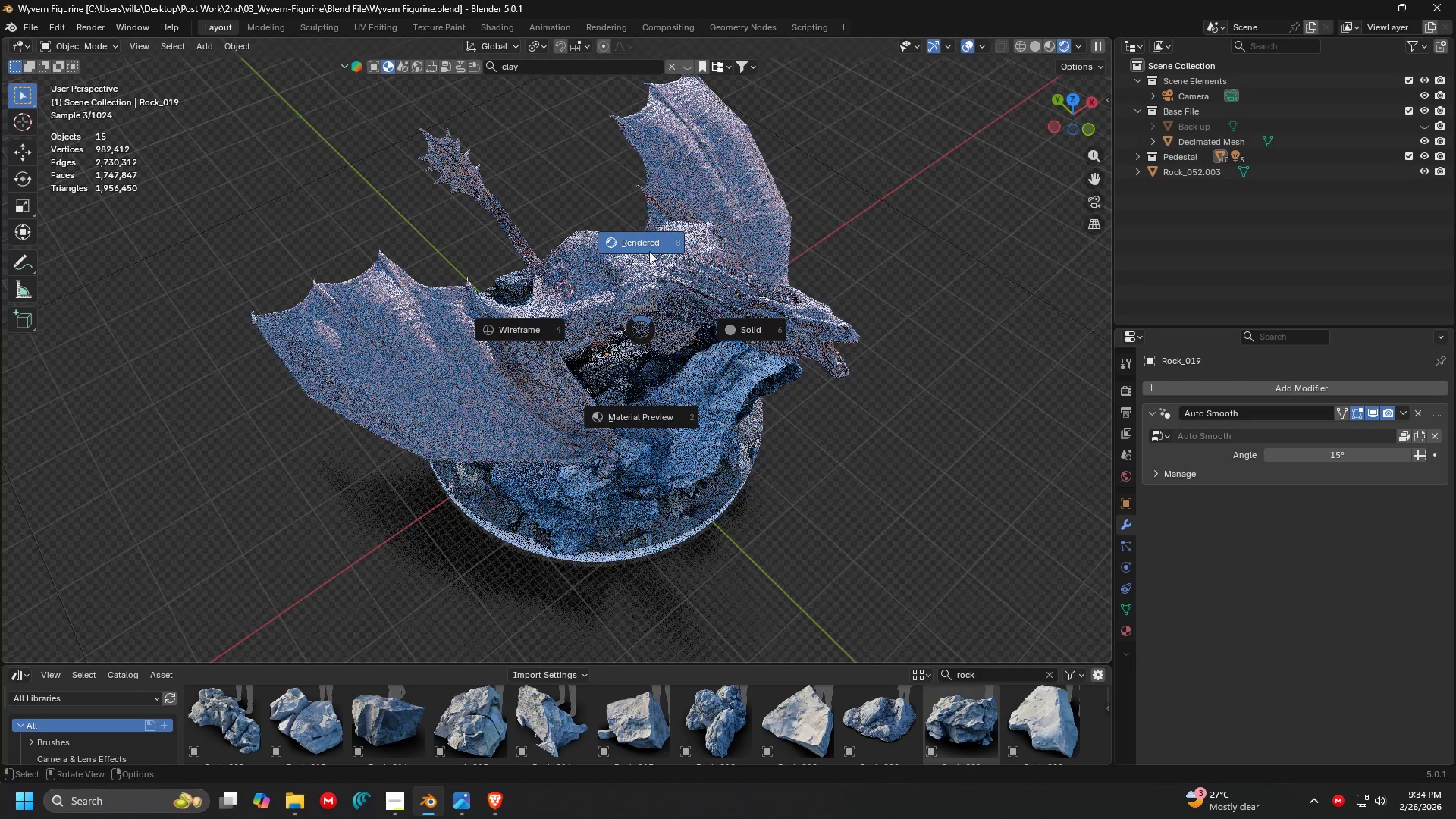 
left_click([648, 243])
 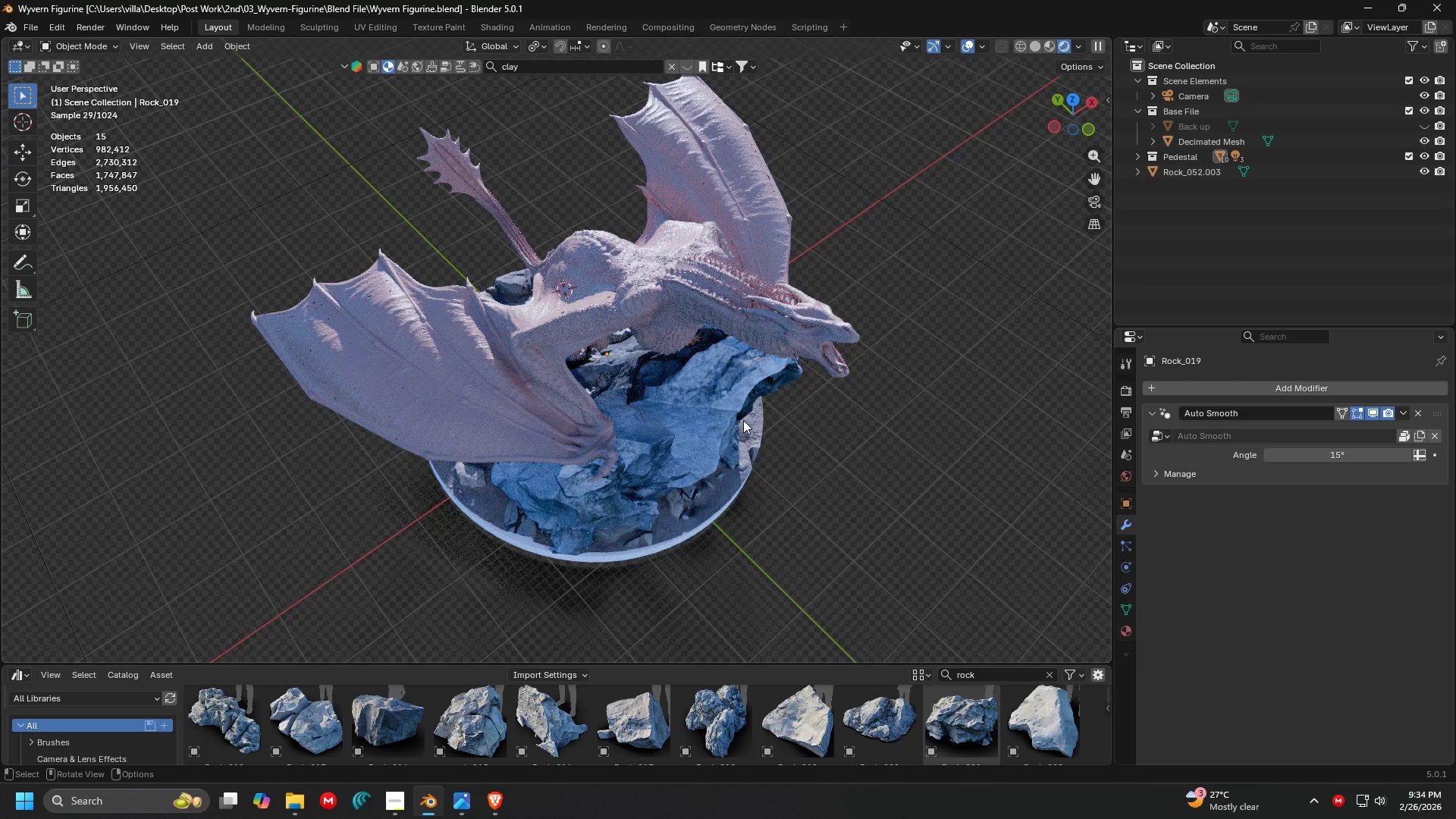 
scroll: coordinate [643, 332], scroll_direction: up, amount: 1.0
 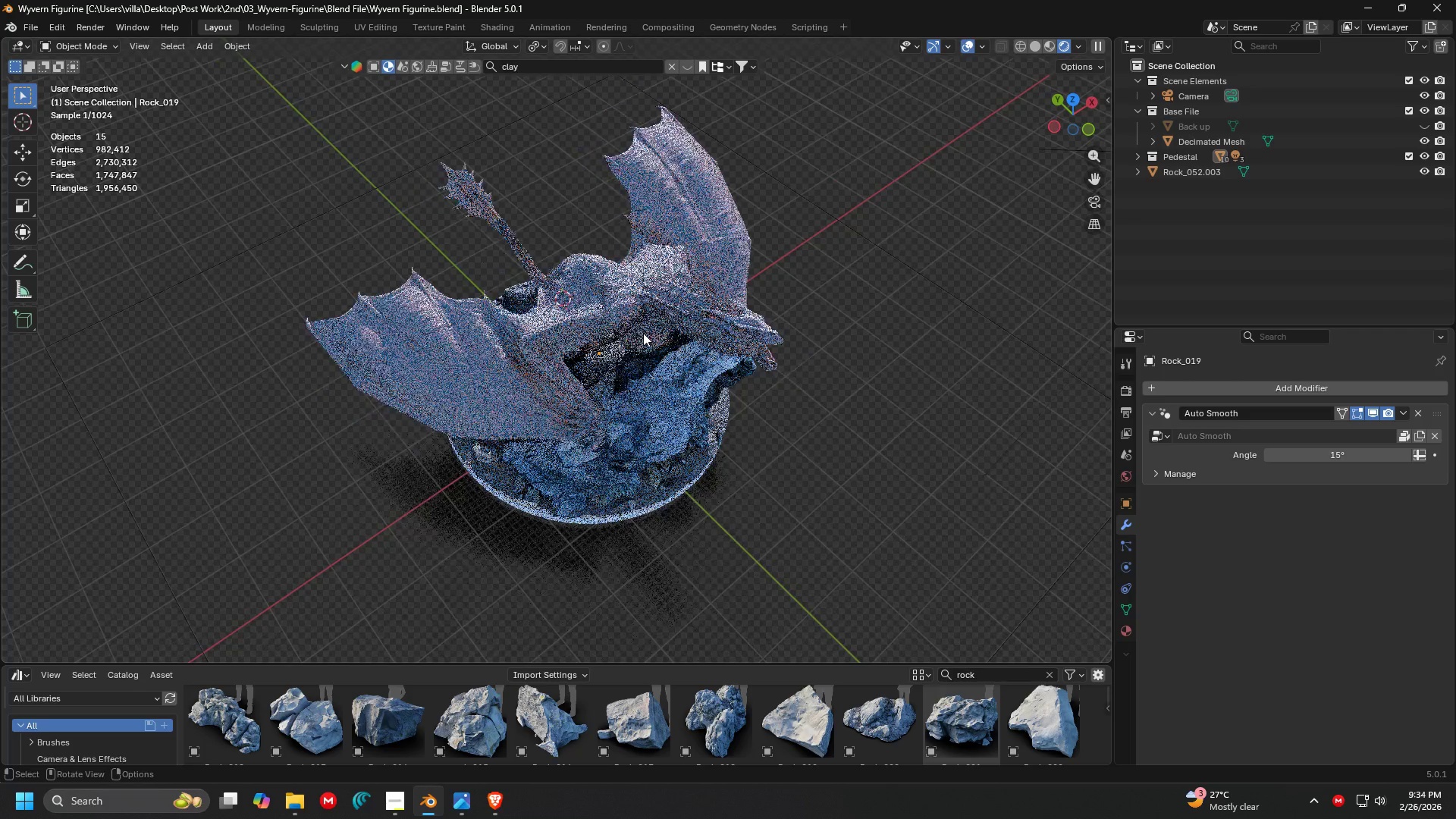 
key(Z)
 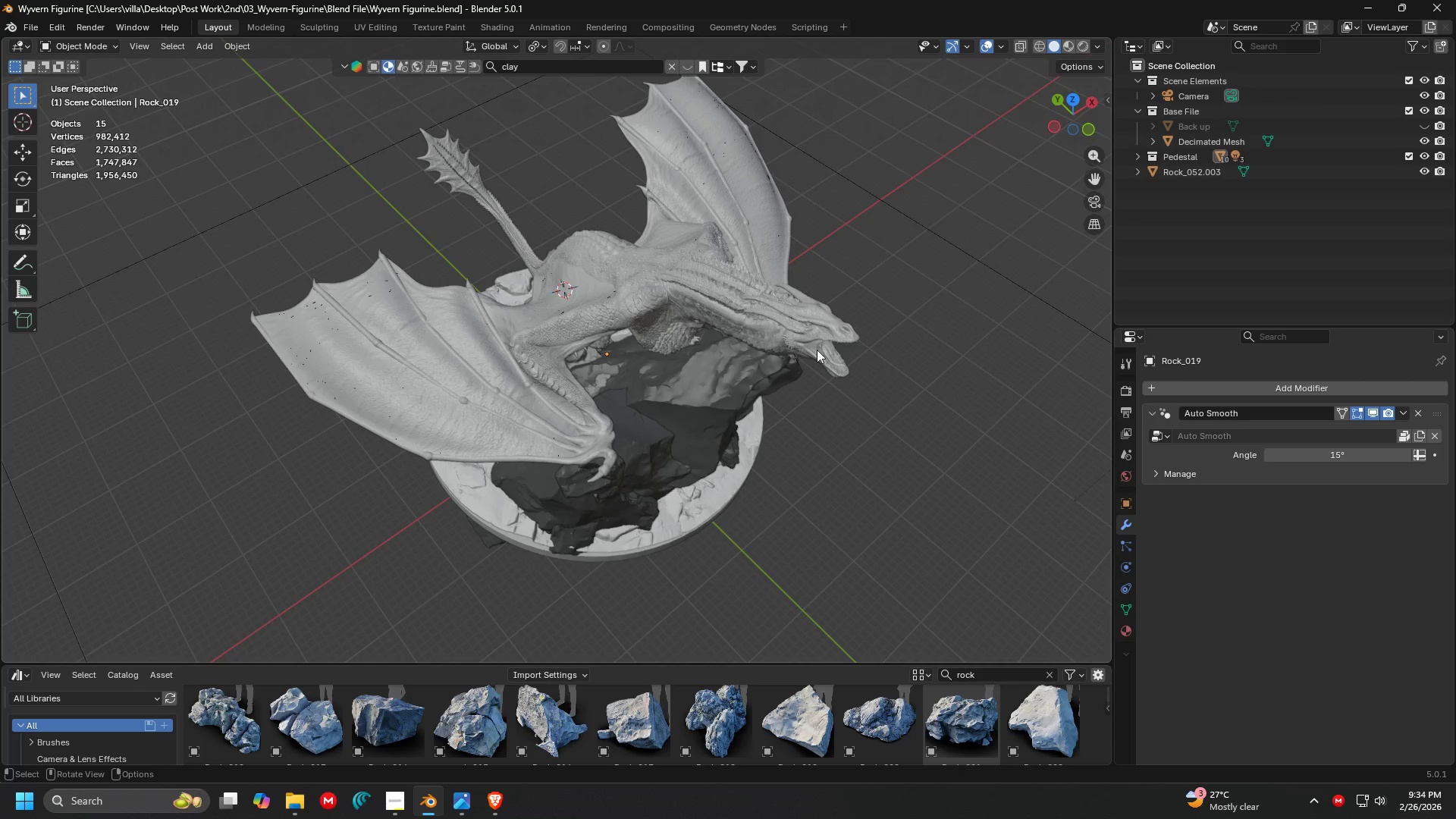 
hold_key(key=ShiftLeft, duration=0.47)
 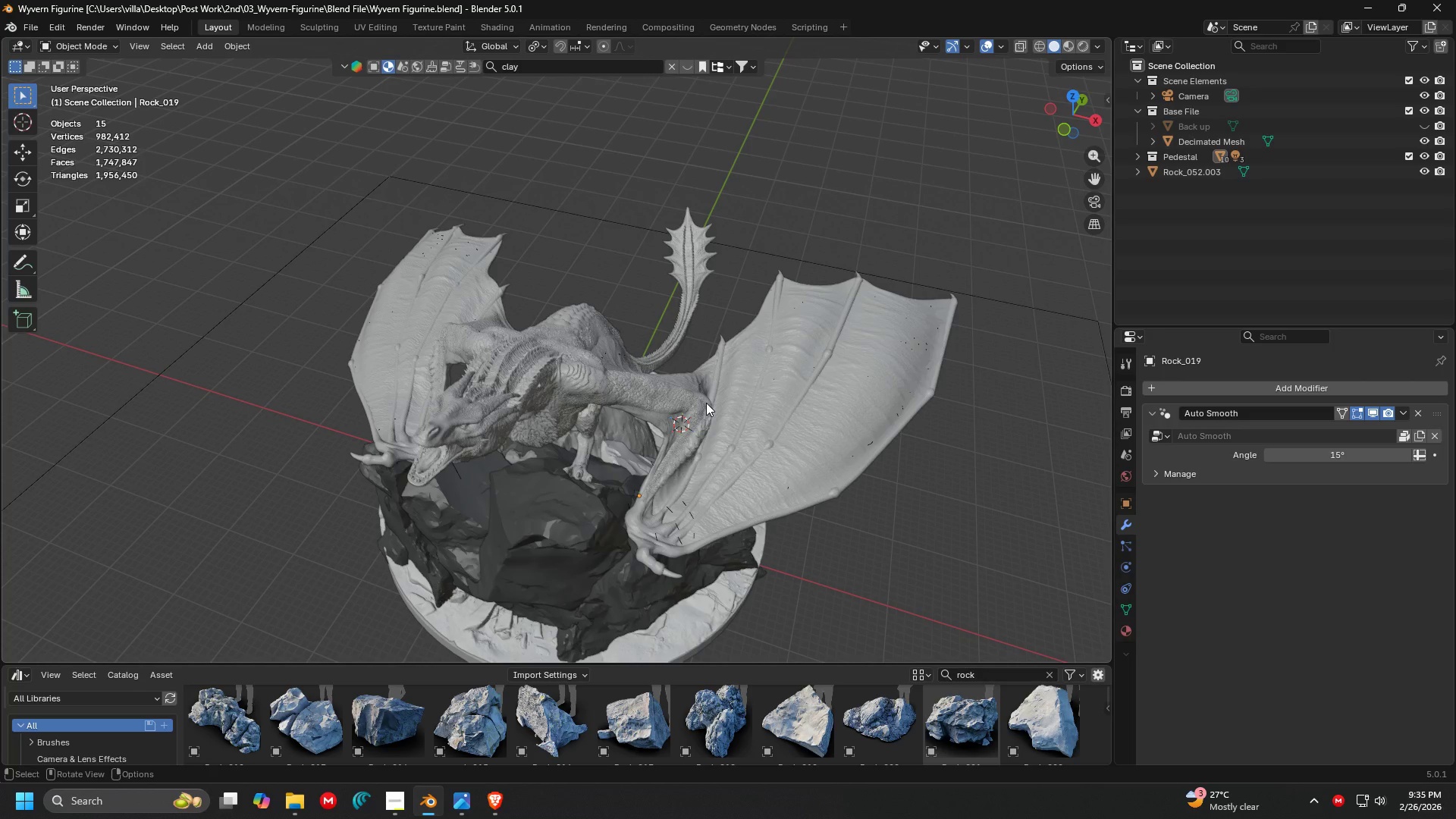 
wait(6.67)
 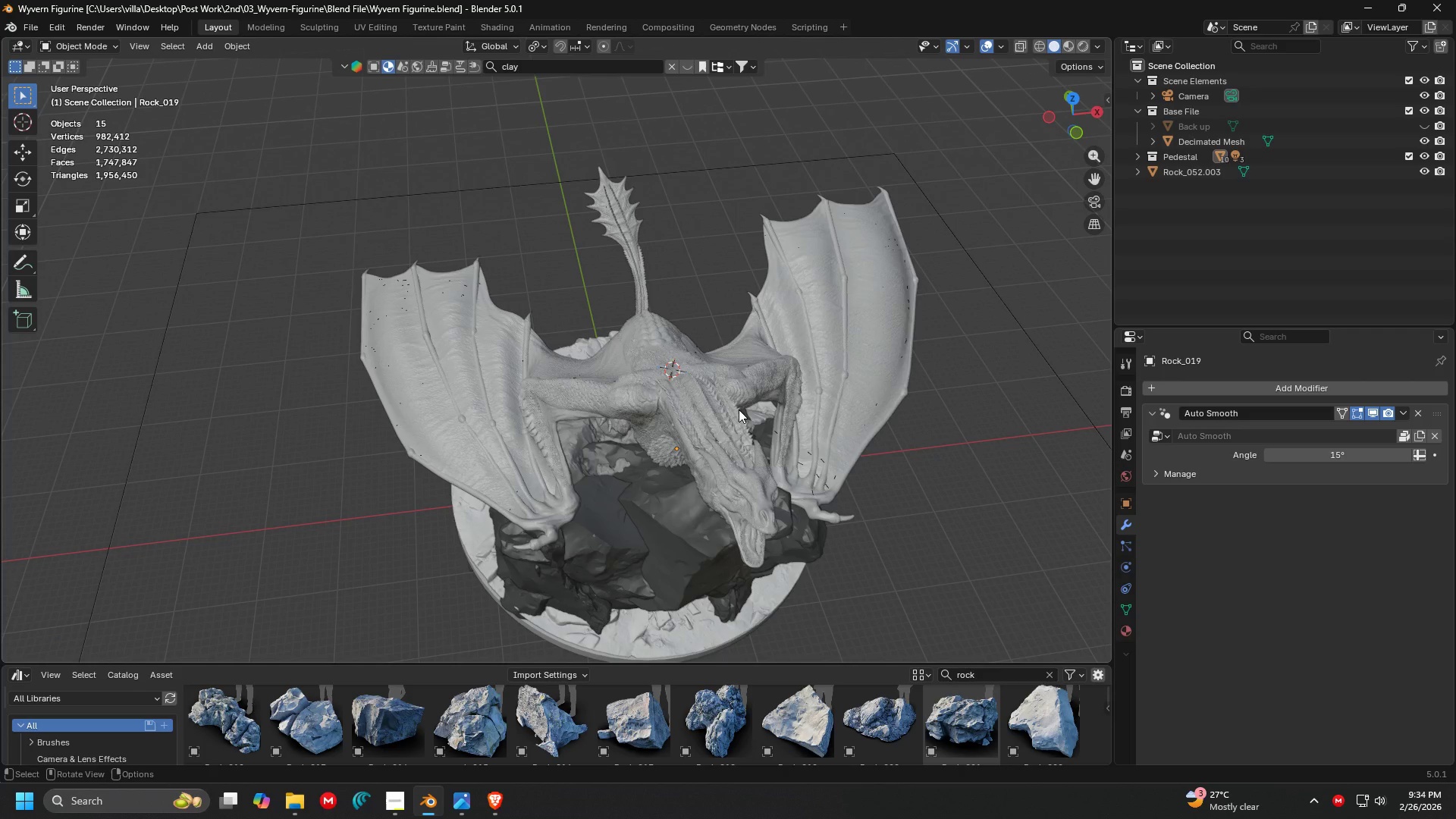 
key(Shift+ShiftLeft)
 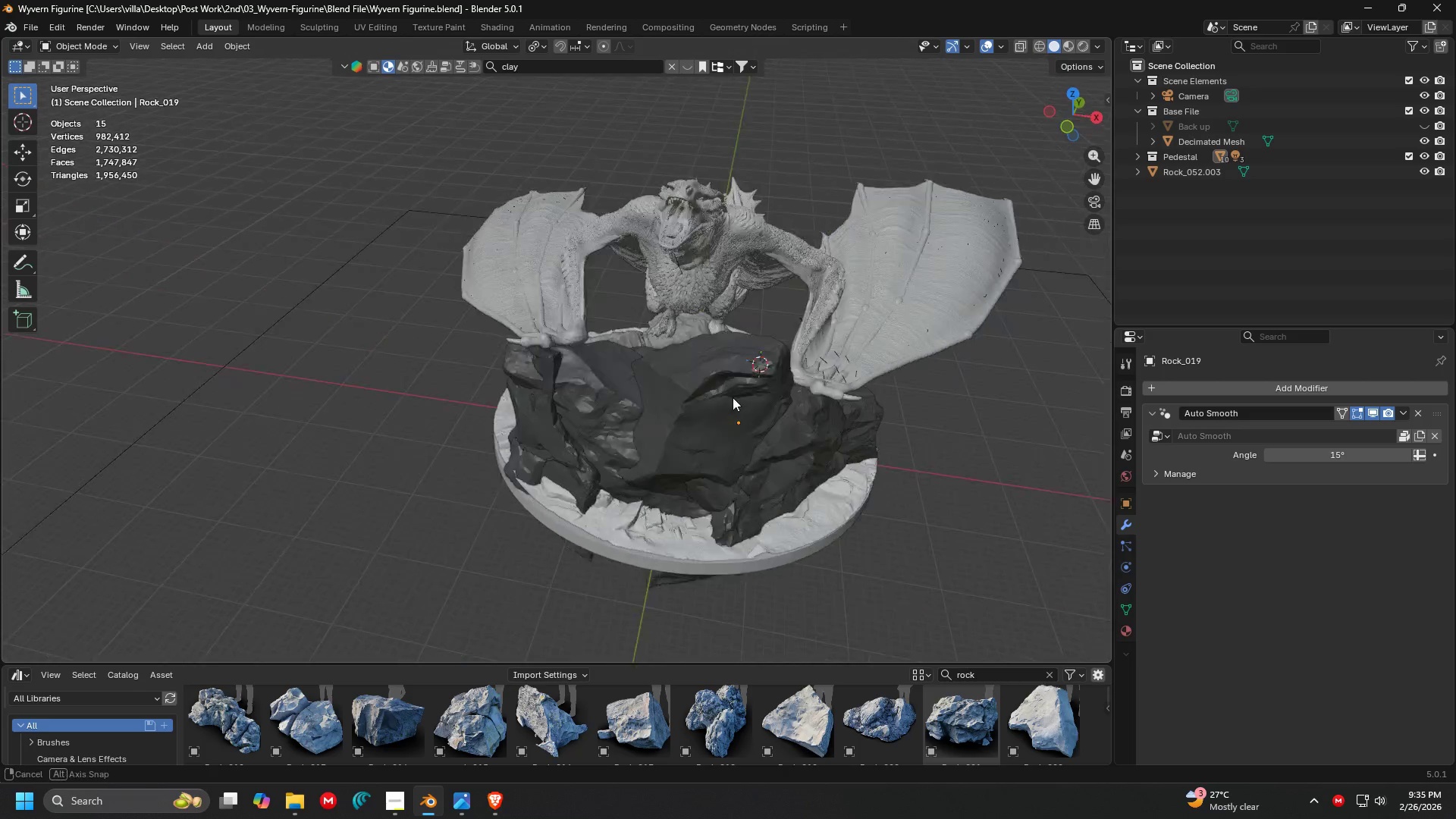 
key(Shift+ShiftLeft)
 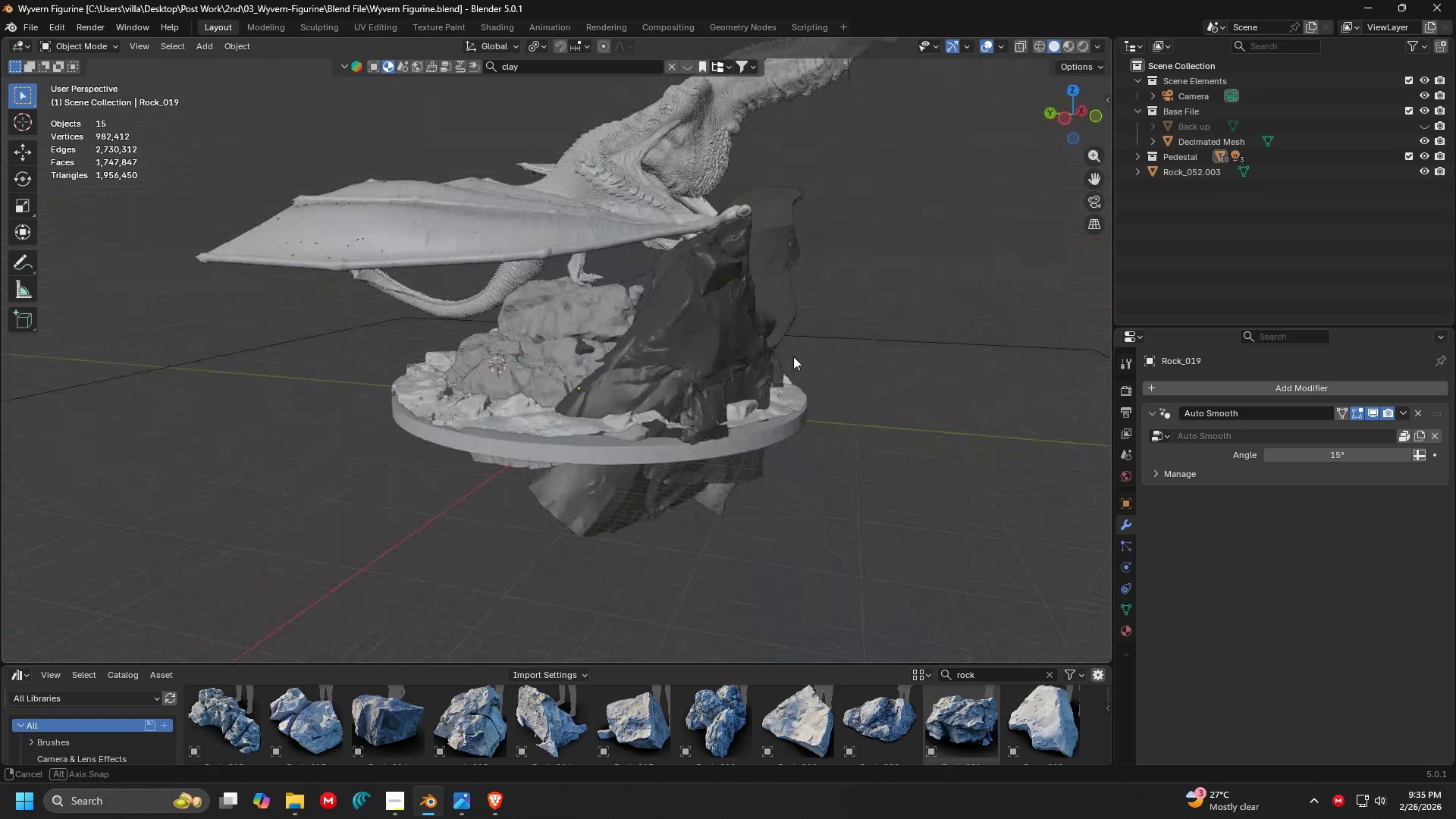 
key(Shift+ShiftLeft)
 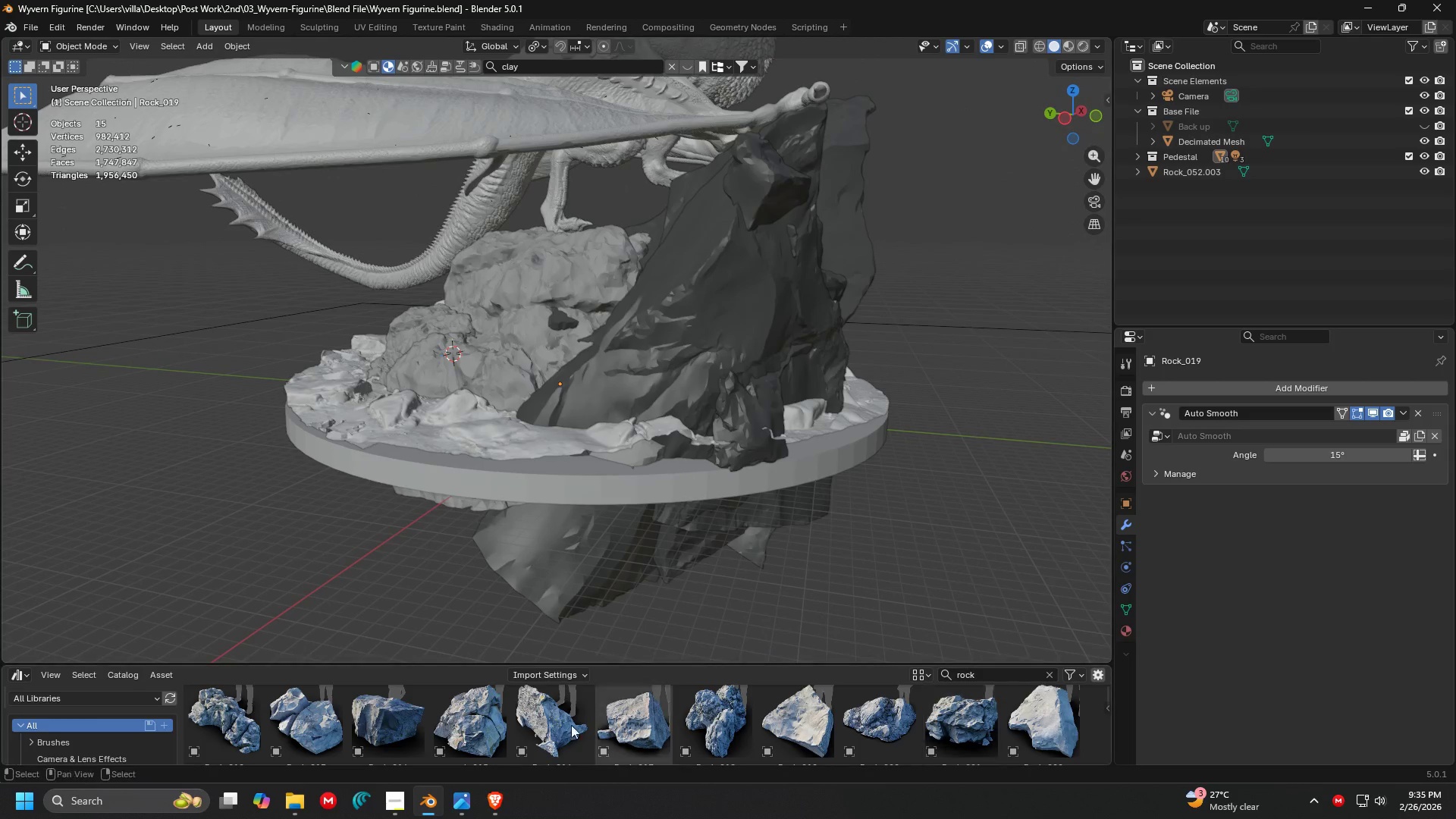 
scroll: coordinate [535, 739], scroll_direction: up, amount: 5.0
 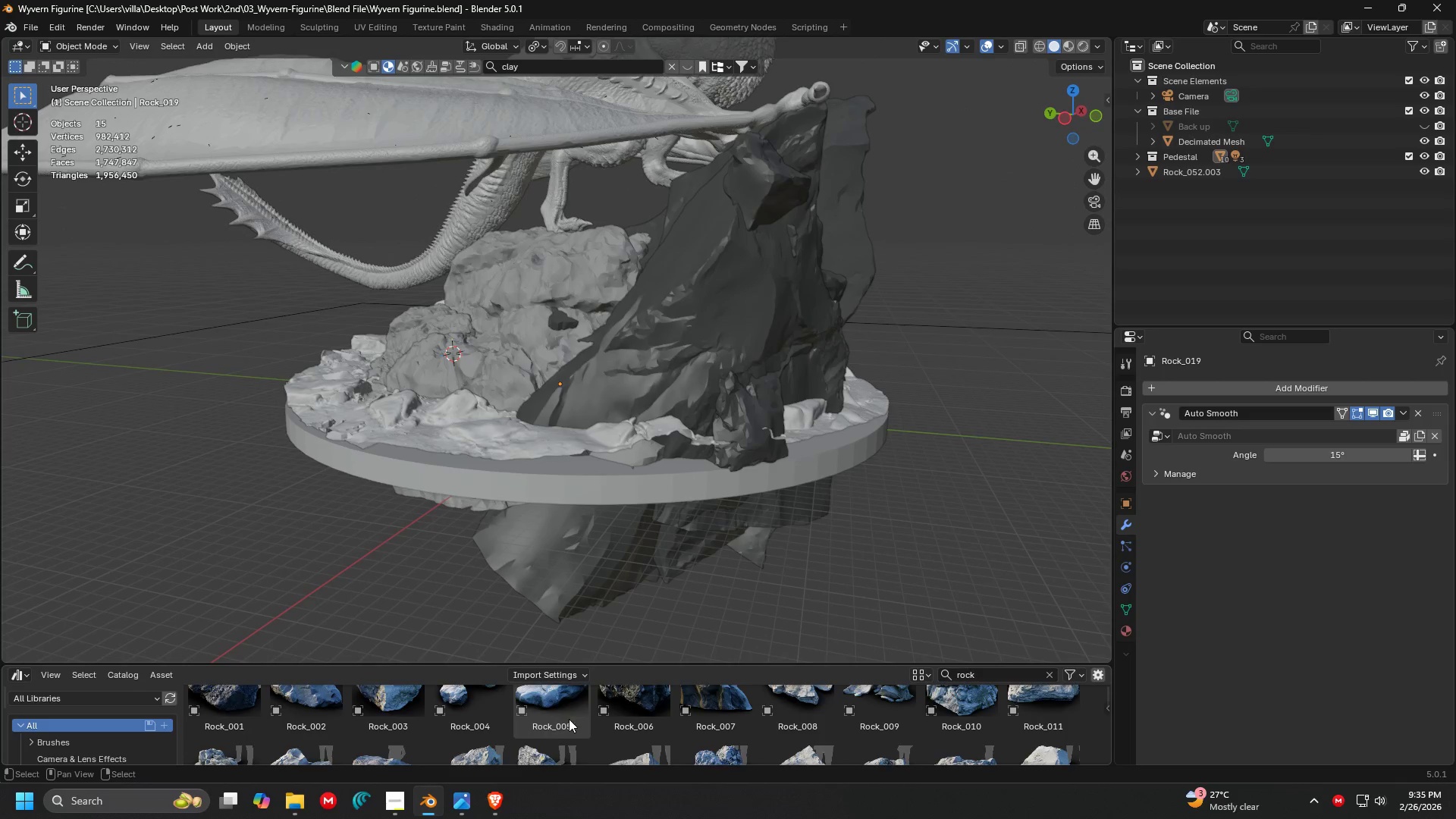 
scroll: coordinate [696, 739], scroll_direction: down, amount: 2.0
 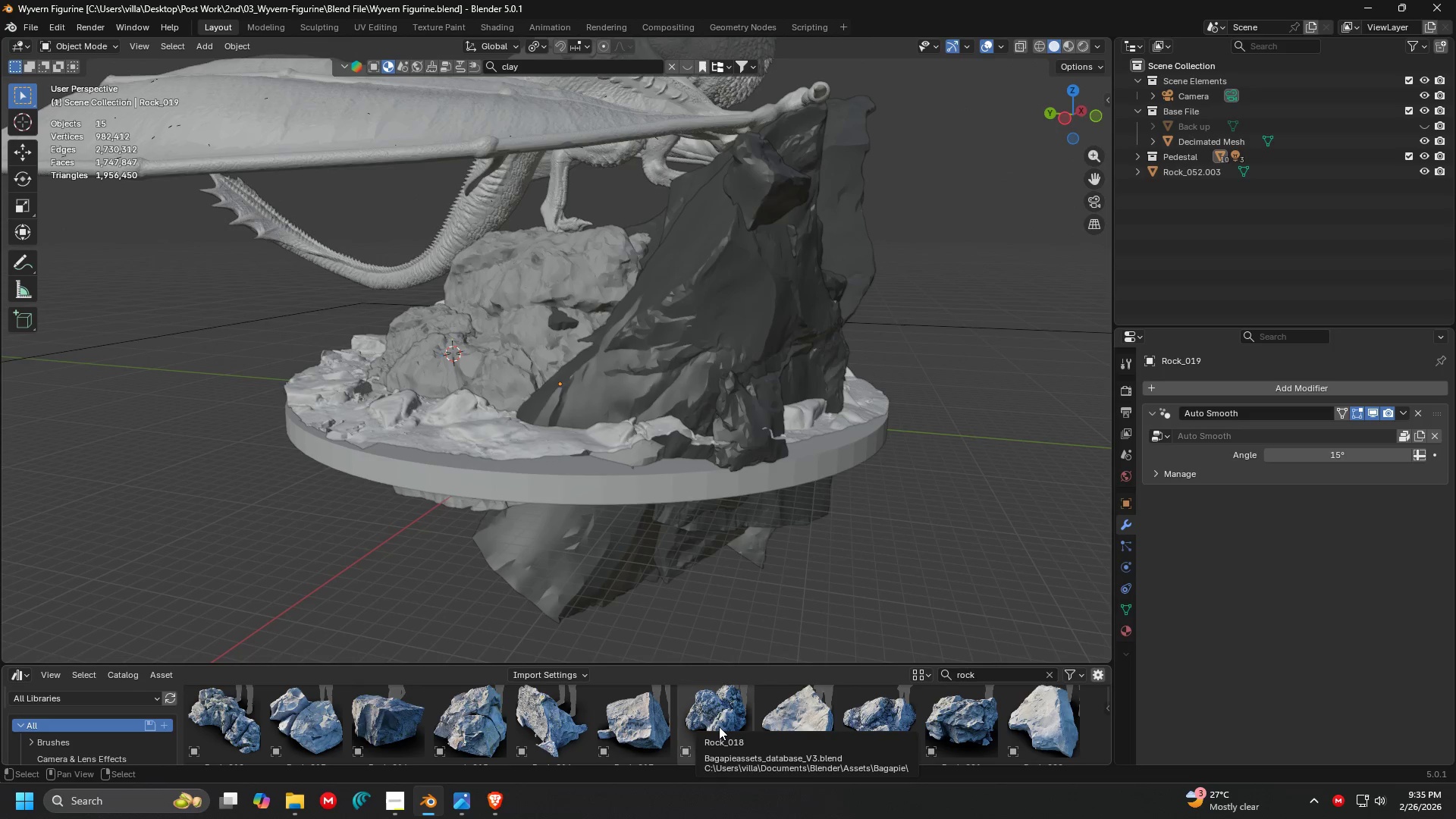 
left_click_drag(start_coordinate=[720, 726], to_coordinate=[527, 469])
 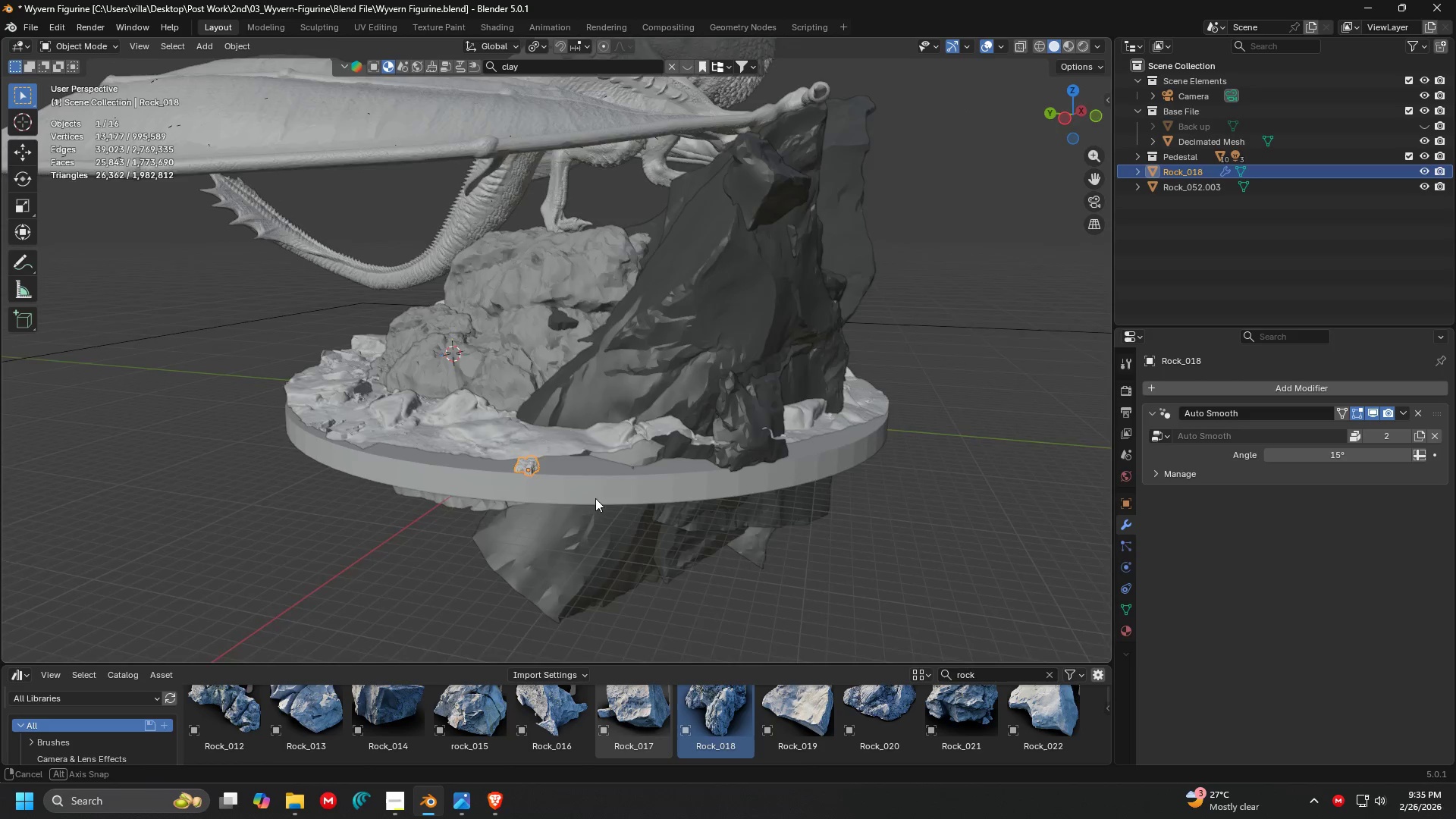 
key(S)
 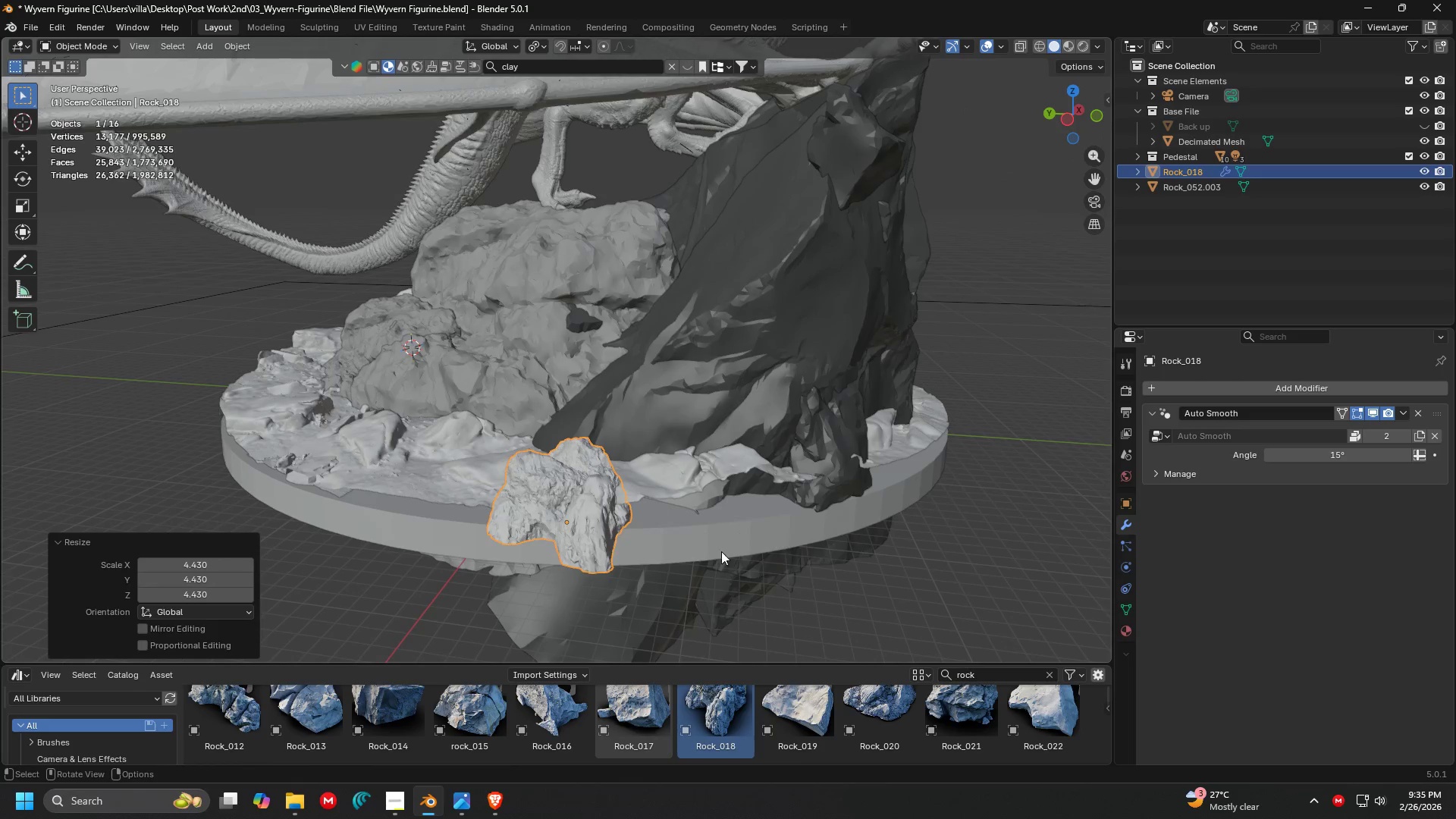 
scroll: coordinate [607, 503], scroll_direction: up, amount: 1.0
 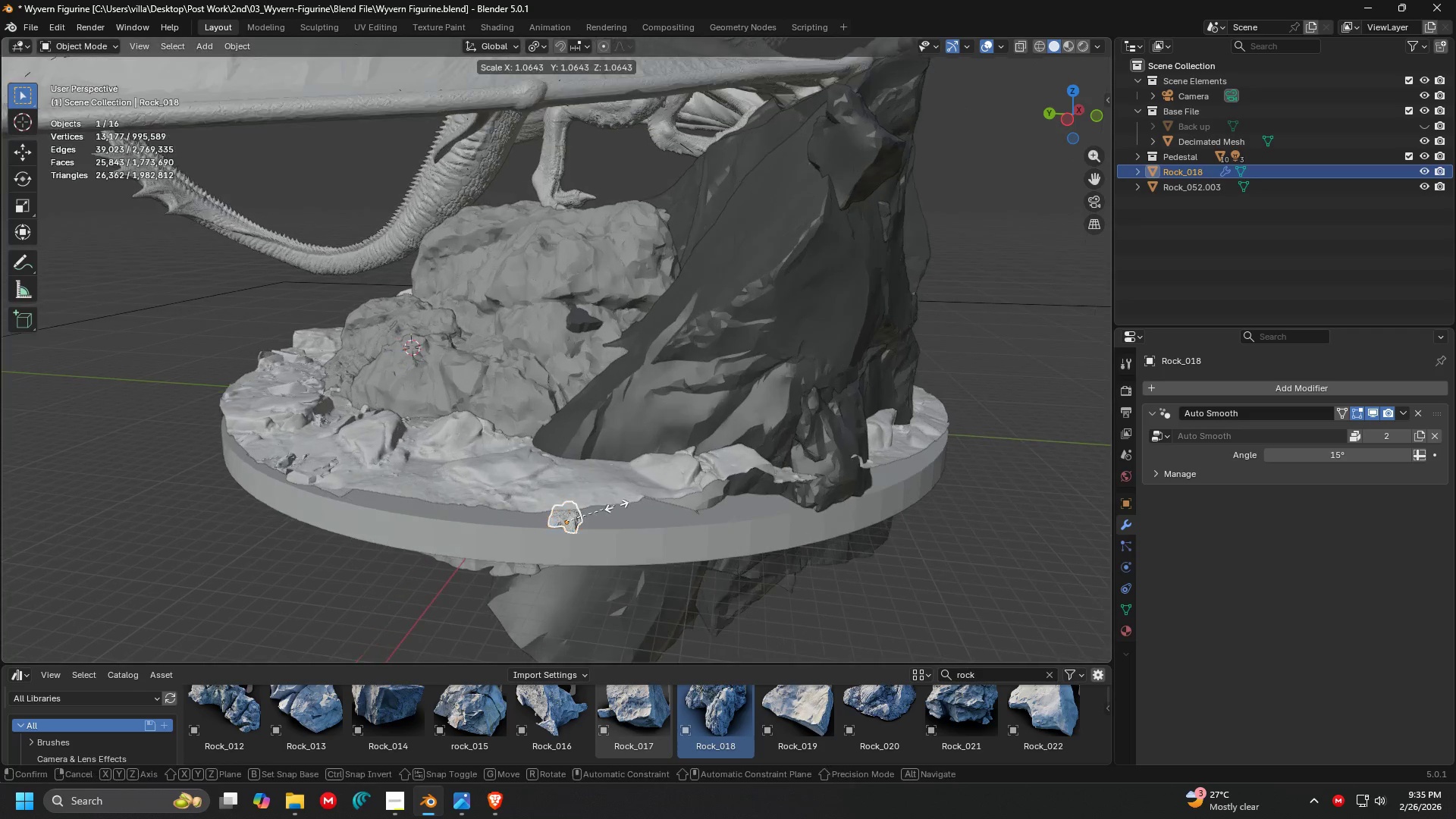 
hold_key(key=ShiftLeft, duration=0.38)
 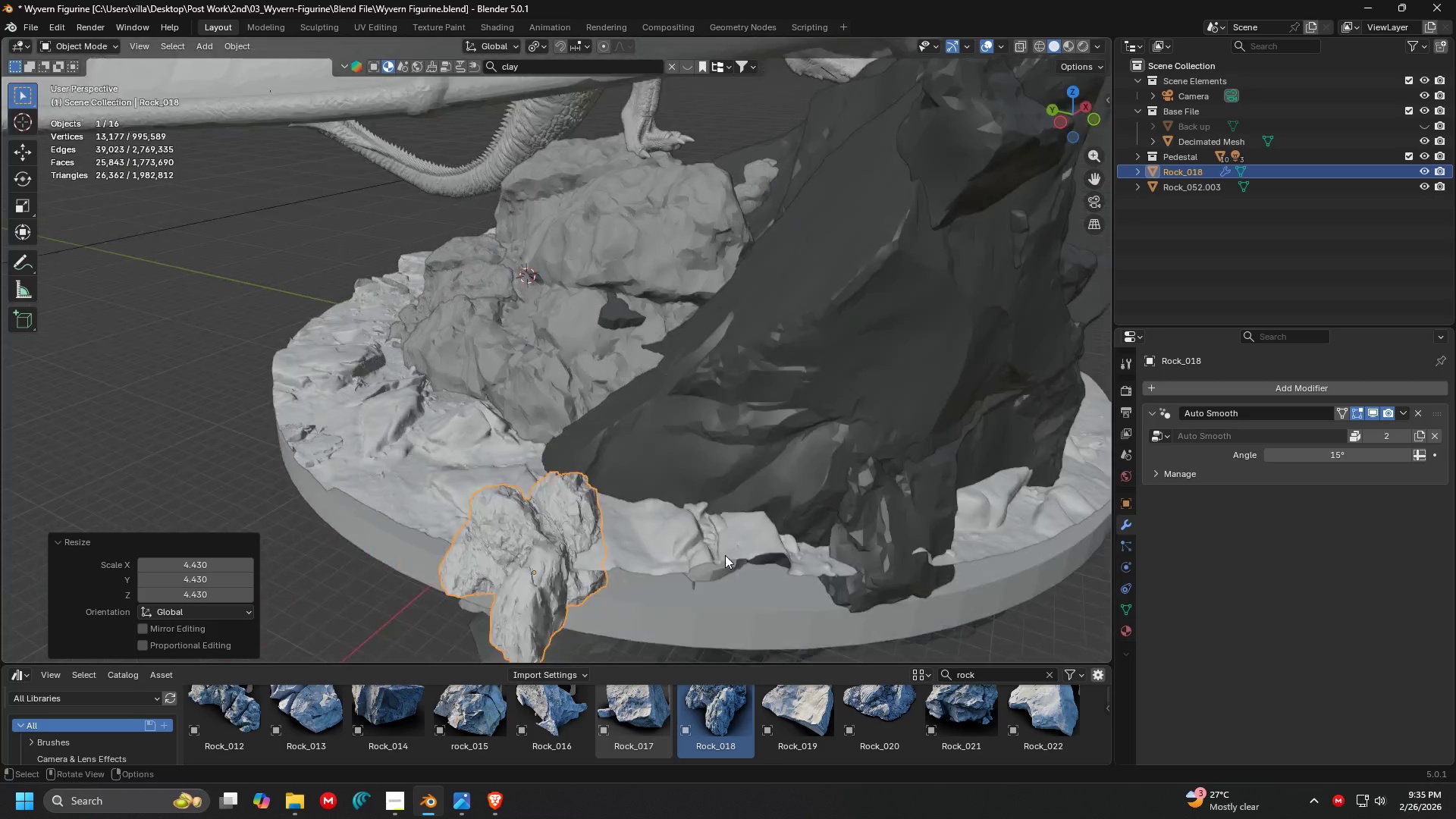 
key(Shift+ShiftLeft)
 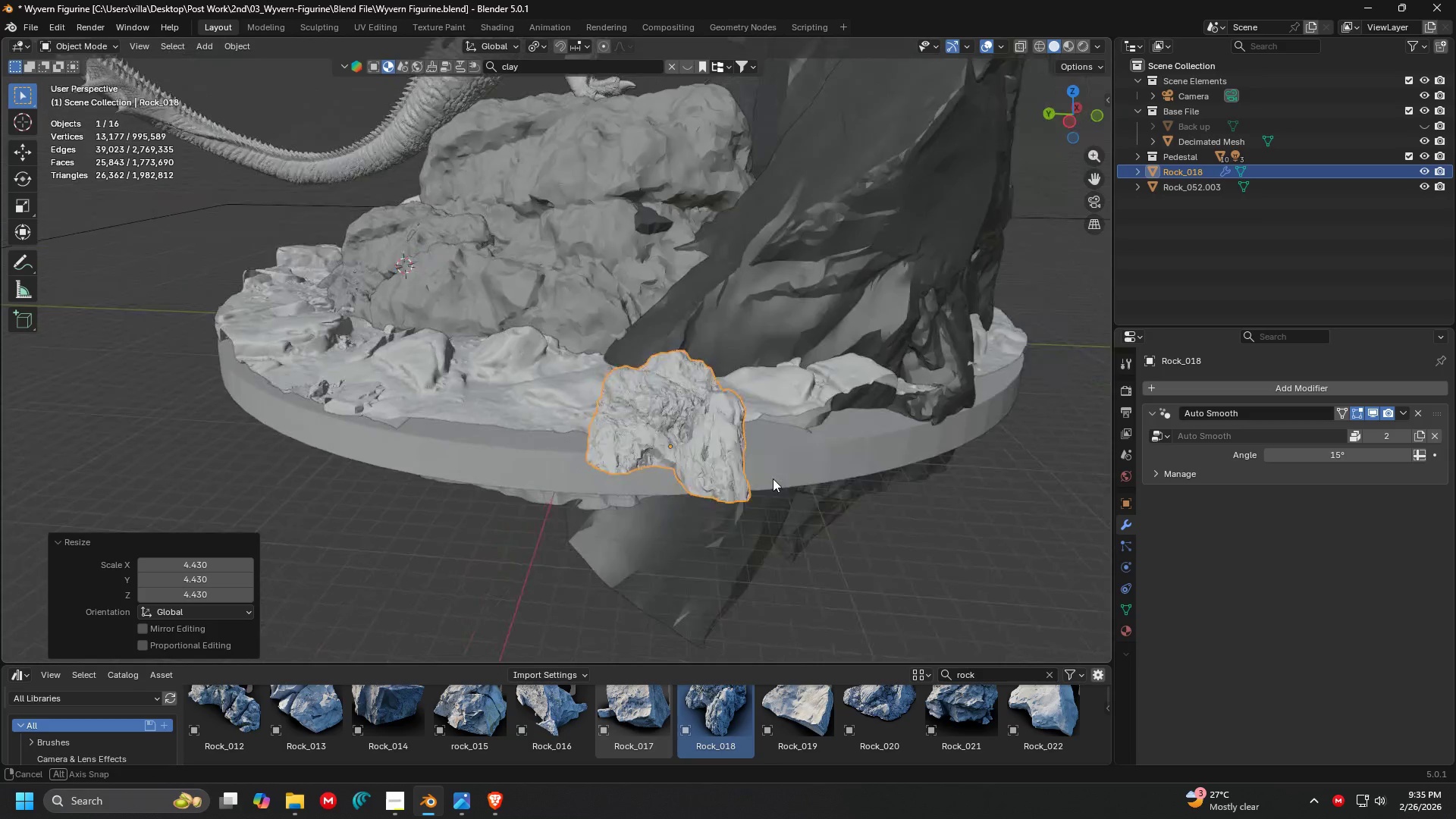 
scroll: coordinate [717, 491], scroll_direction: none, amount: 0.0
 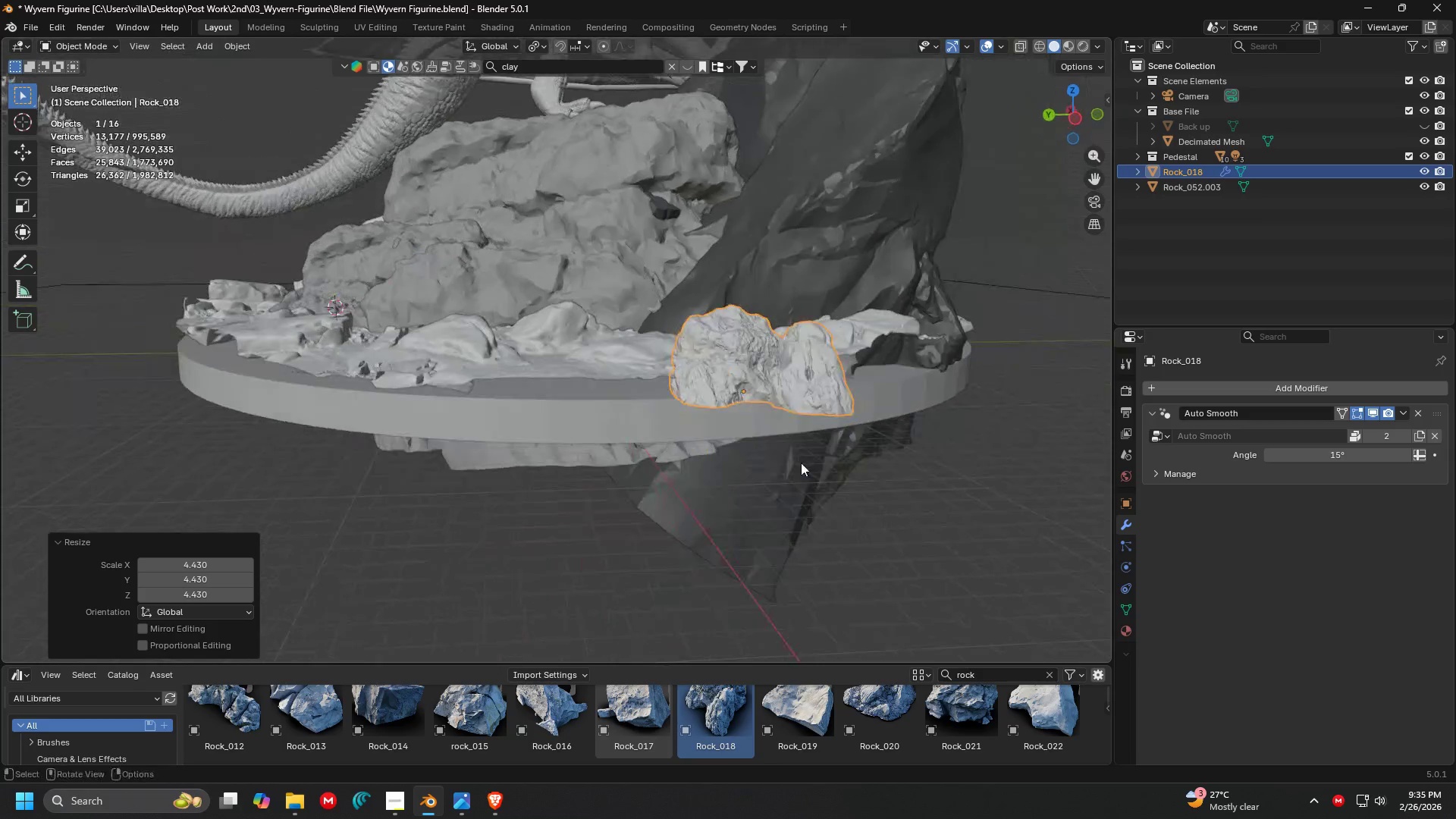 
key(Shift+ShiftLeft)
 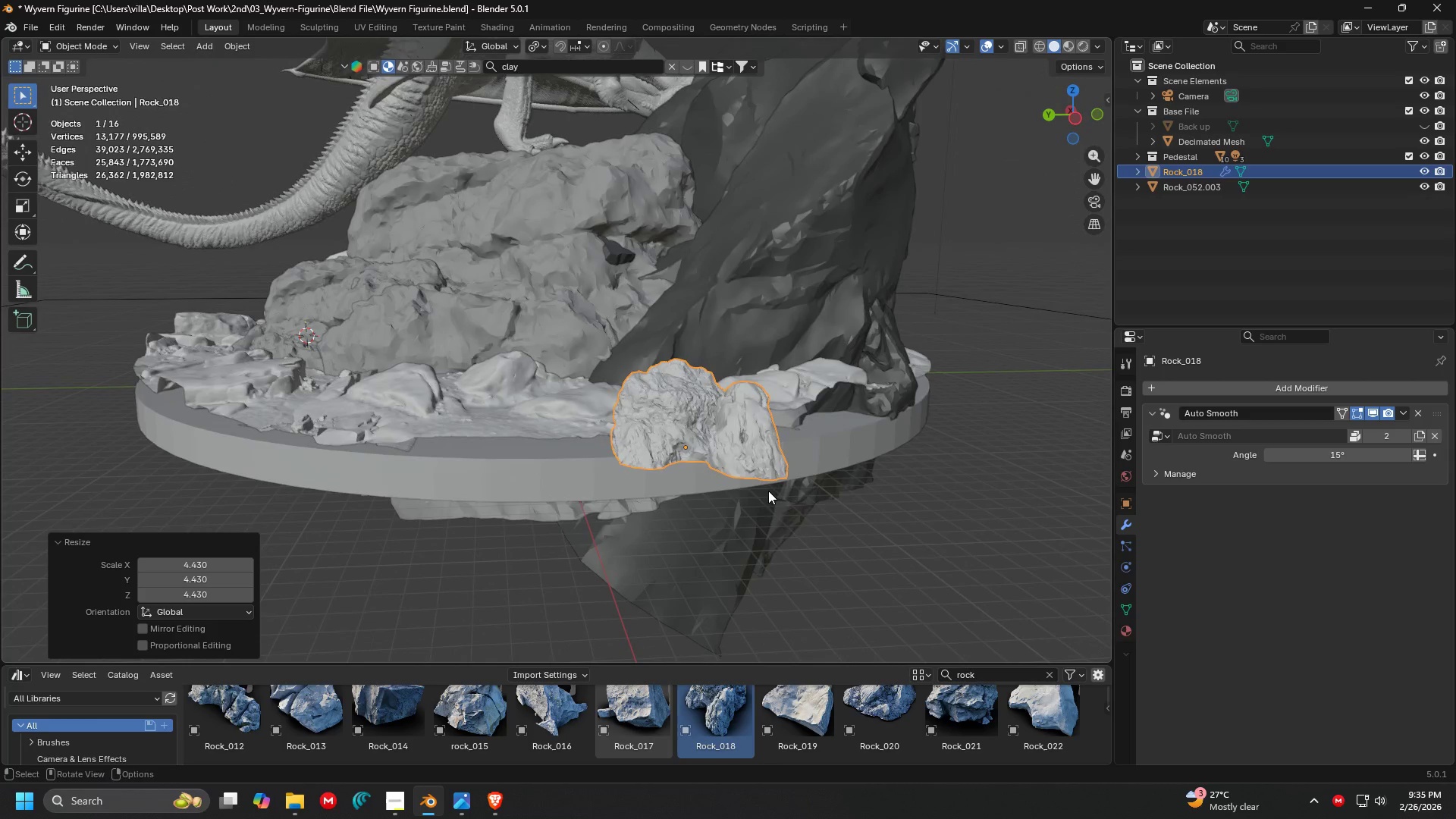 
key(1)
 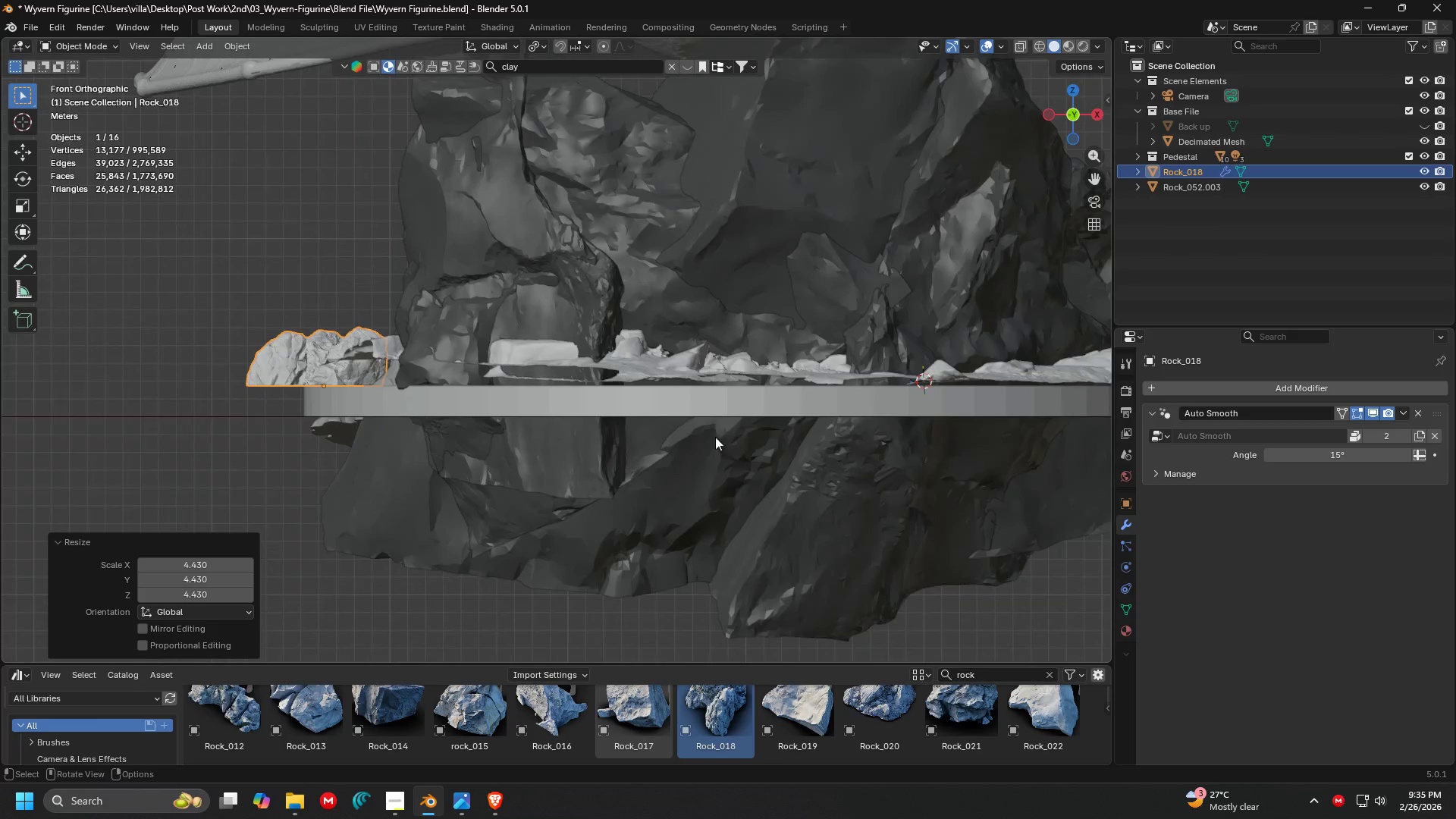 
key(Shift+ShiftLeft)
 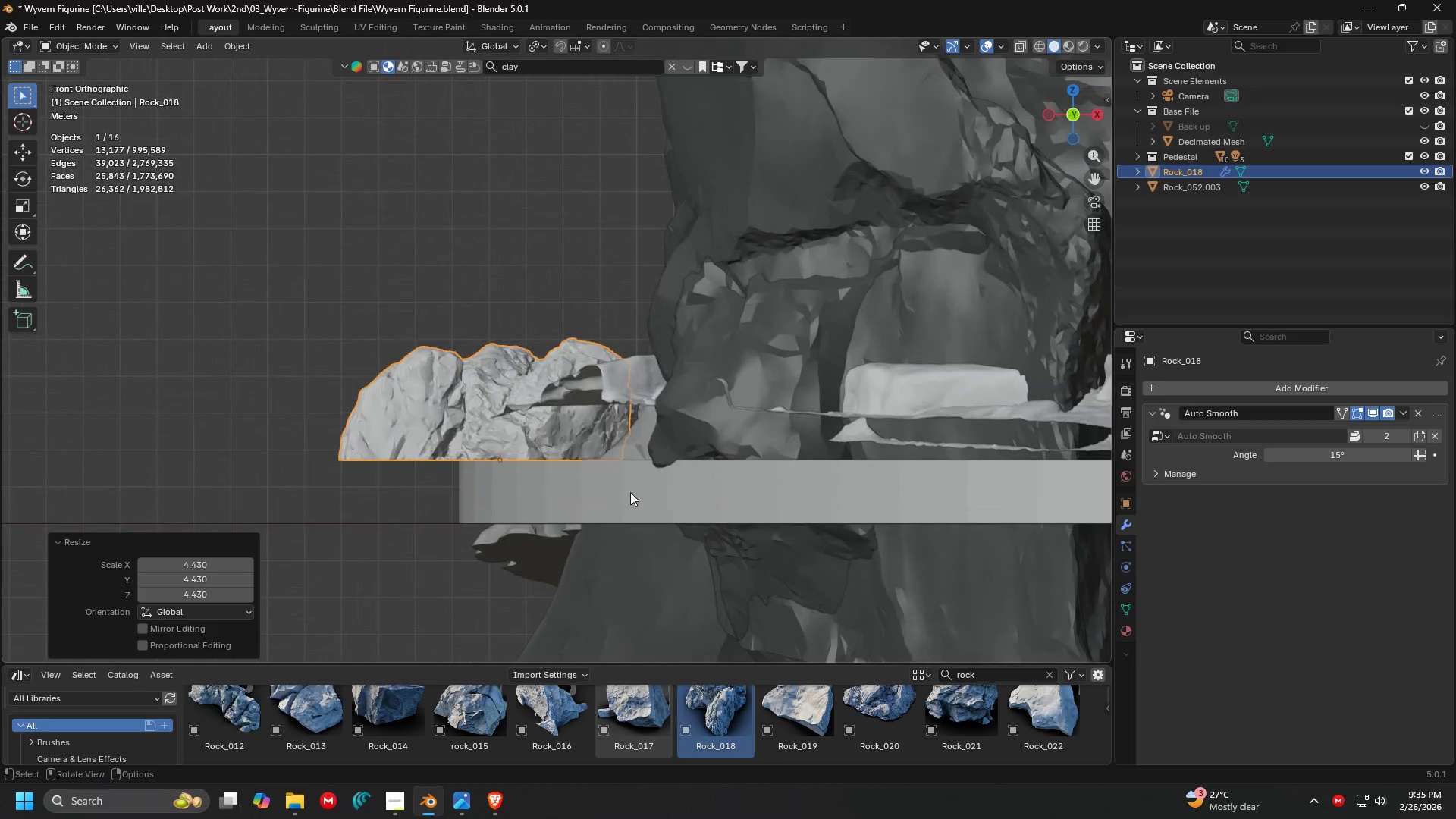 
scroll: coordinate [744, 484], scroll_direction: up, amount: 4.0
 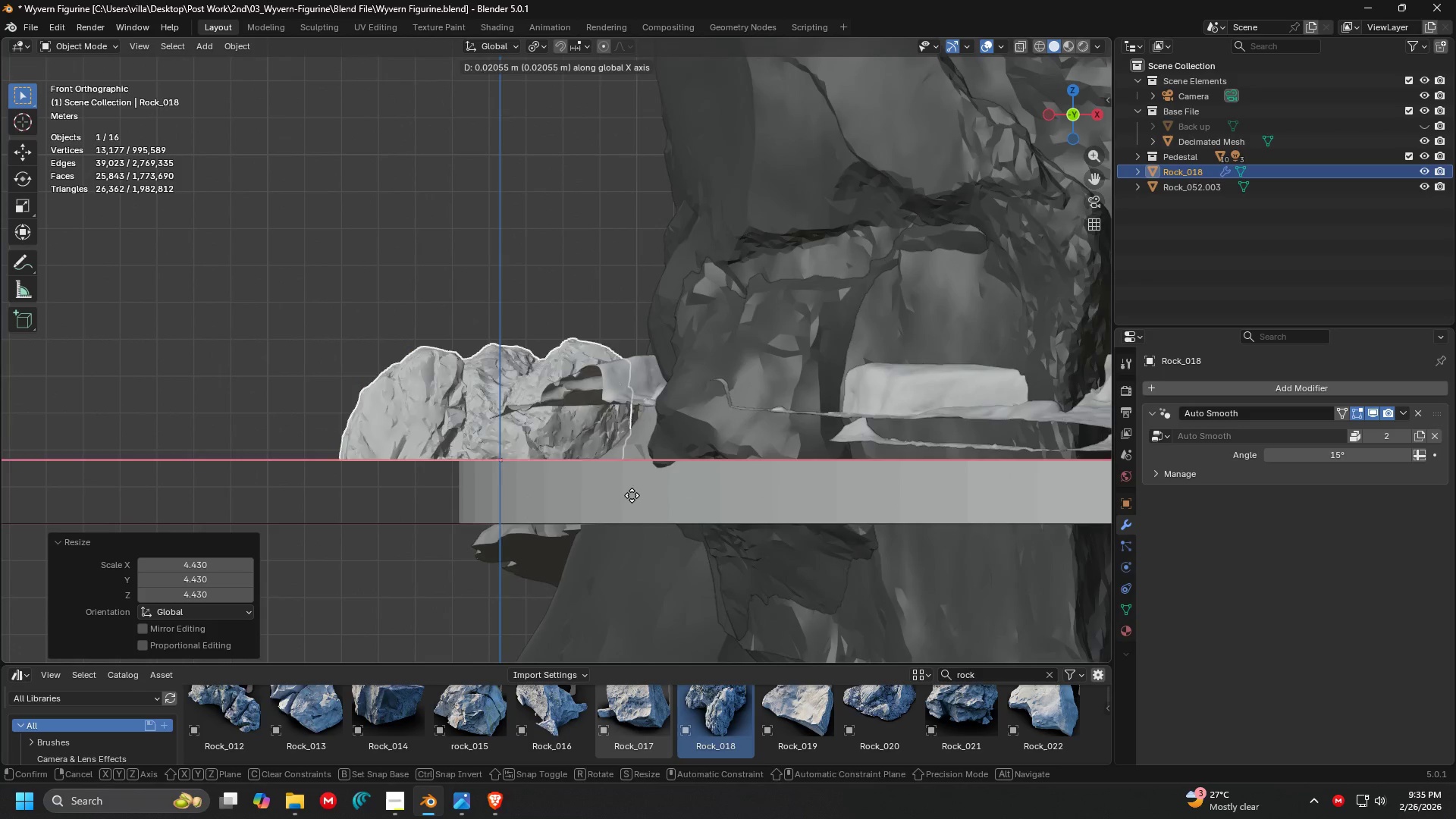 
key(G)
 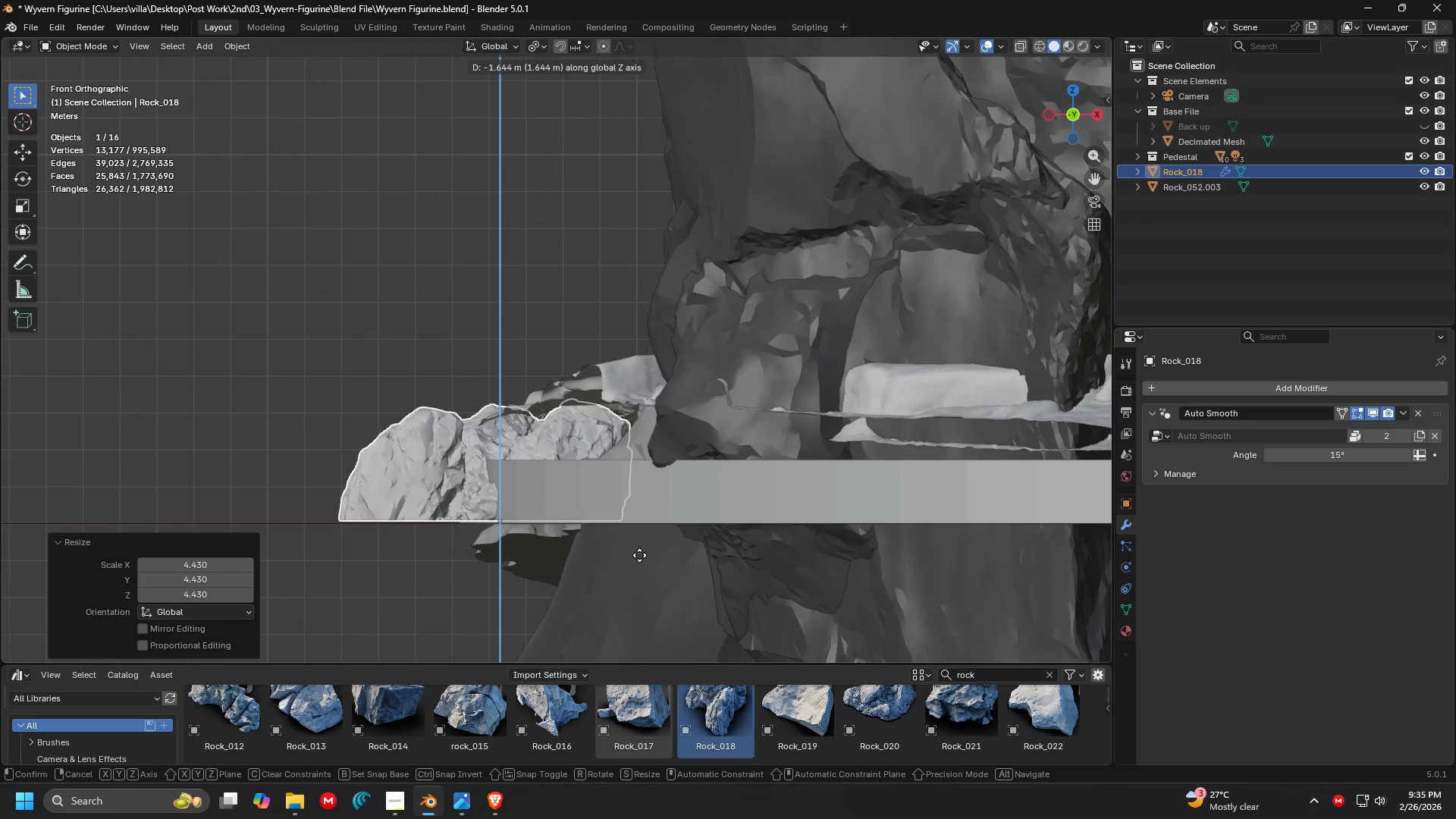 
left_click([641, 558])
 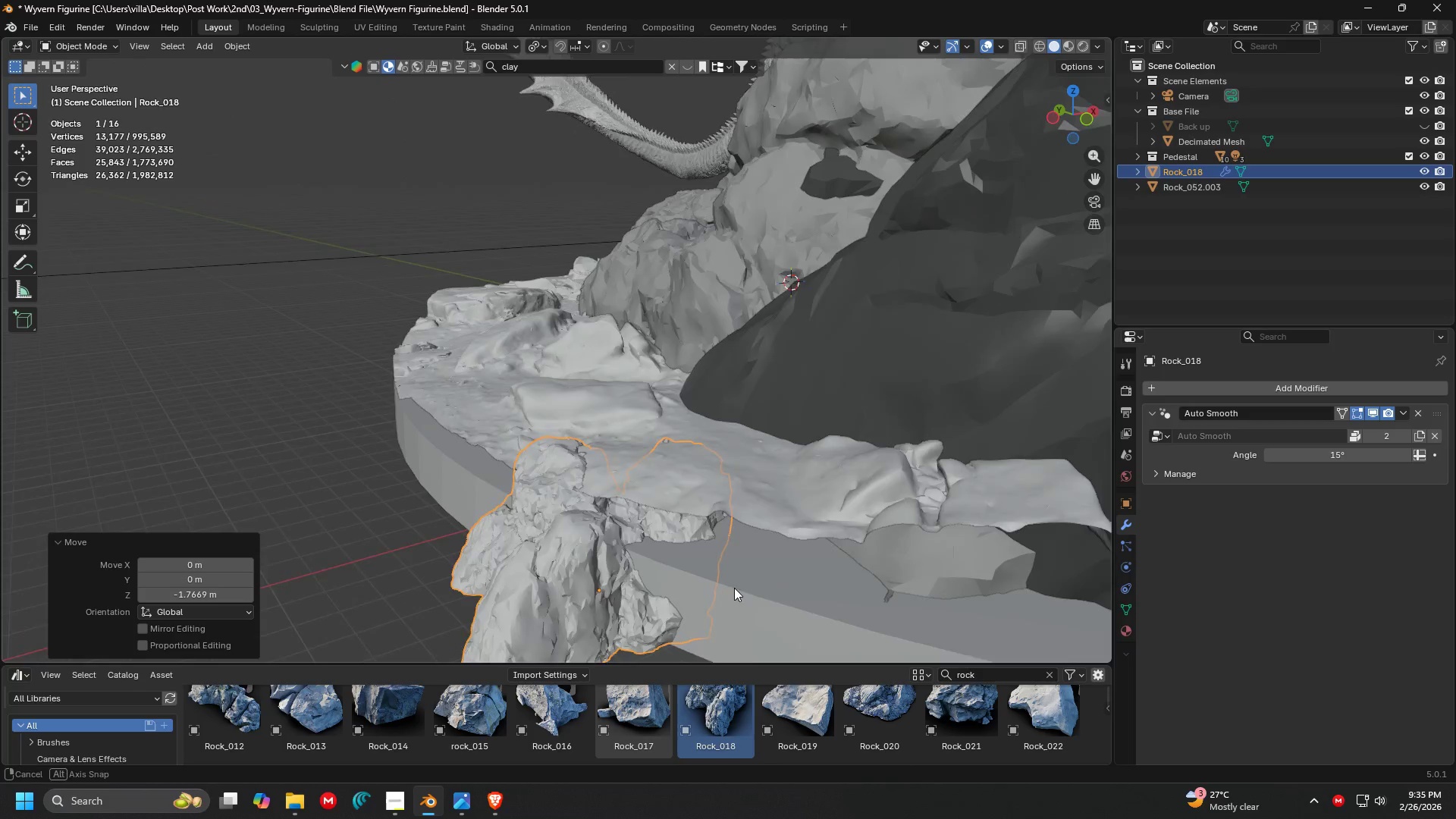 
hold_key(key=ShiftLeft, duration=0.31)
 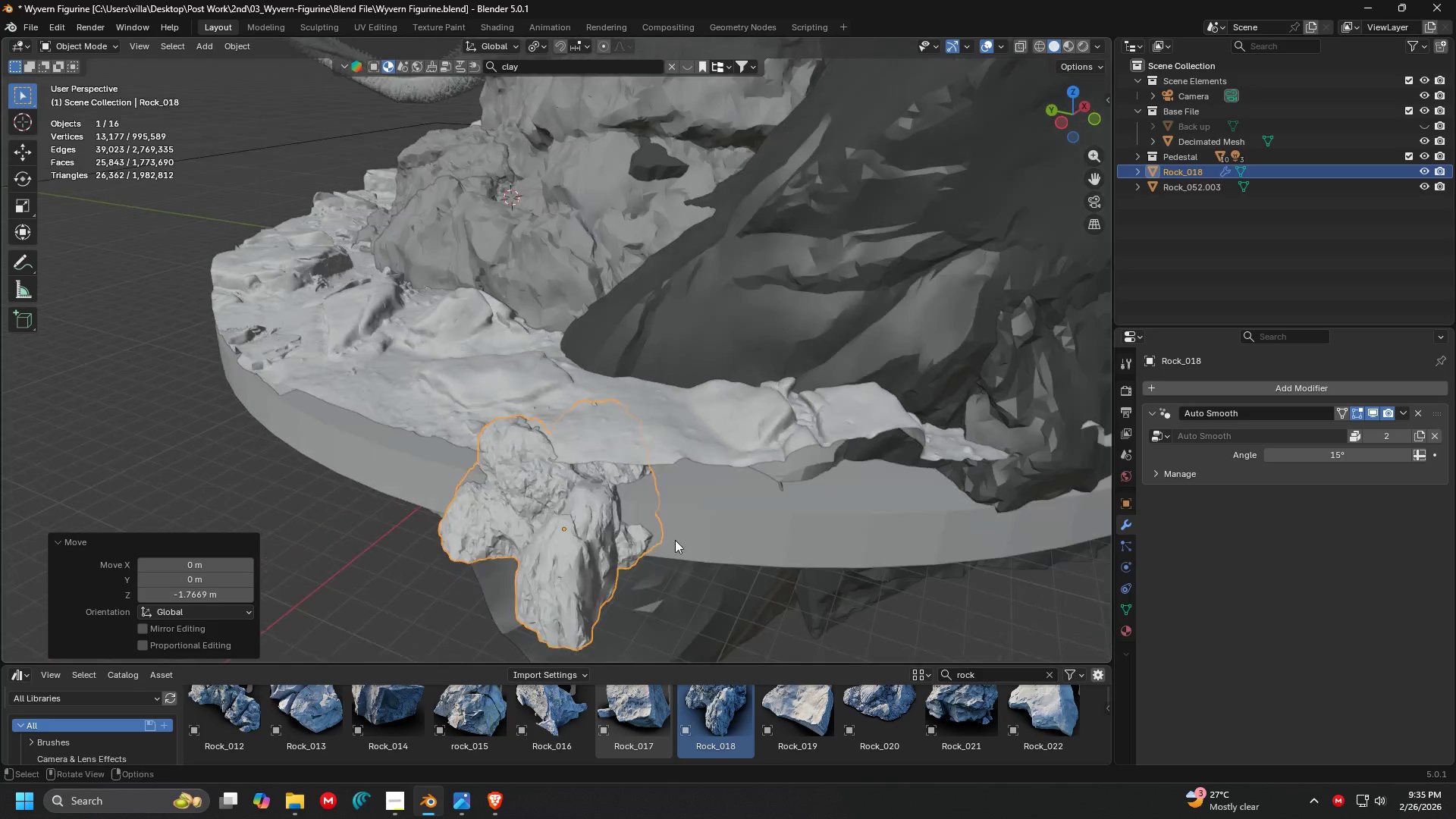 
key(R)
 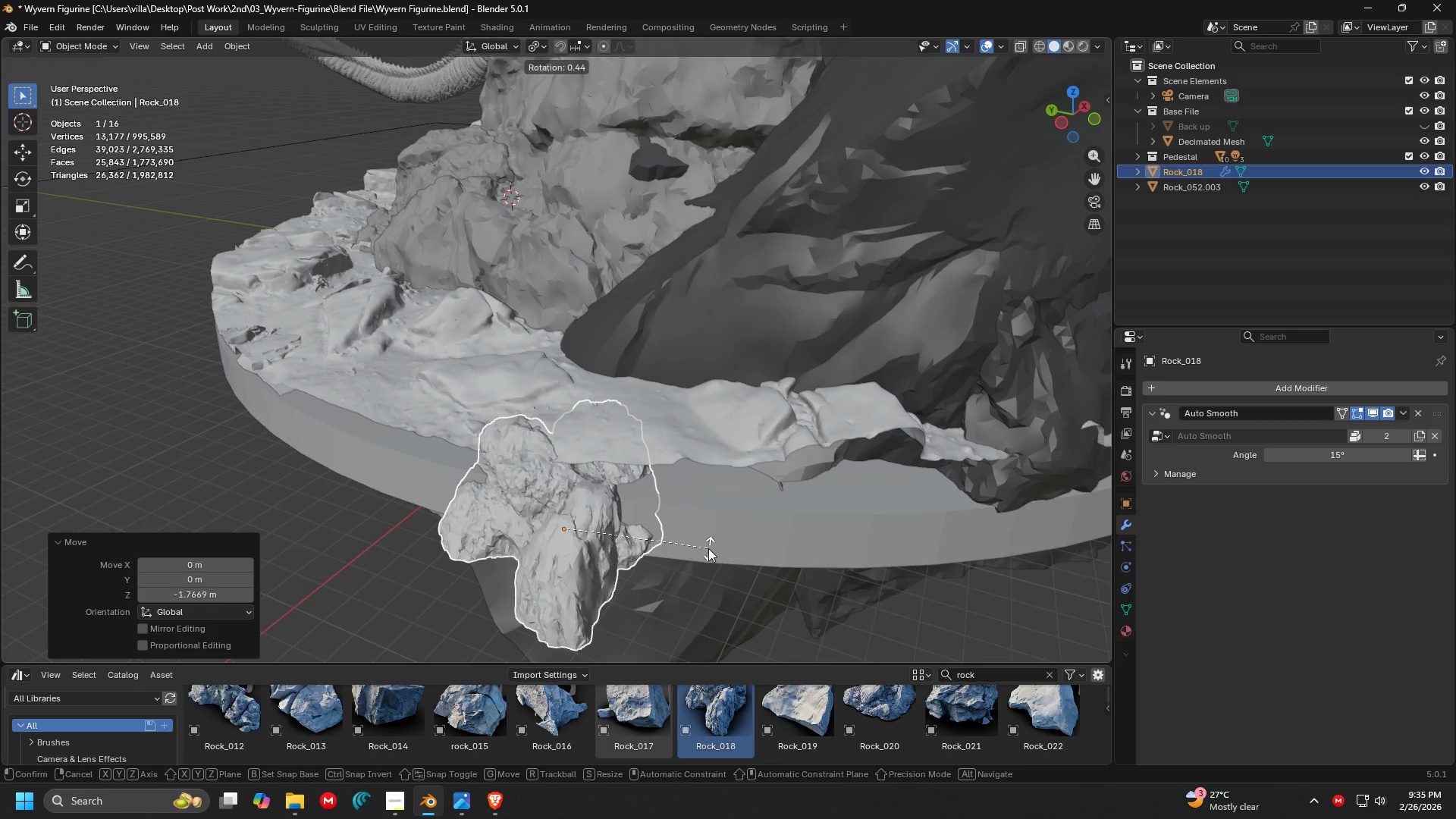 
scroll: coordinate [652, 531], scroll_direction: down, amount: 2.0
 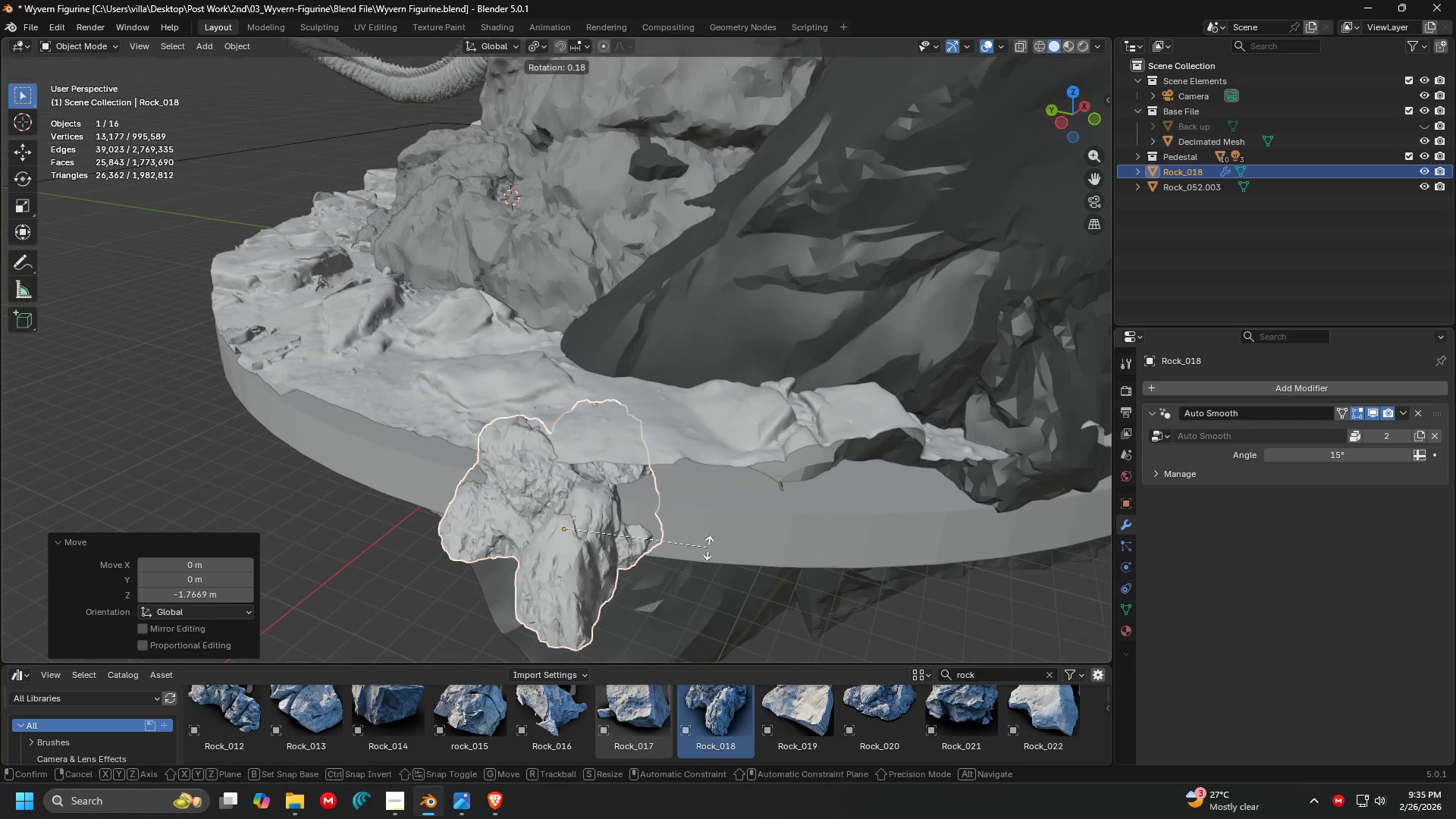 
key(Z)
 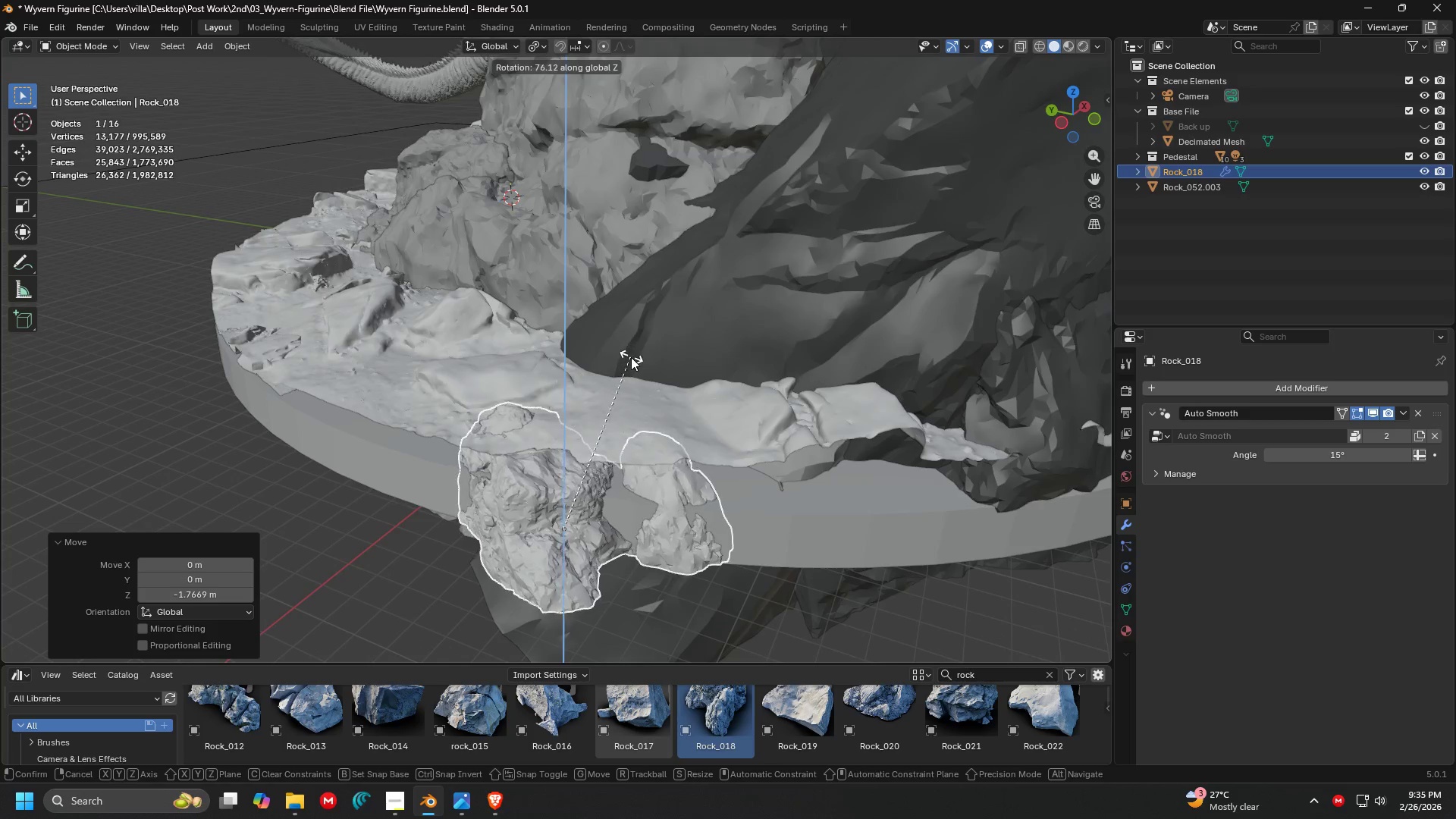 
left_click([641, 371])
 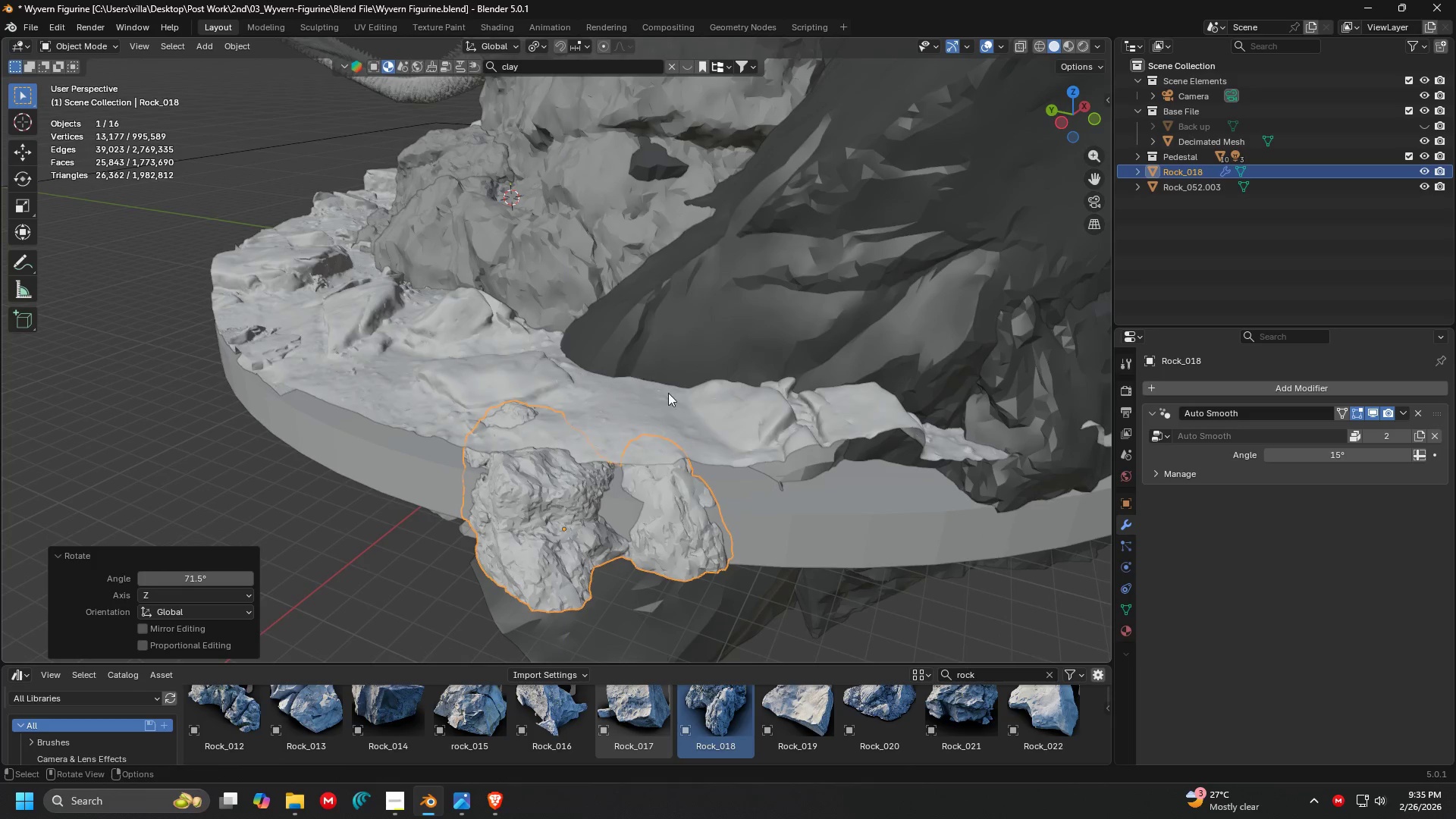 
key(S)
 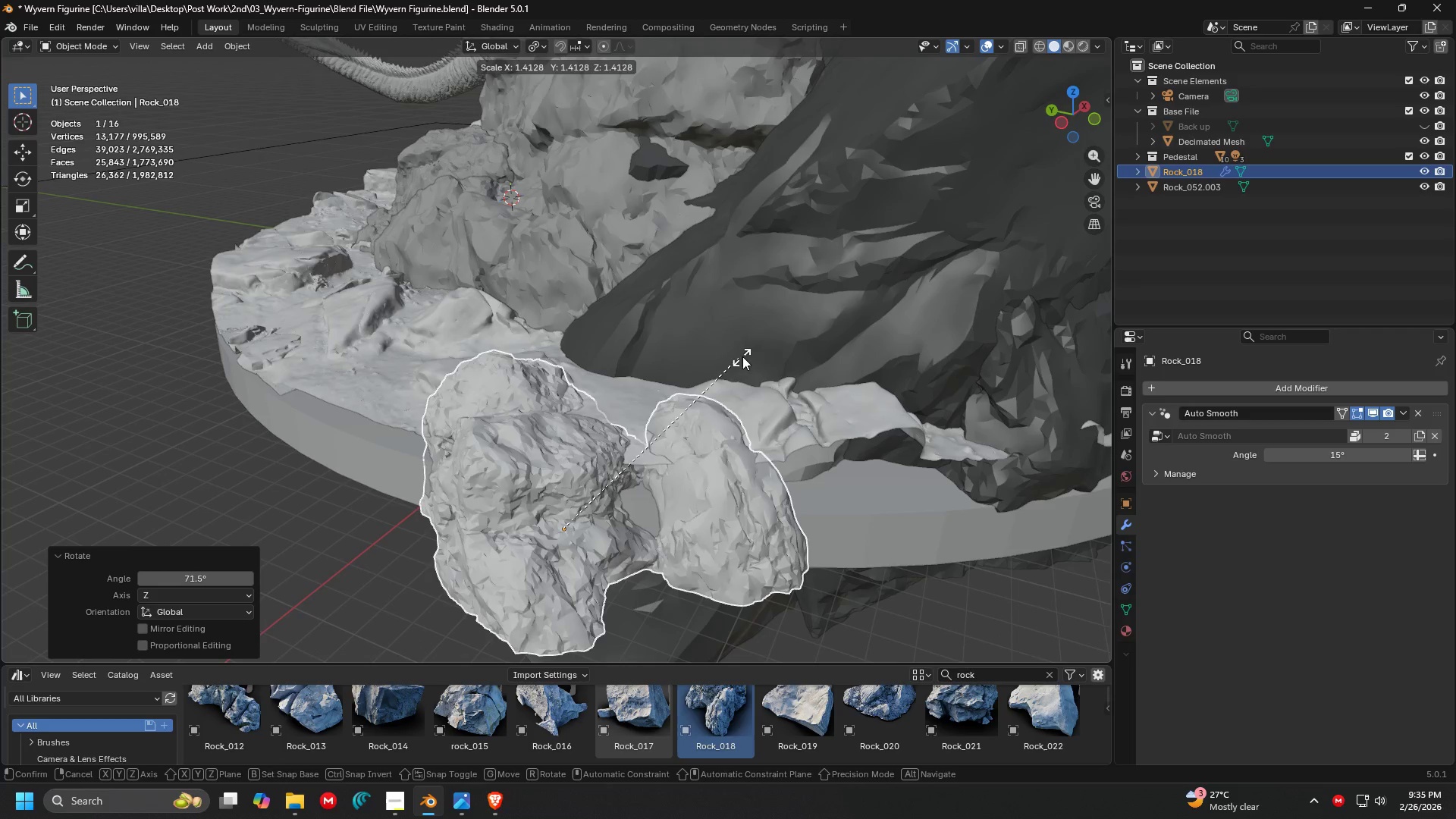 
left_click([780, 342])
 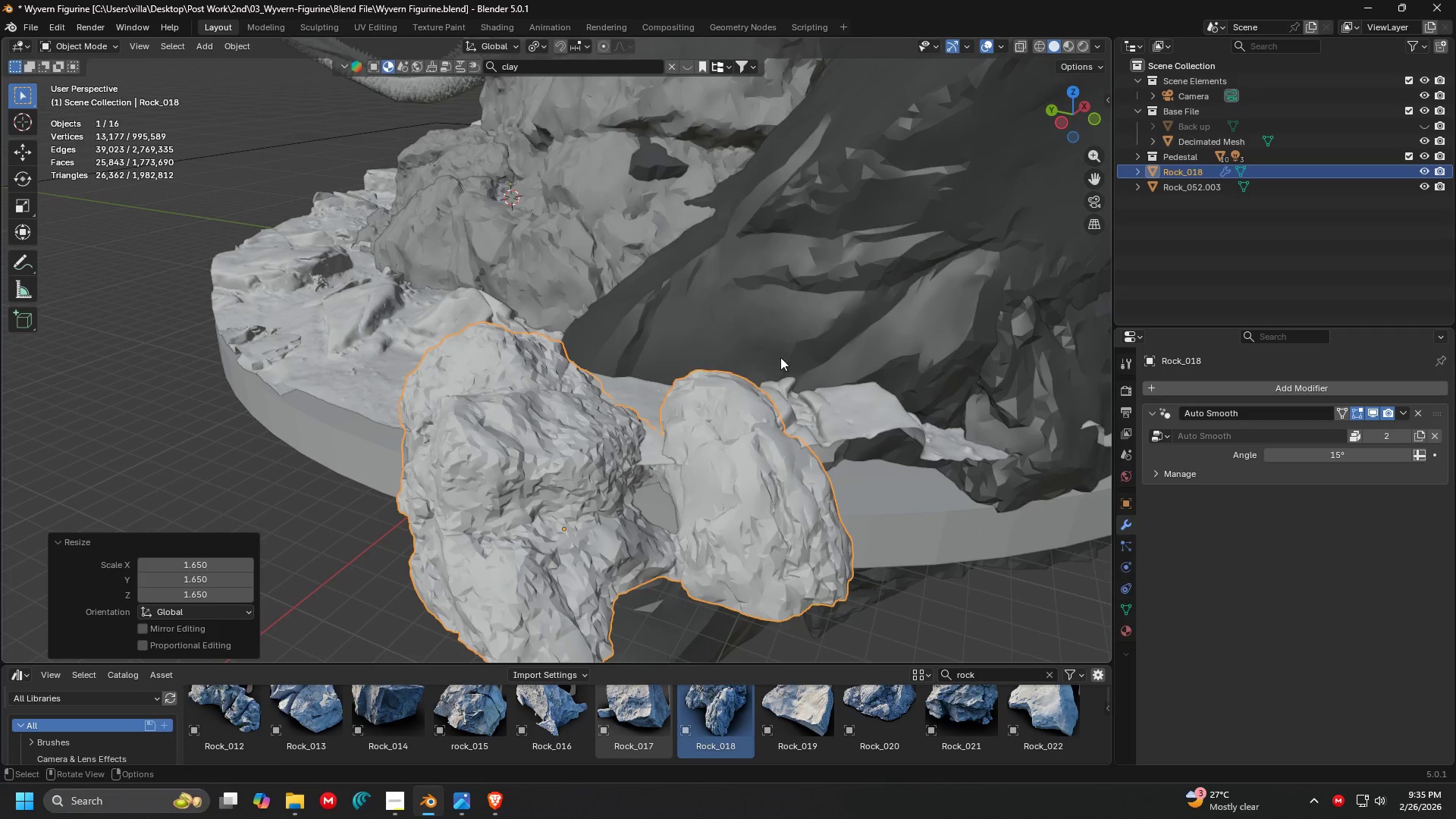 
key(Control+ControlLeft)
 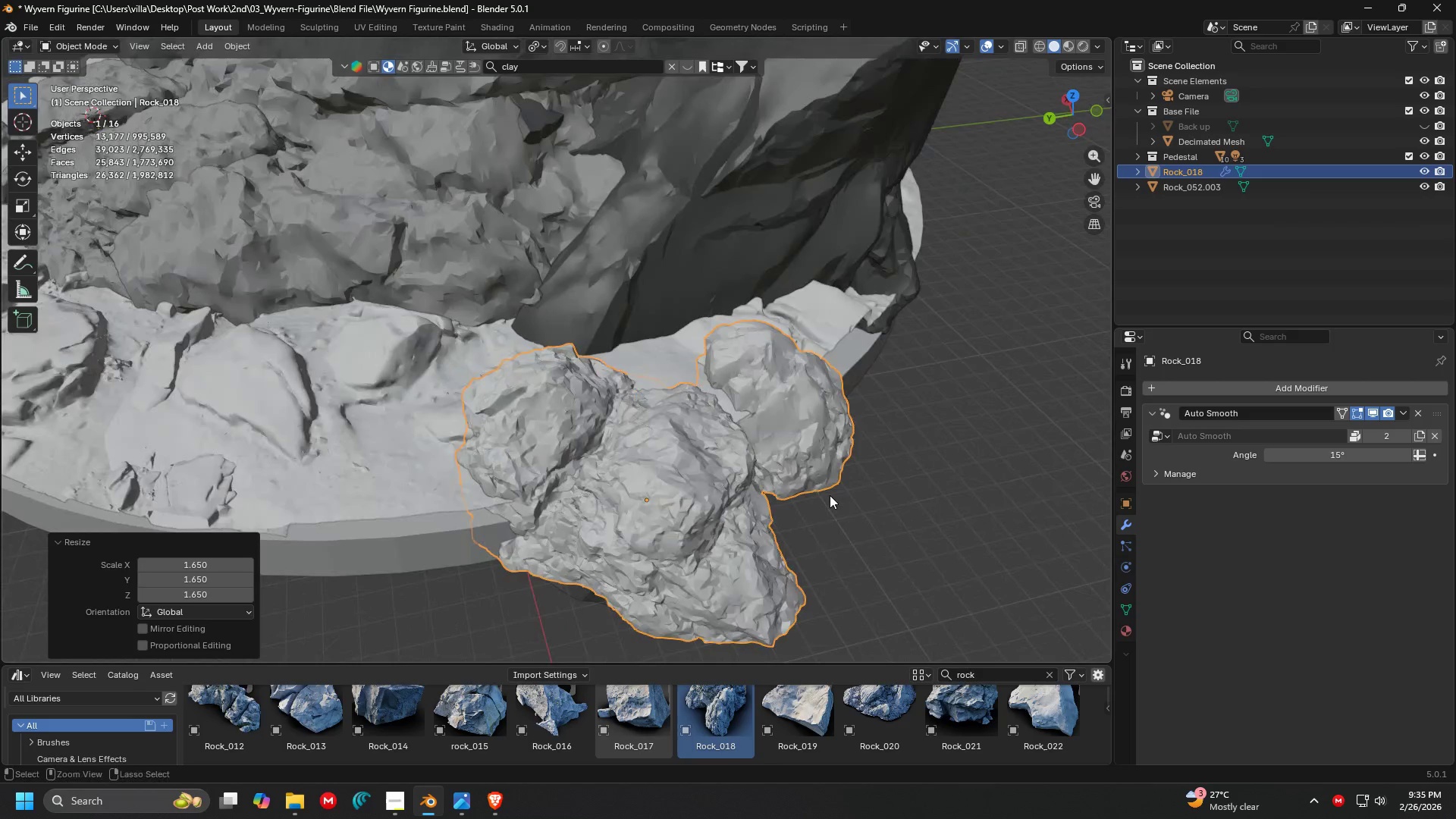 
key(Control+Z)
 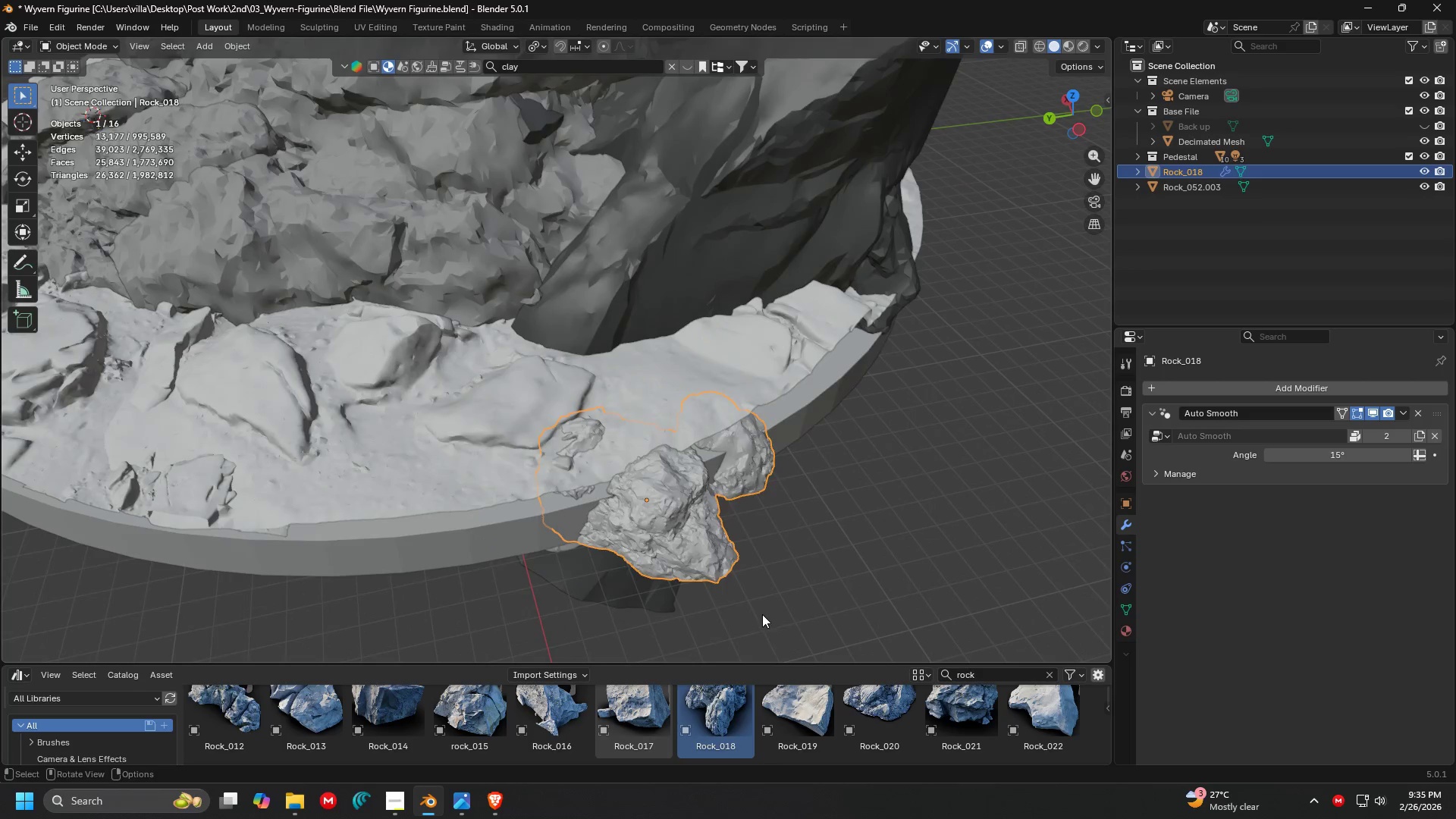 
scroll: coordinate [830, 495], scroll_direction: none, amount: 0.0
 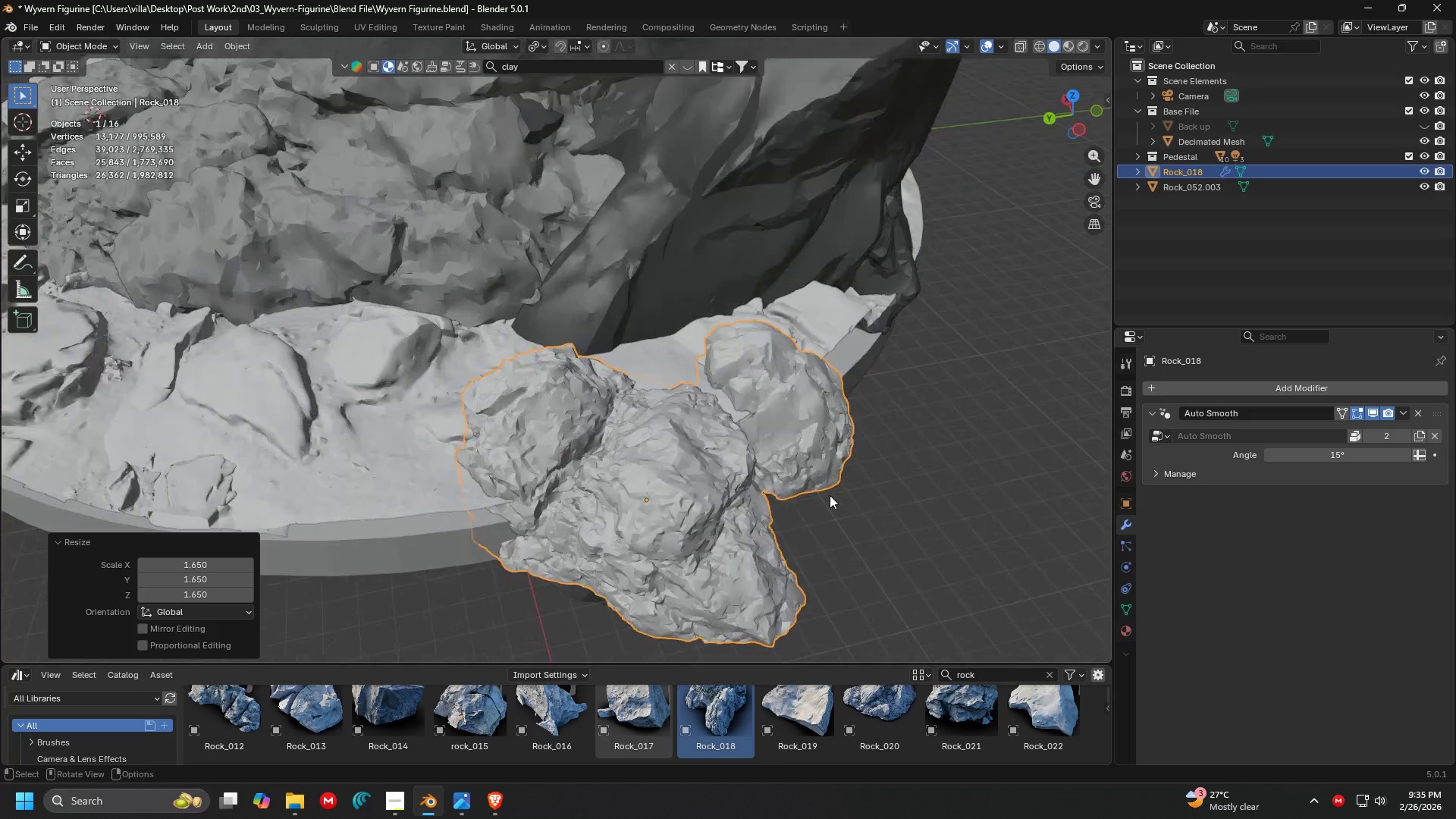 
key(Control+ControlLeft)
 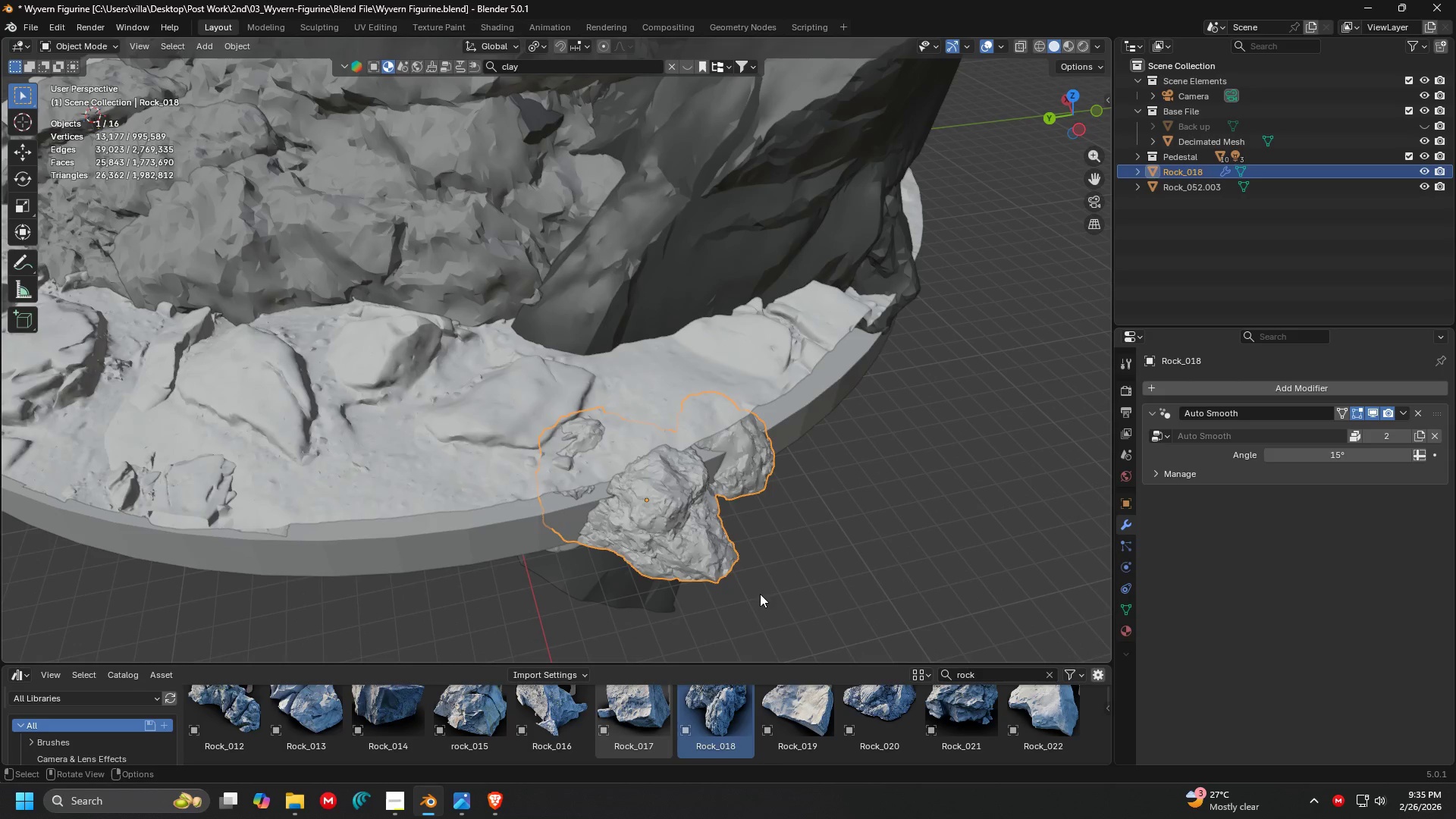 
key(Delete)
 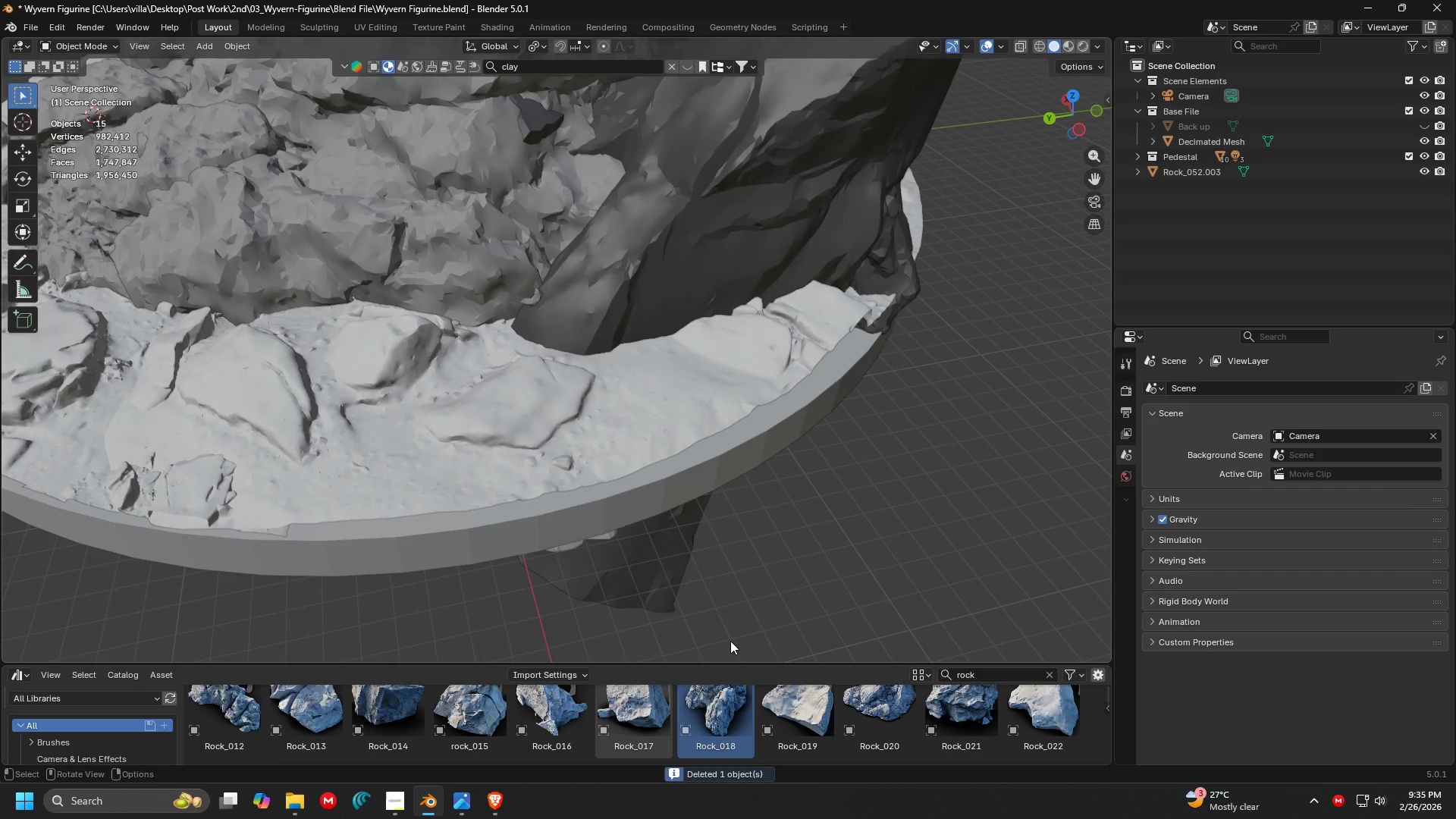 
key(Backspace)
 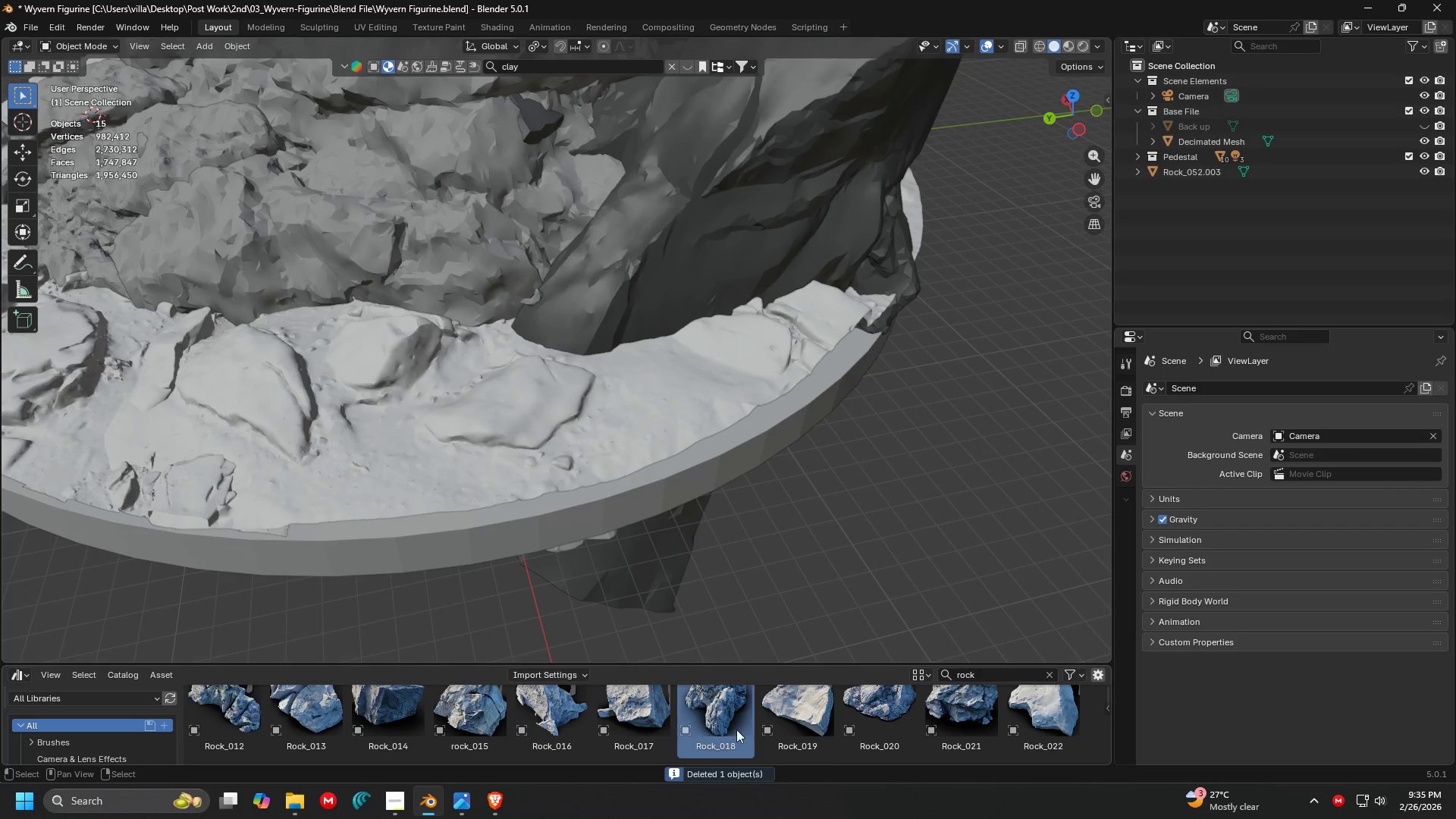 
scroll: coordinate [849, 719], scroll_direction: up, amount: 1.0
 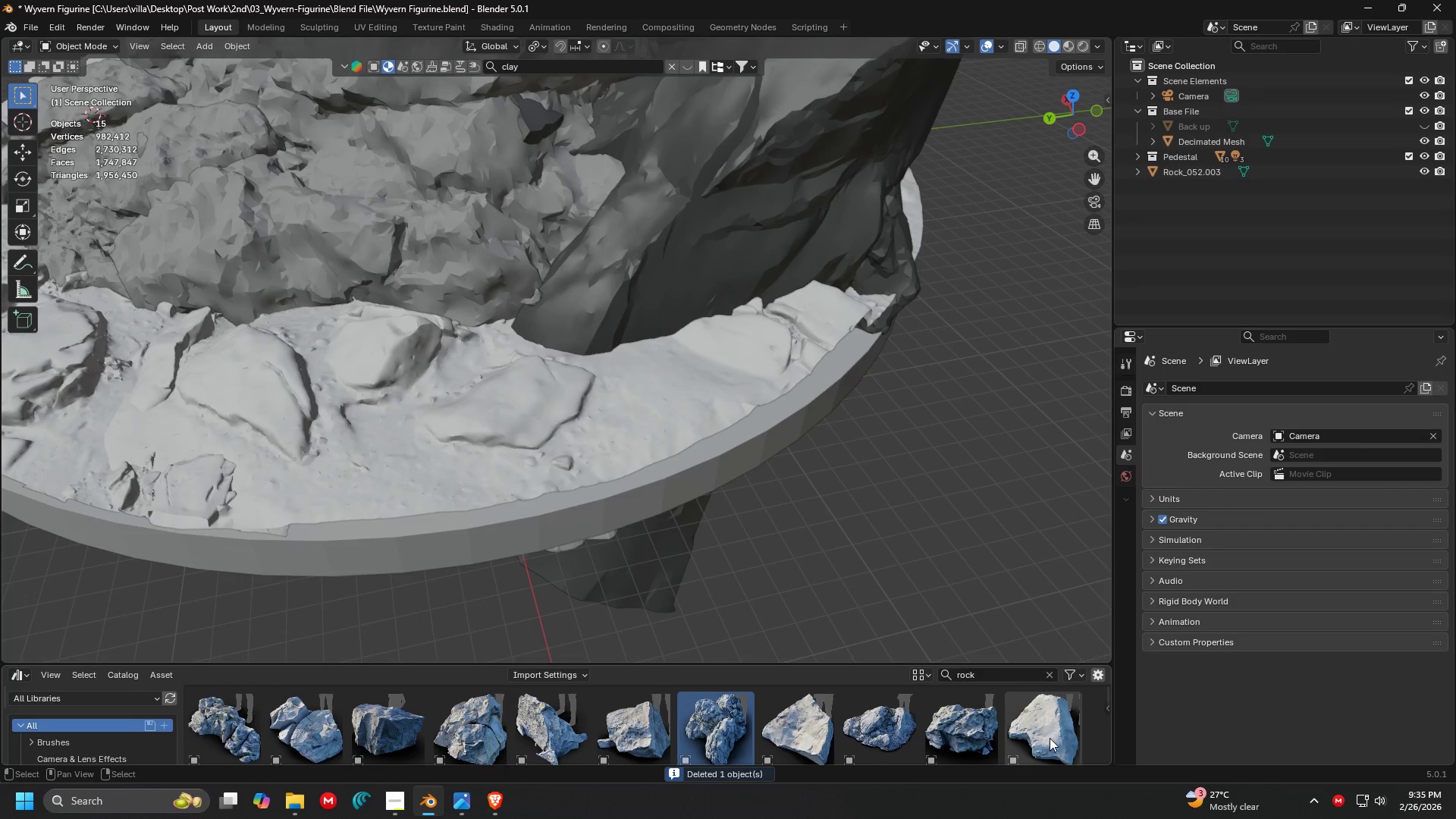 
left_click_drag(start_coordinate=[1050, 738], to_coordinate=[801, 554])
 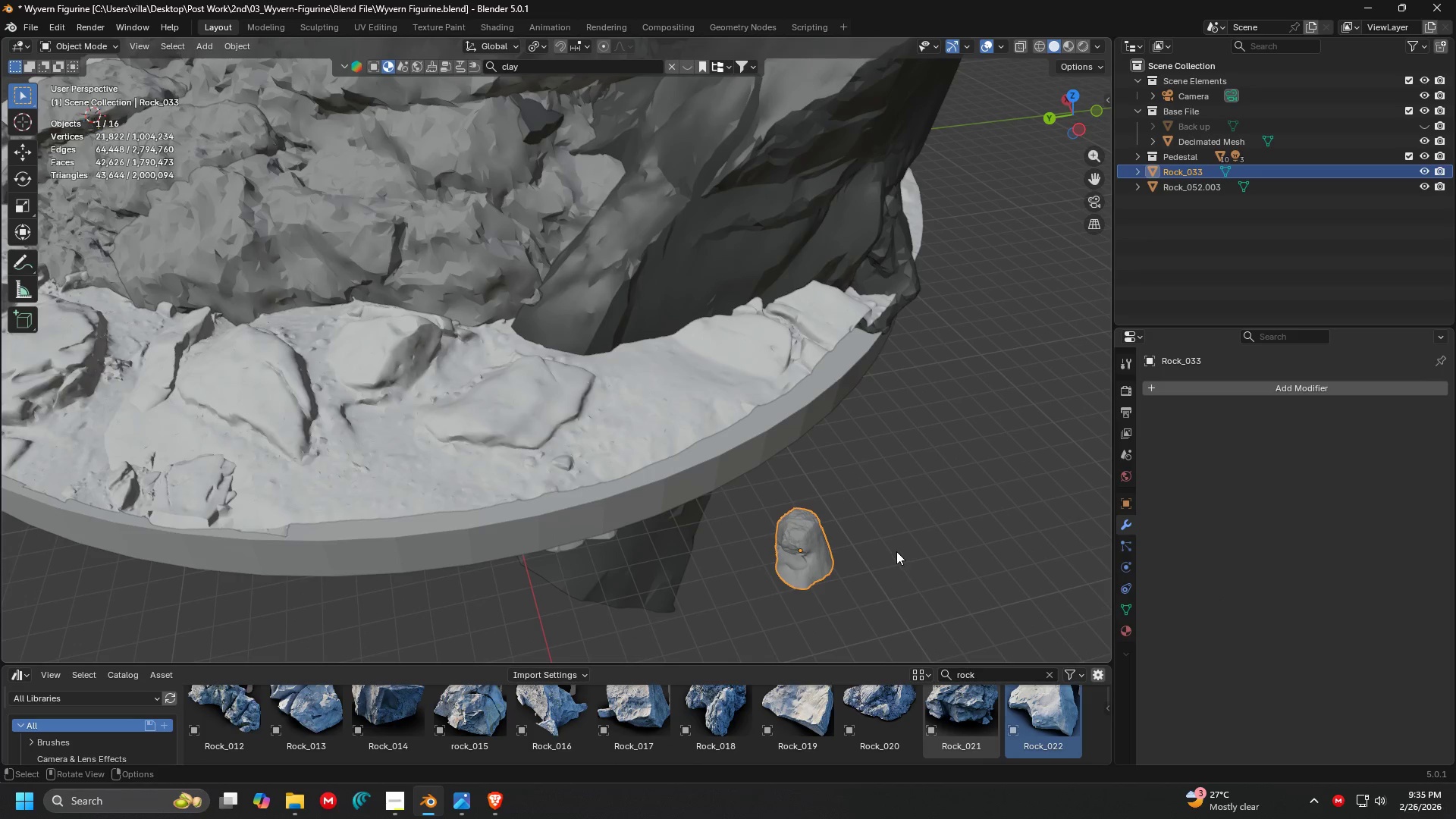 
type(gZ)
 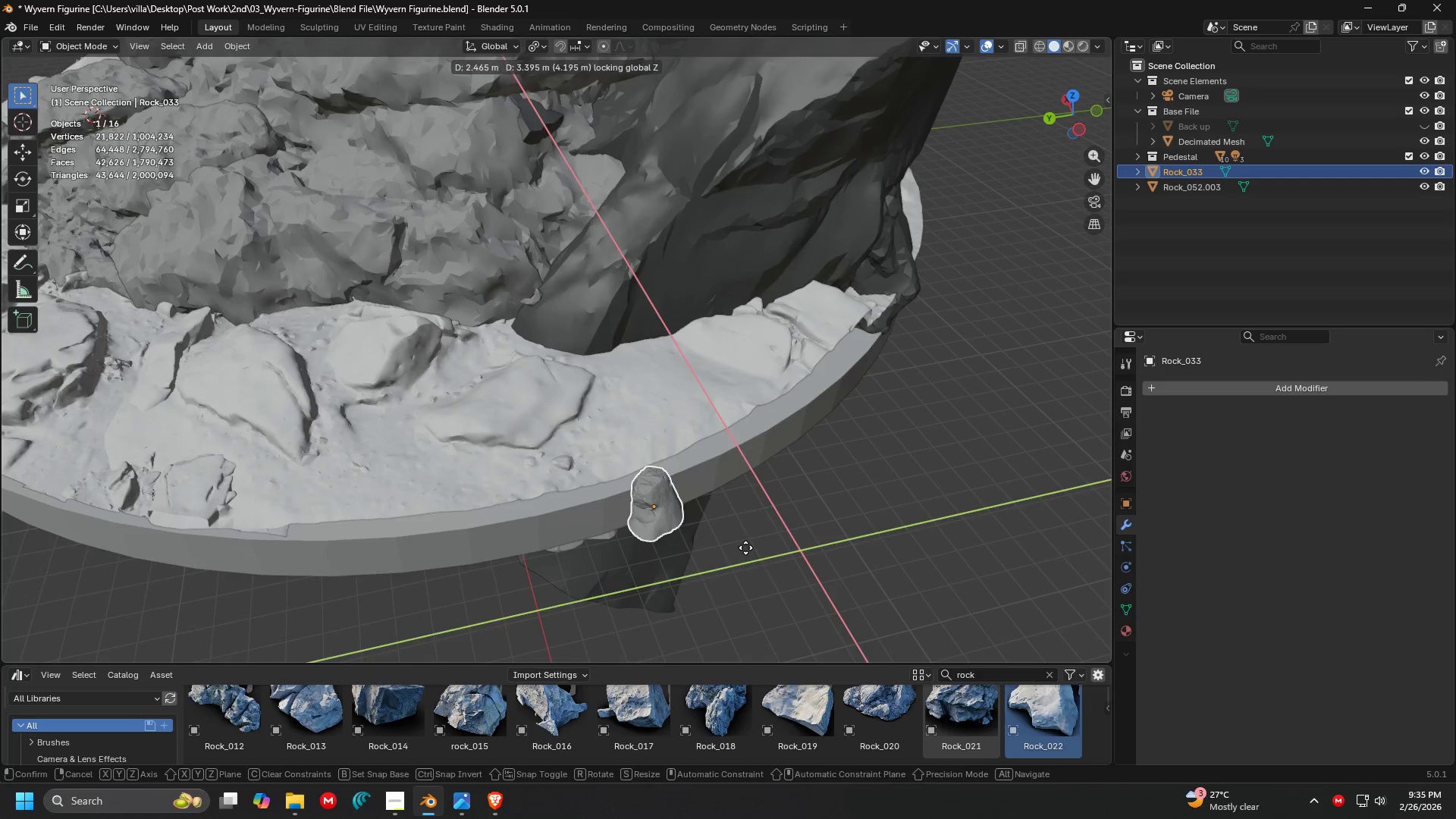 
 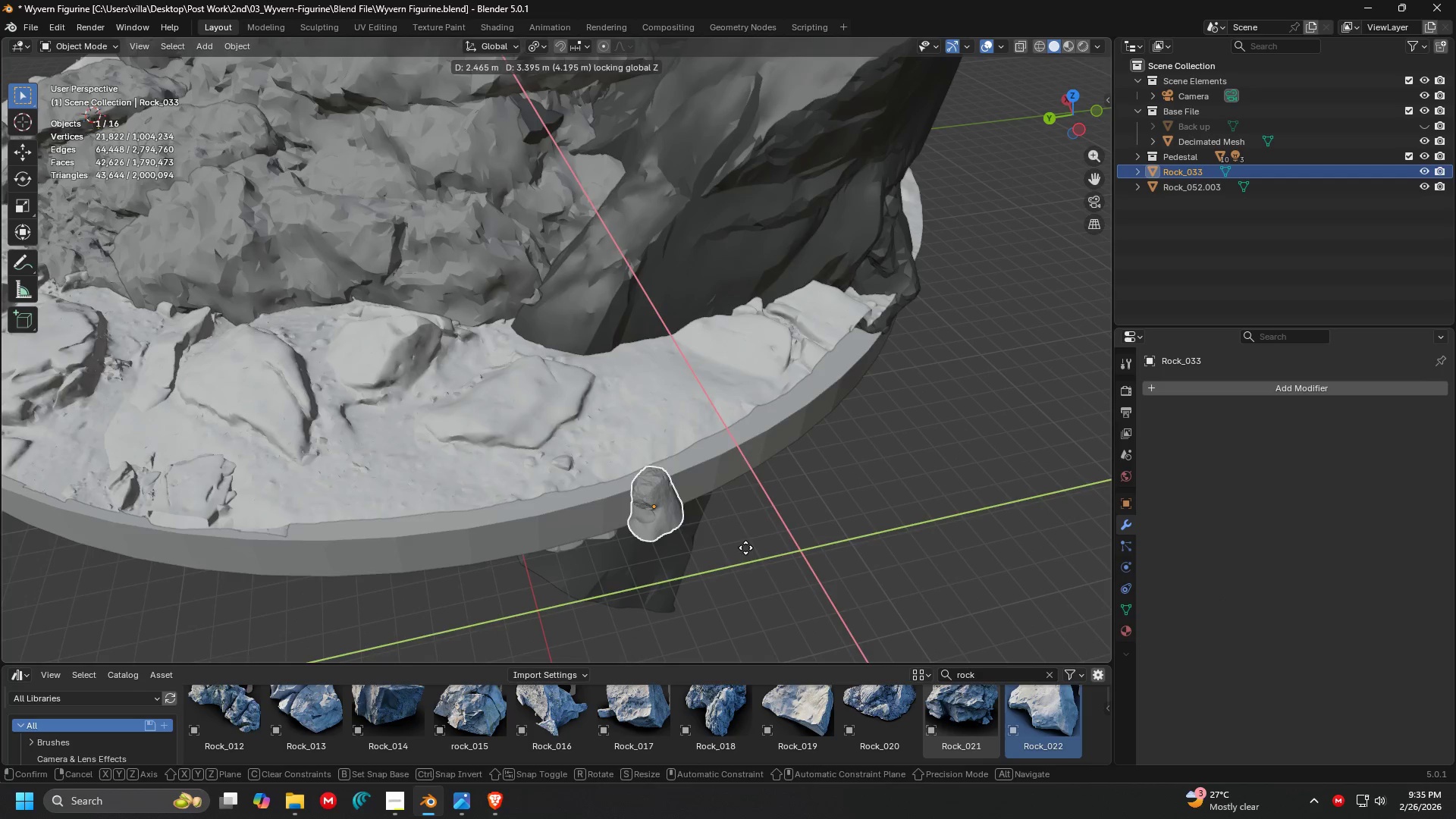 
left_click([745, 548])
 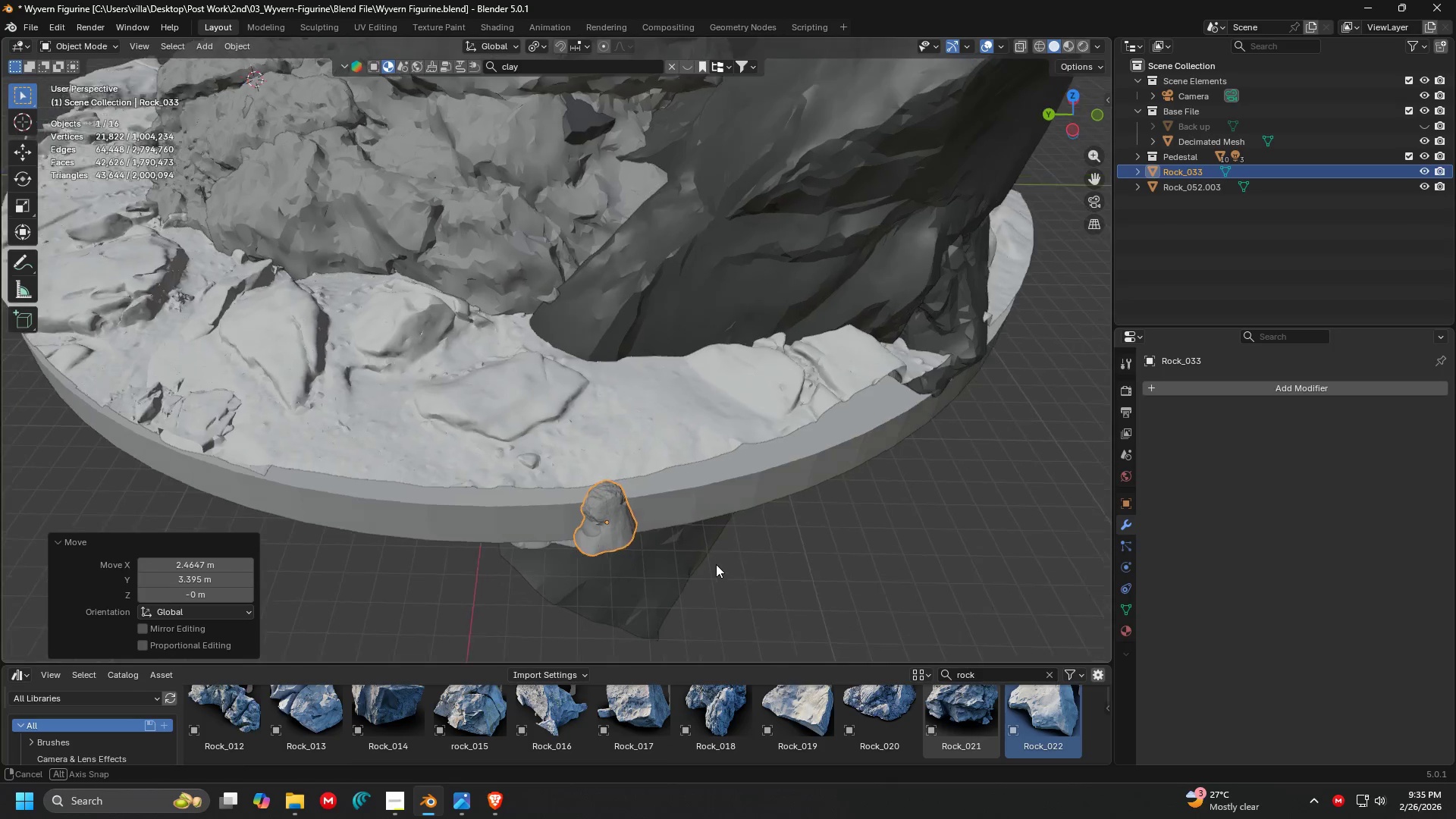 
scroll: coordinate [722, 442], scroll_direction: up, amount: 3.0
 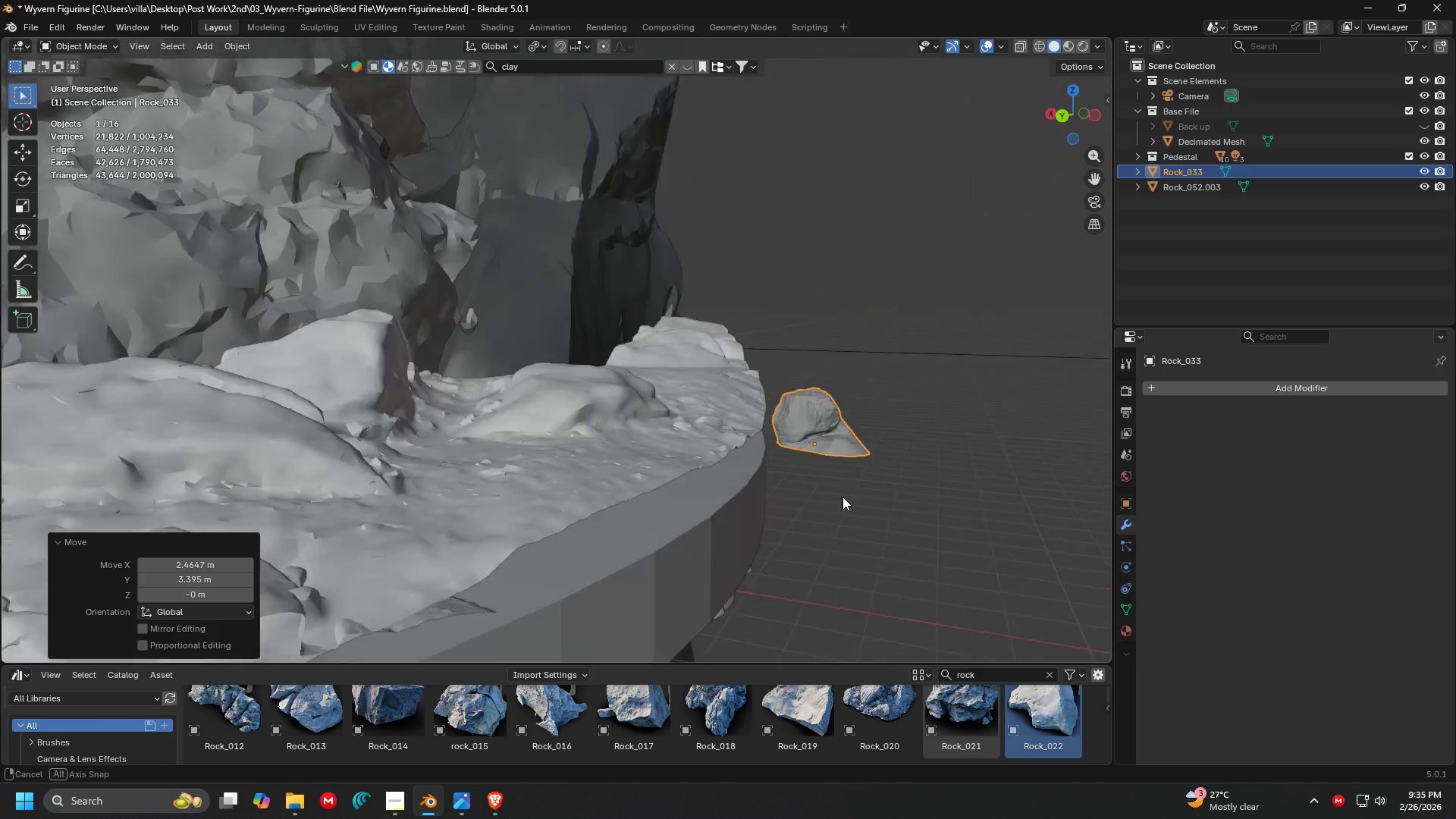 
key(S)
 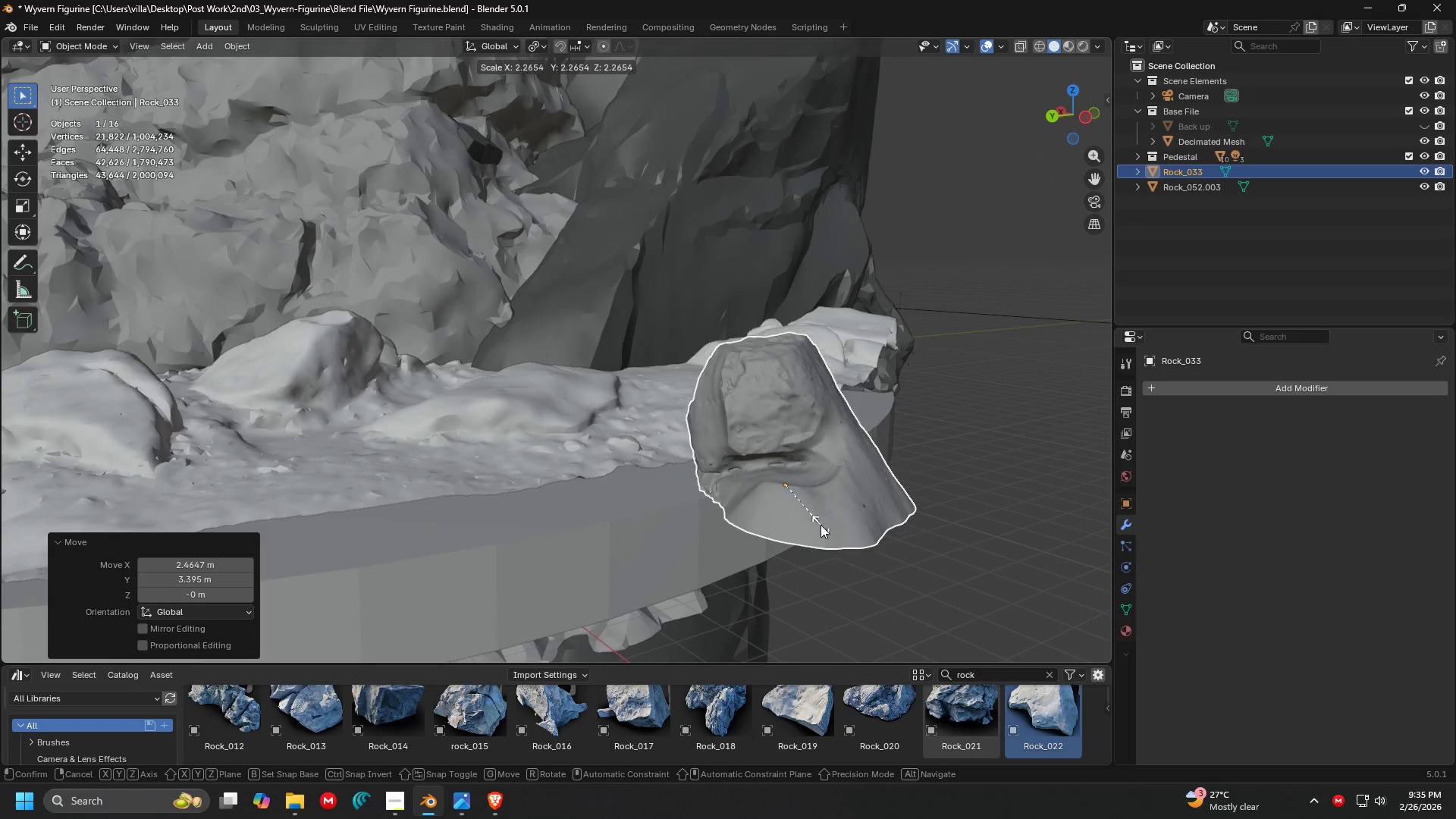 
left_click([817, 523])
 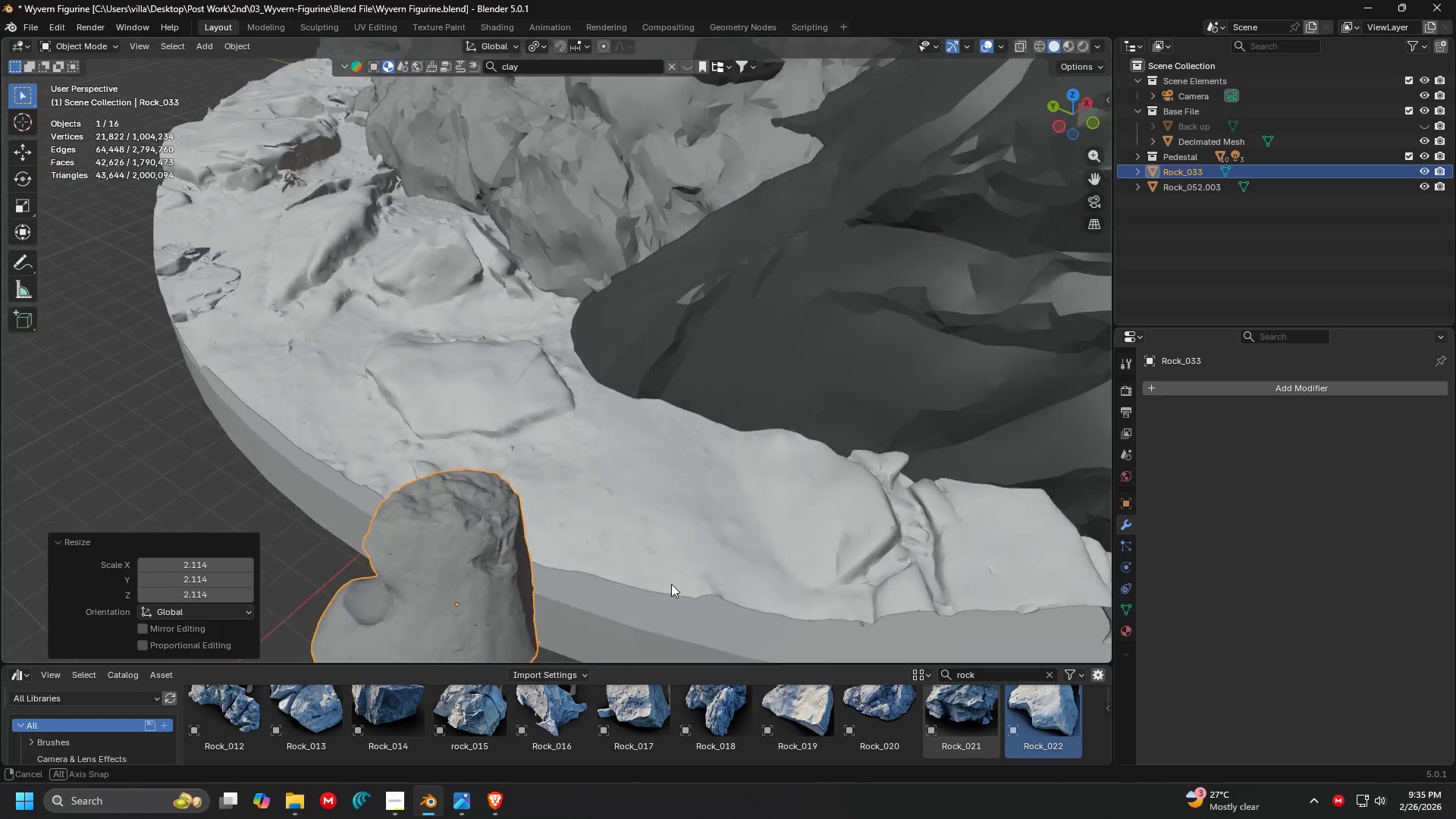 
key(Shift+ShiftLeft)
 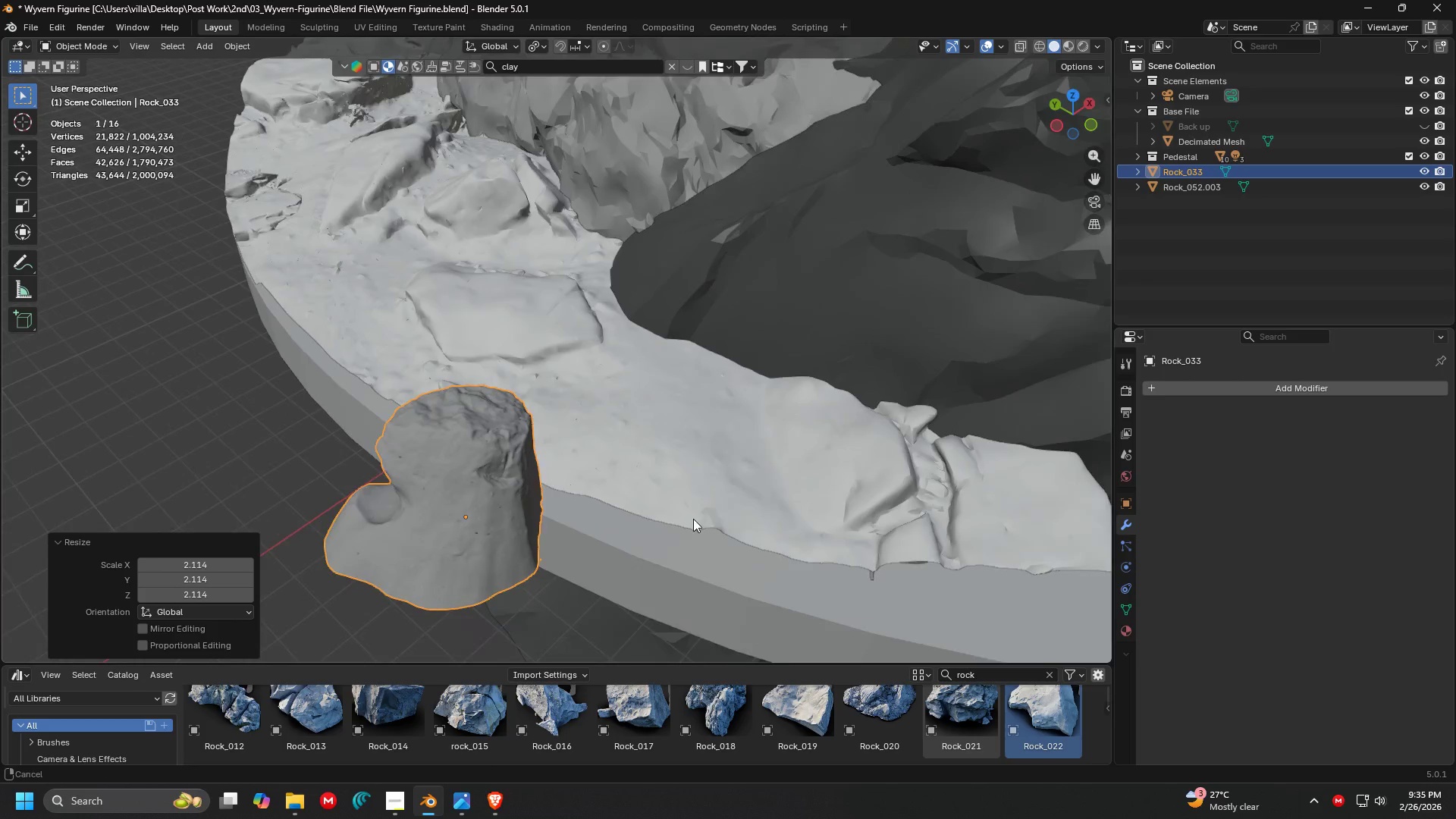 
scroll: coordinate [697, 515], scroll_direction: down, amount: 1.0
 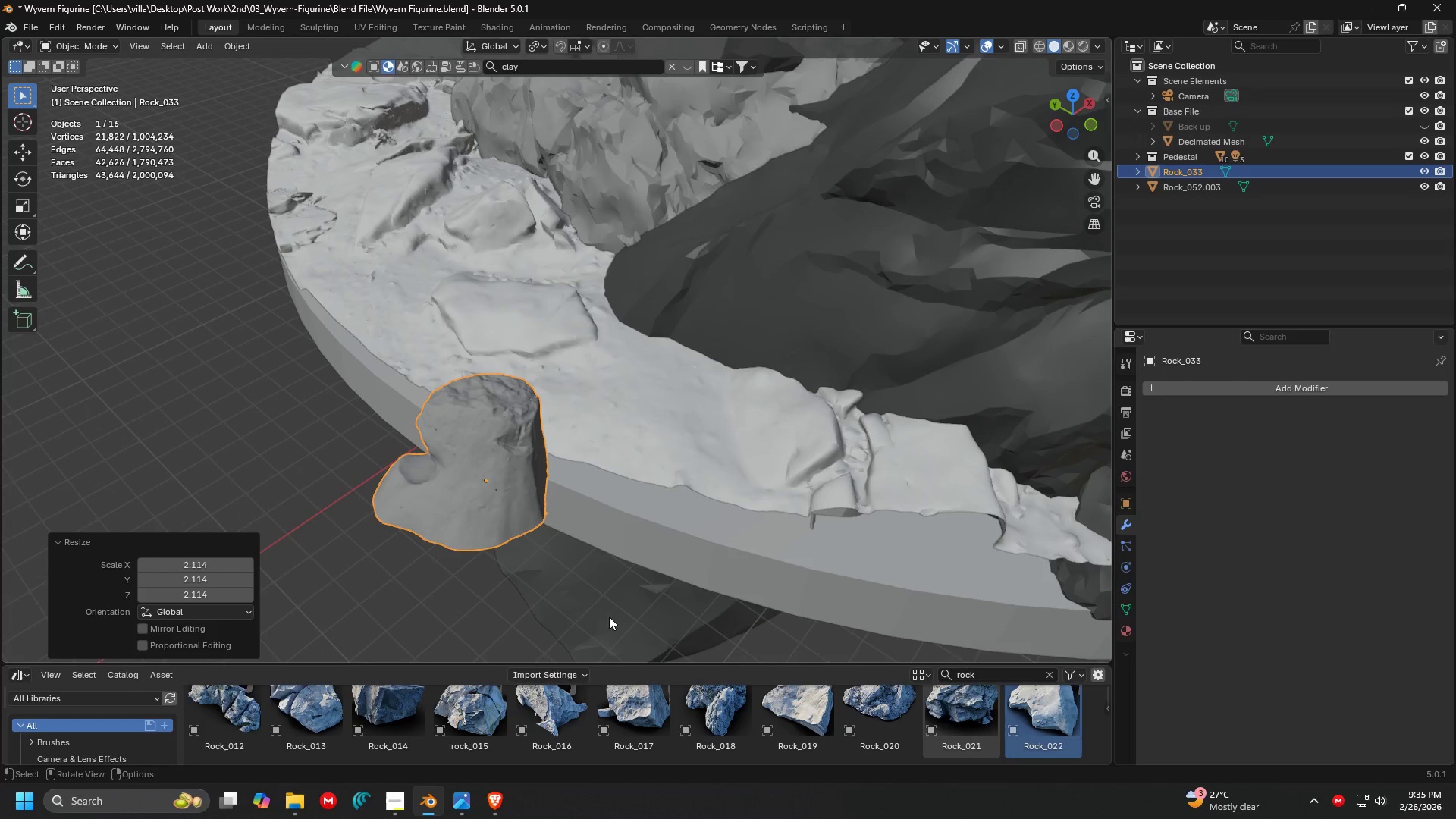 
key(Delete)
 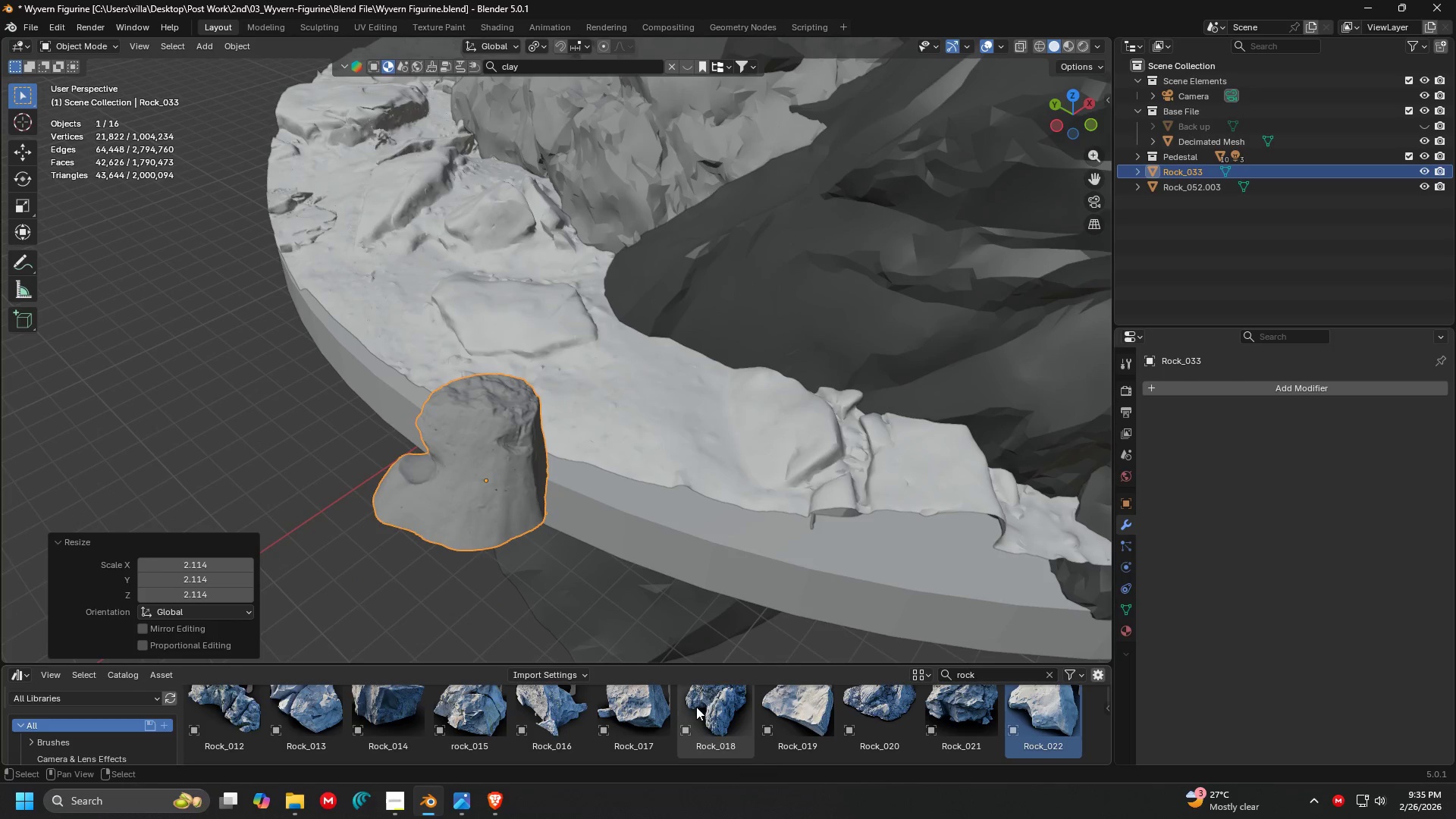 
key(Backspace)
 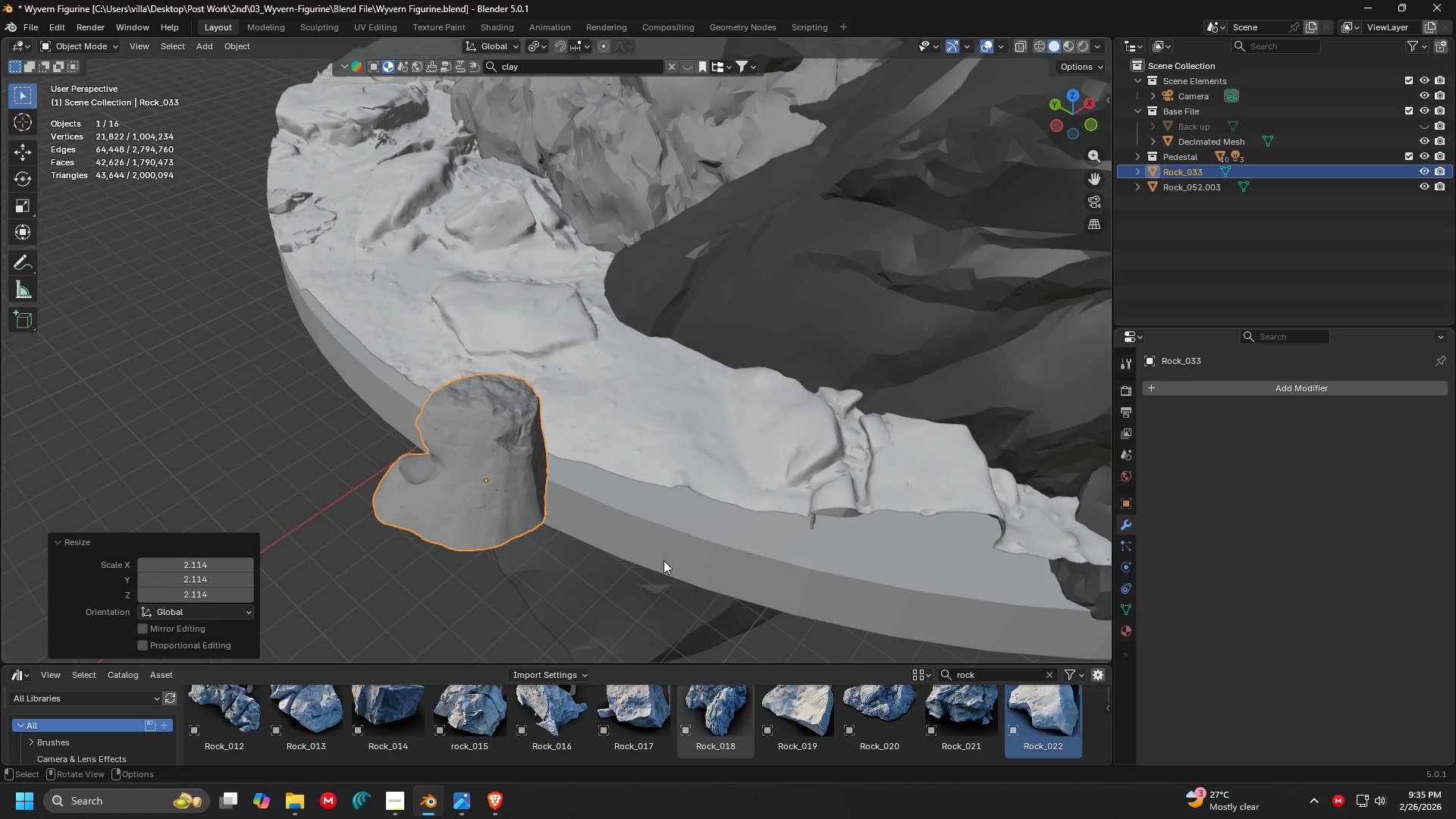 
key(Delete)
 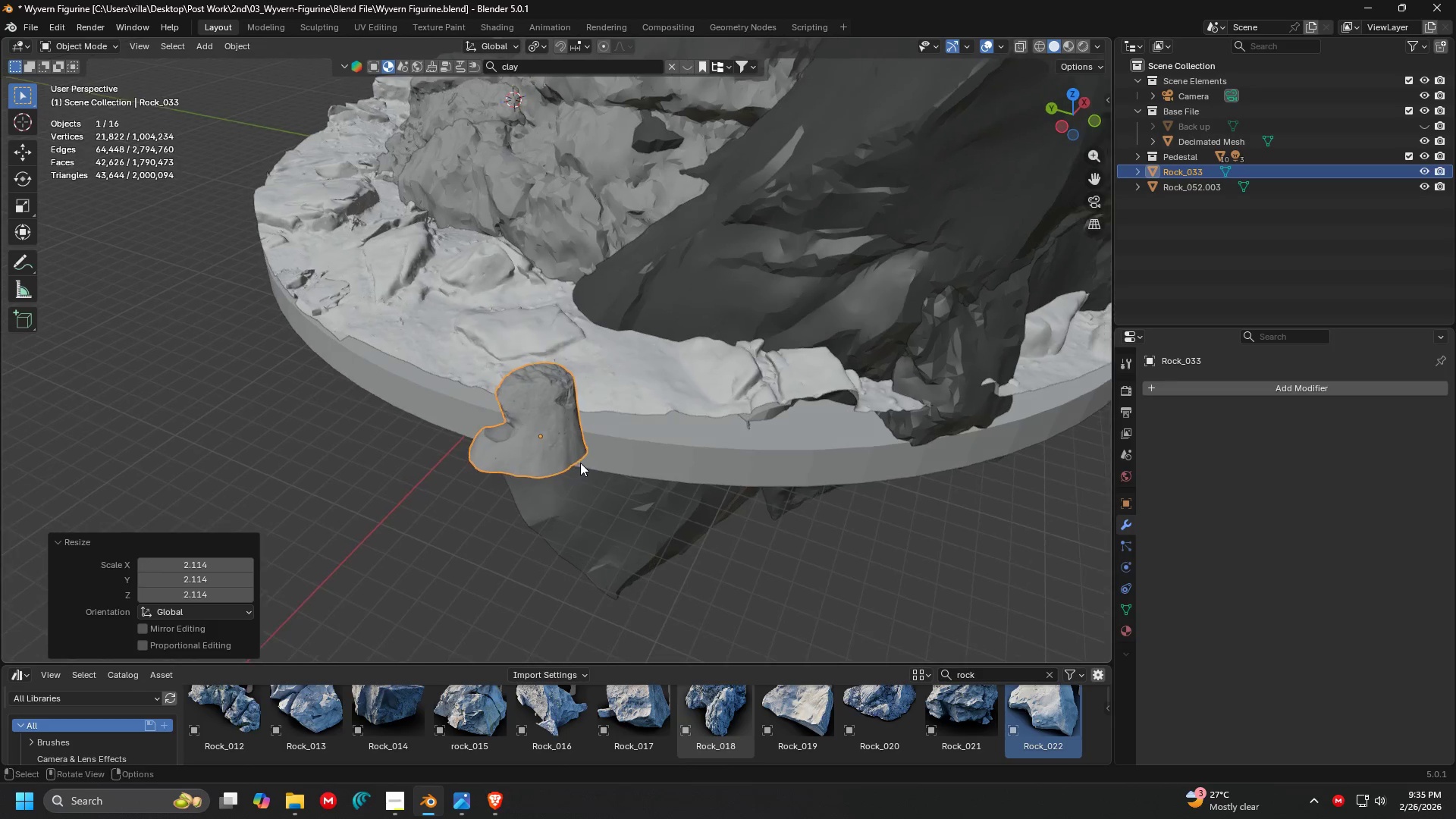 
key(Backspace)
 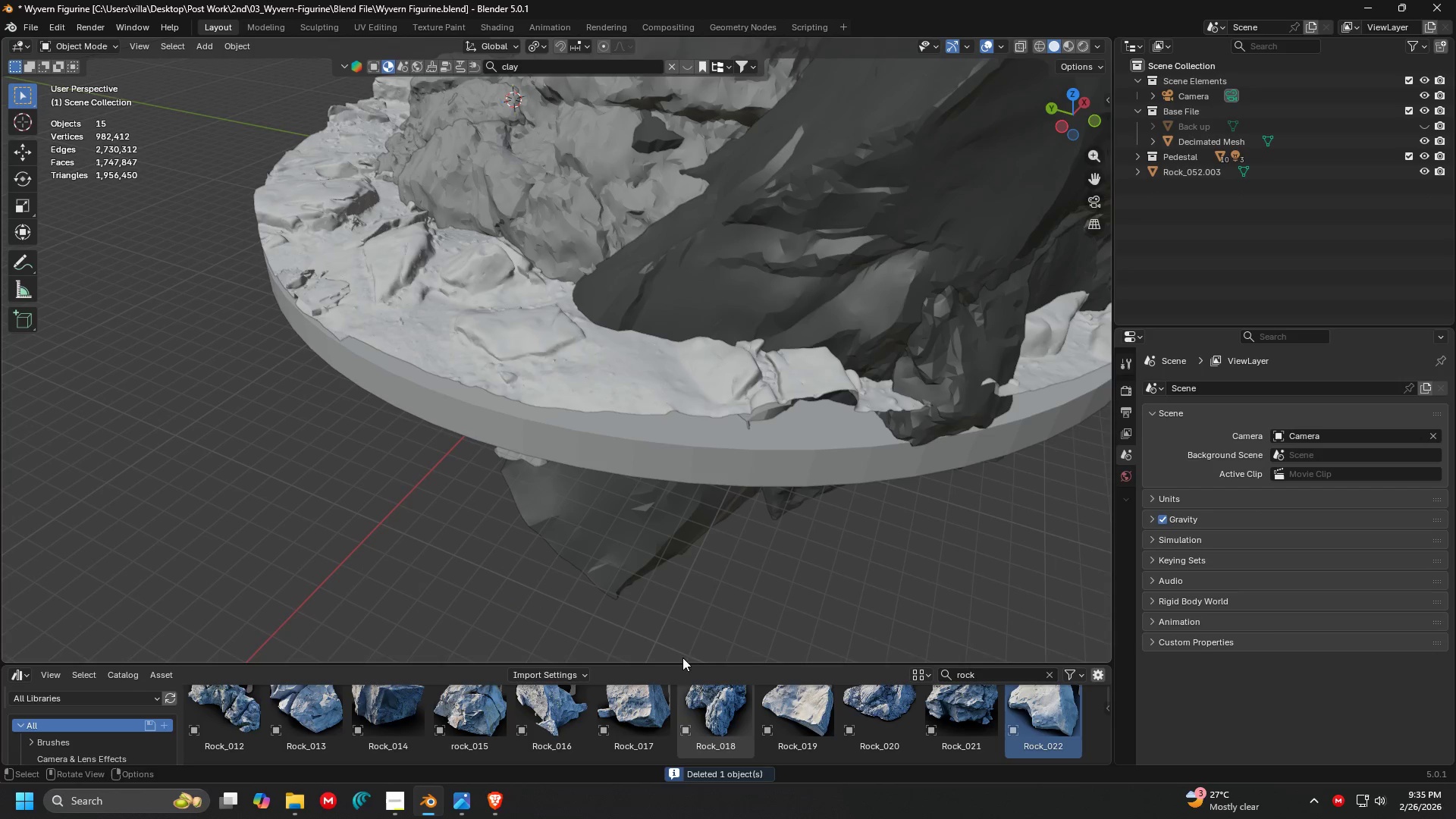 
scroll: coordinate [549, 472], scroll_direction: down, amount: 2.0
 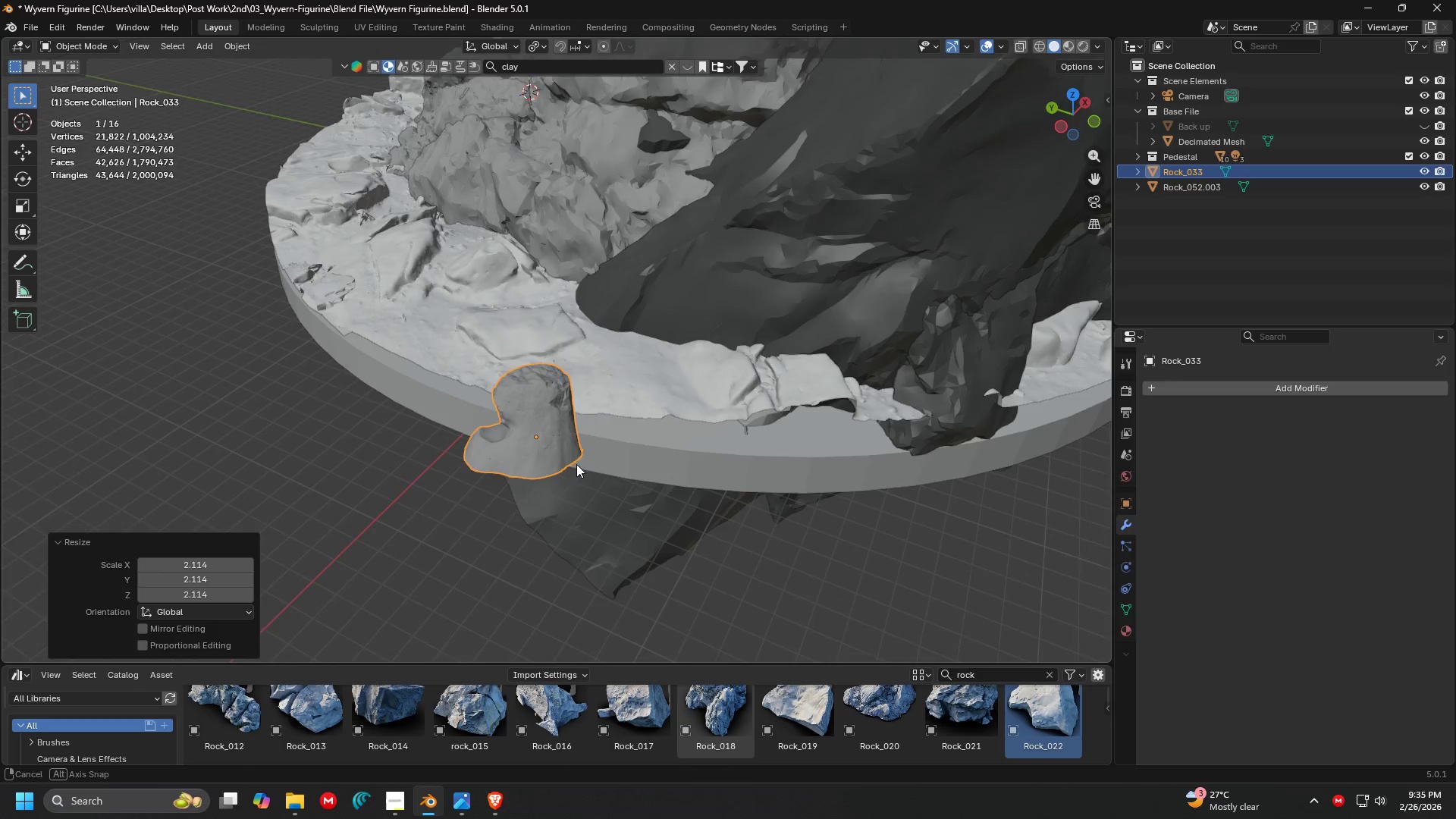 
left_click_drag(start_coordinate=[683, 663], to_coordinate=[670, 465])
 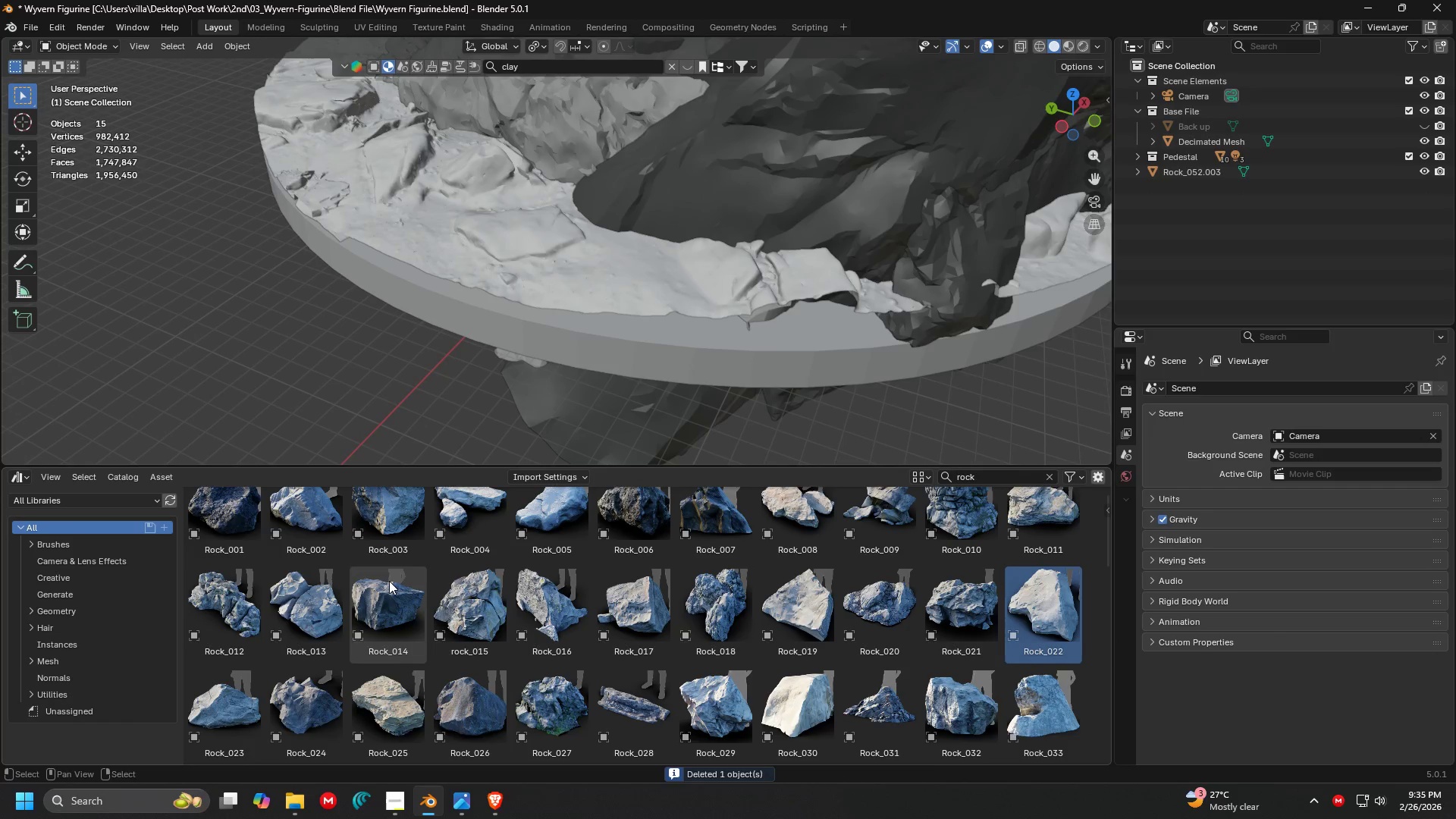 
scroll: coordinate [385, 580], scroll_direction: up, amount: 5.0
 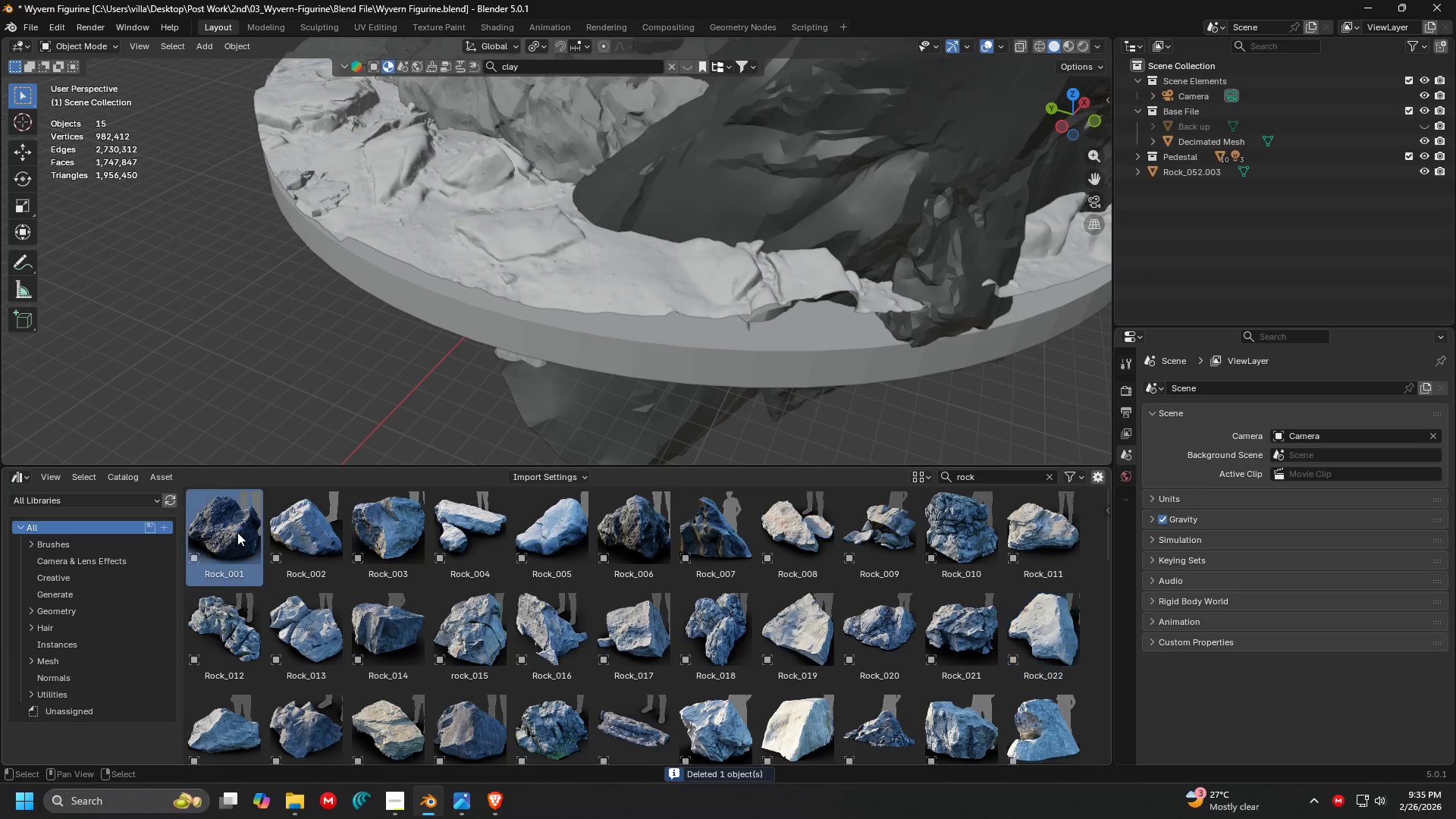 
left_click_drag(start_coordinate=[236, 535], to_coordinate=[435, 253])
 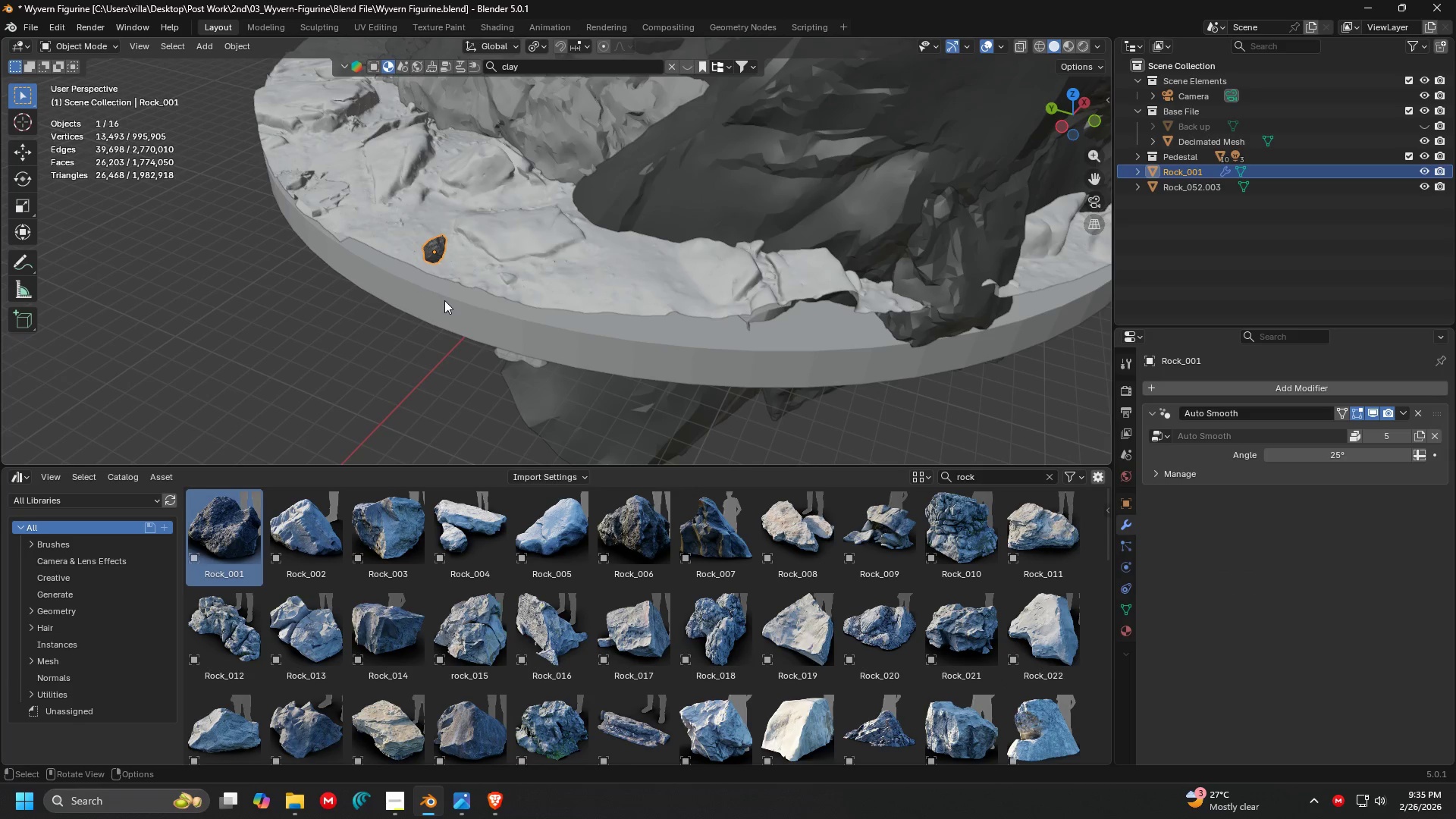 
key(Shift+ShiftLeft)
 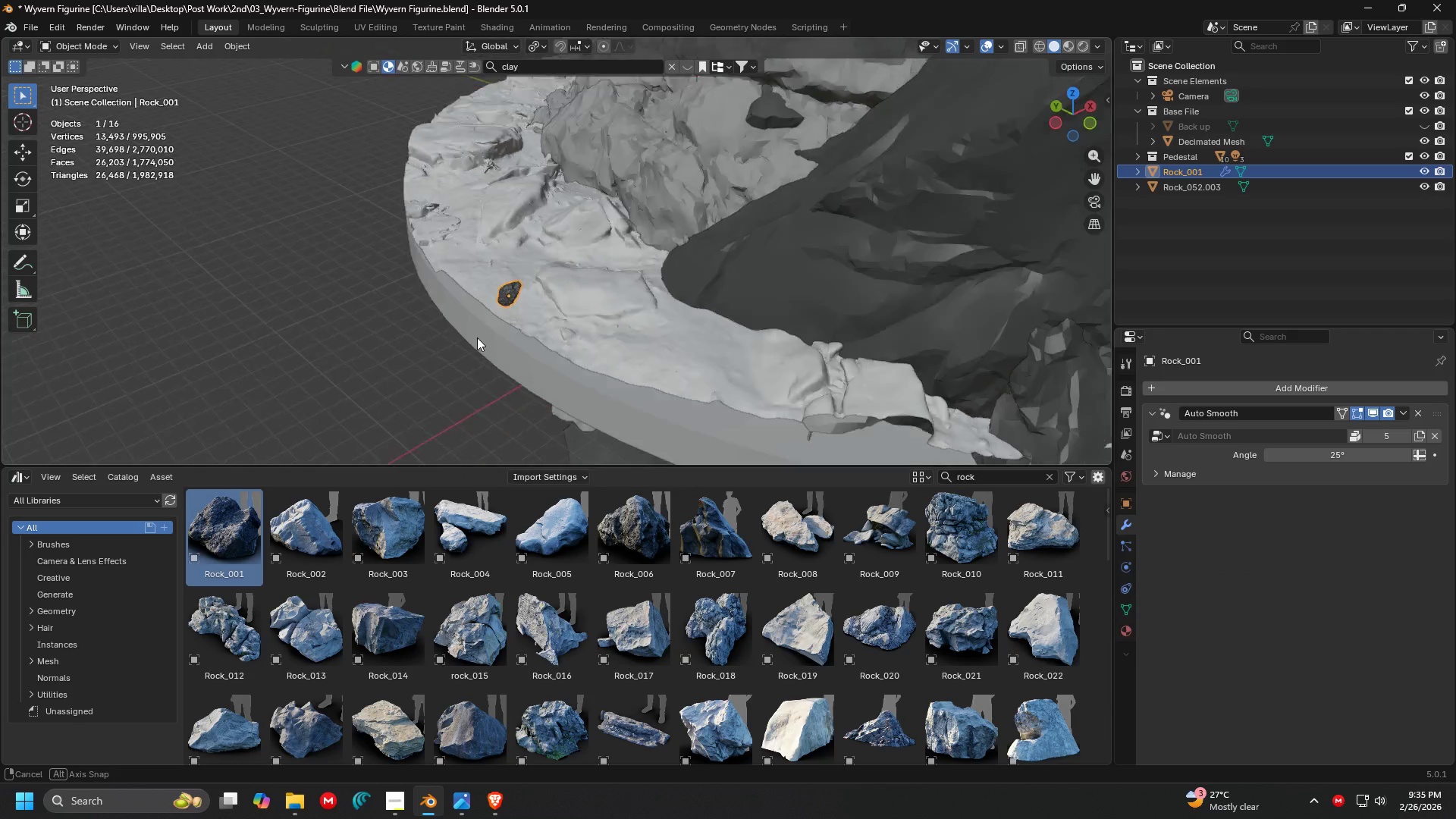 
key(Shift+ShiftLeft)
 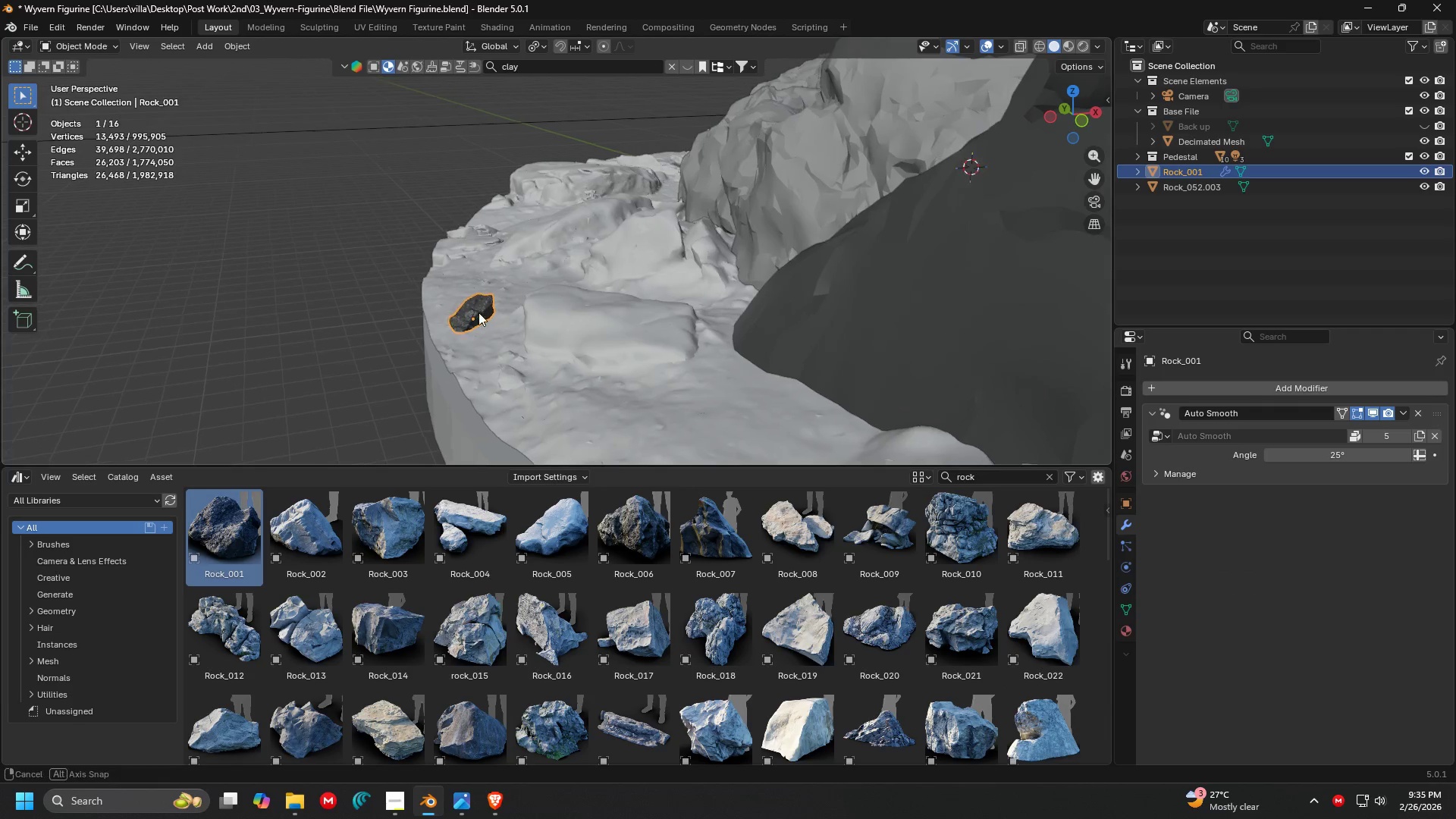 
scroll: coordinate [422, 302], scroll_direction: up, amount: 3.0
 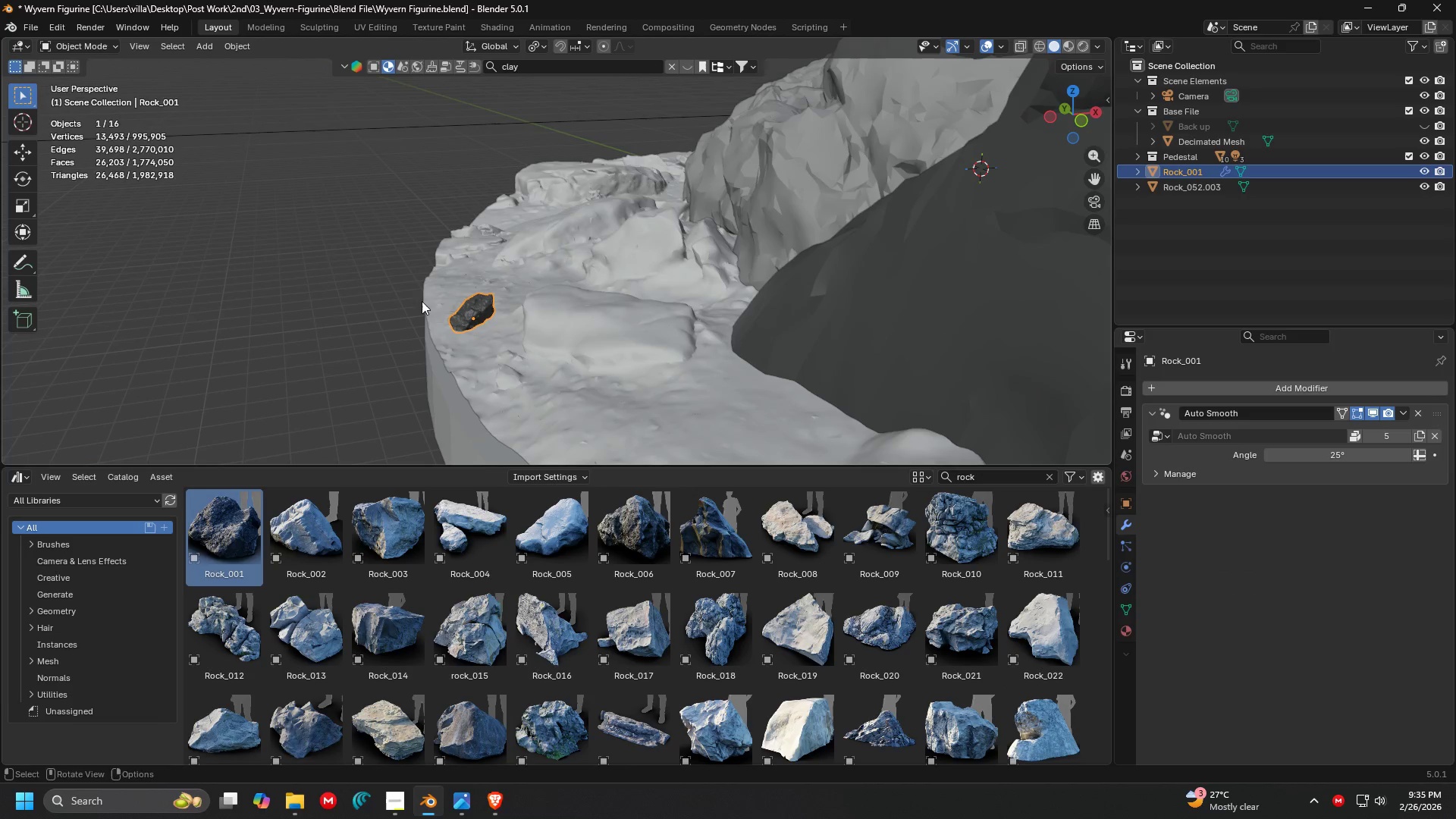 
hold_key(key=ShiftLeft, duration=0.38)
 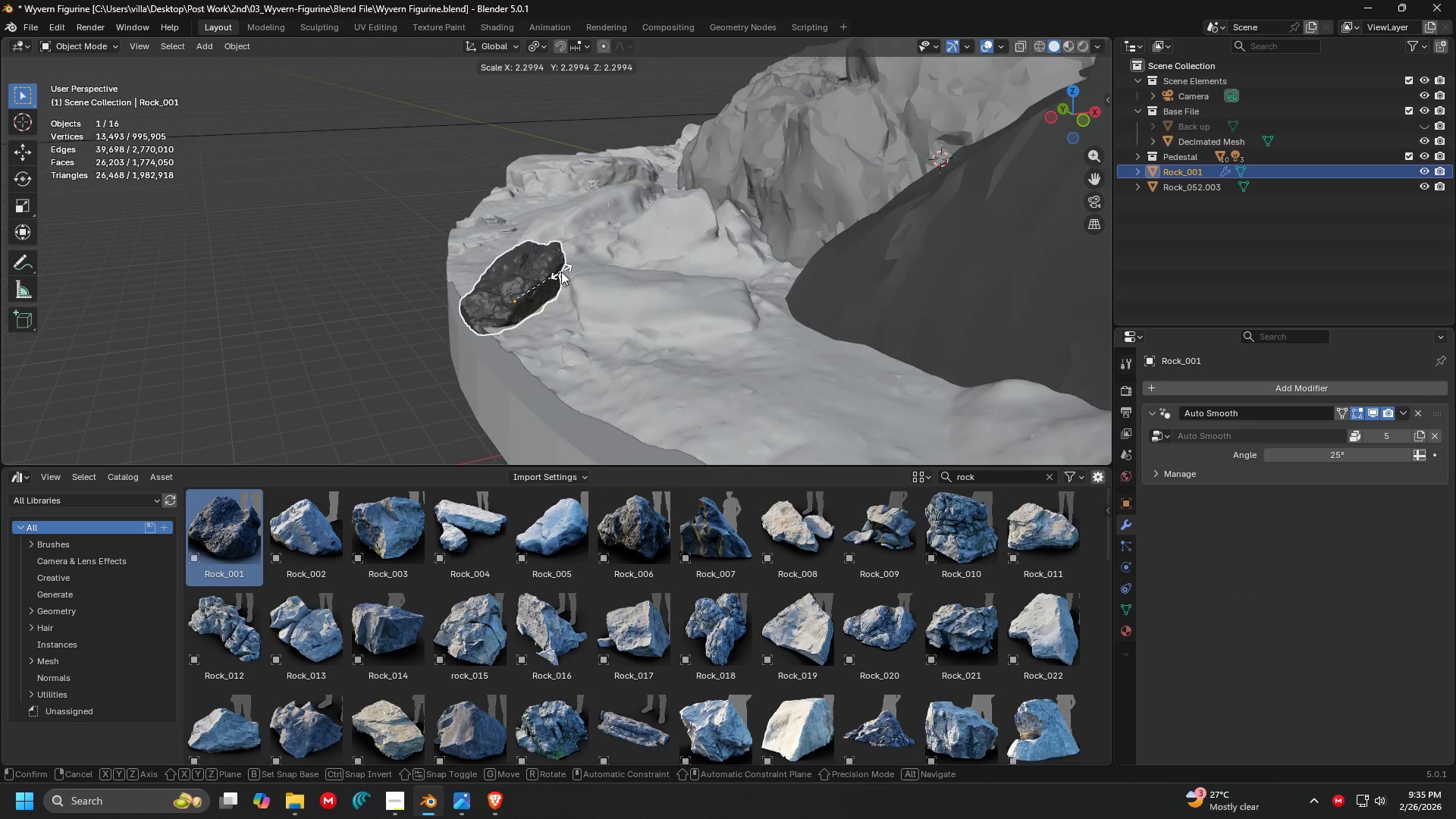 
key(S)
 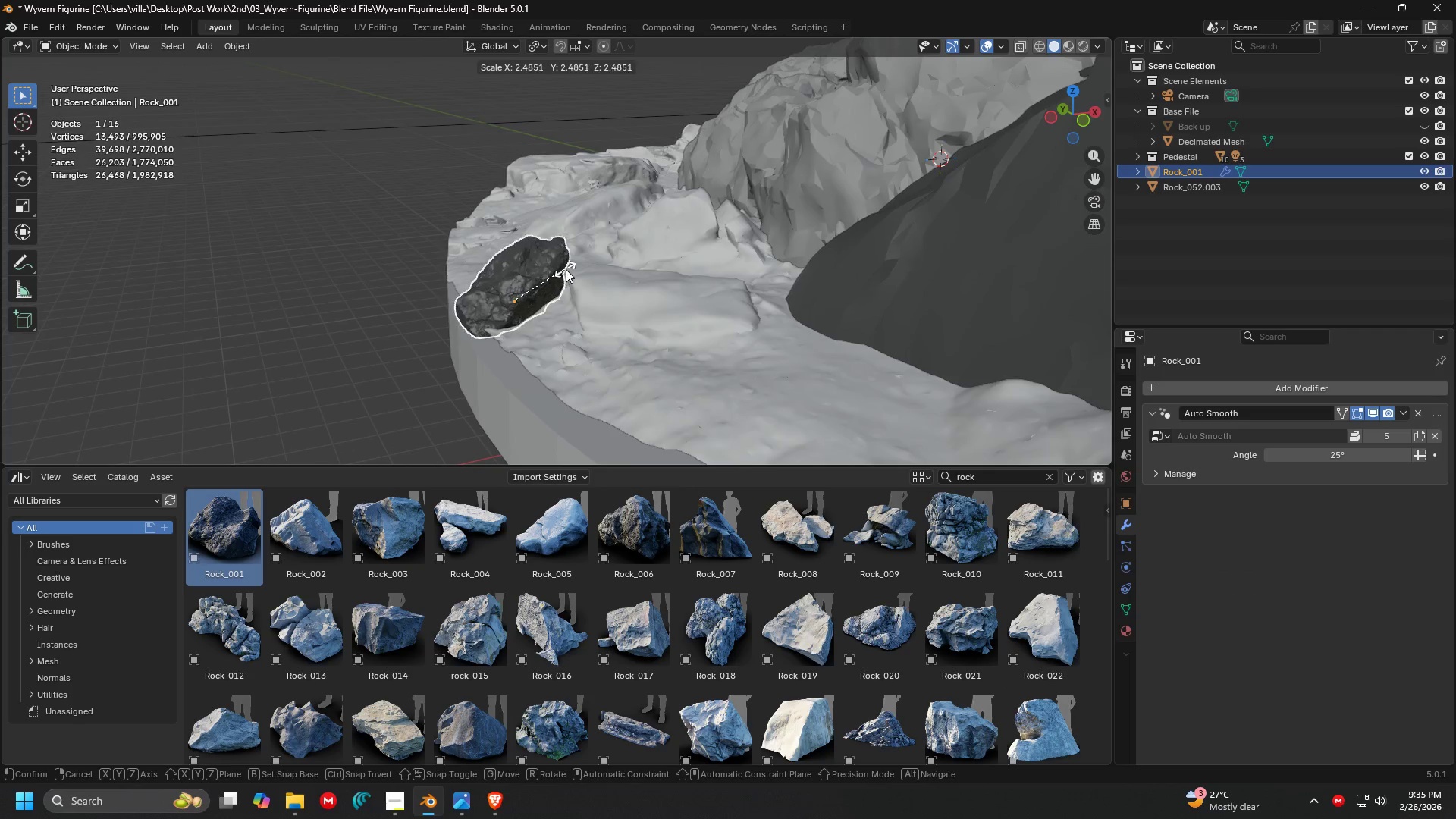 
scroll: coordinate [526, 293], scroll_direction: up, amount: 1.0
 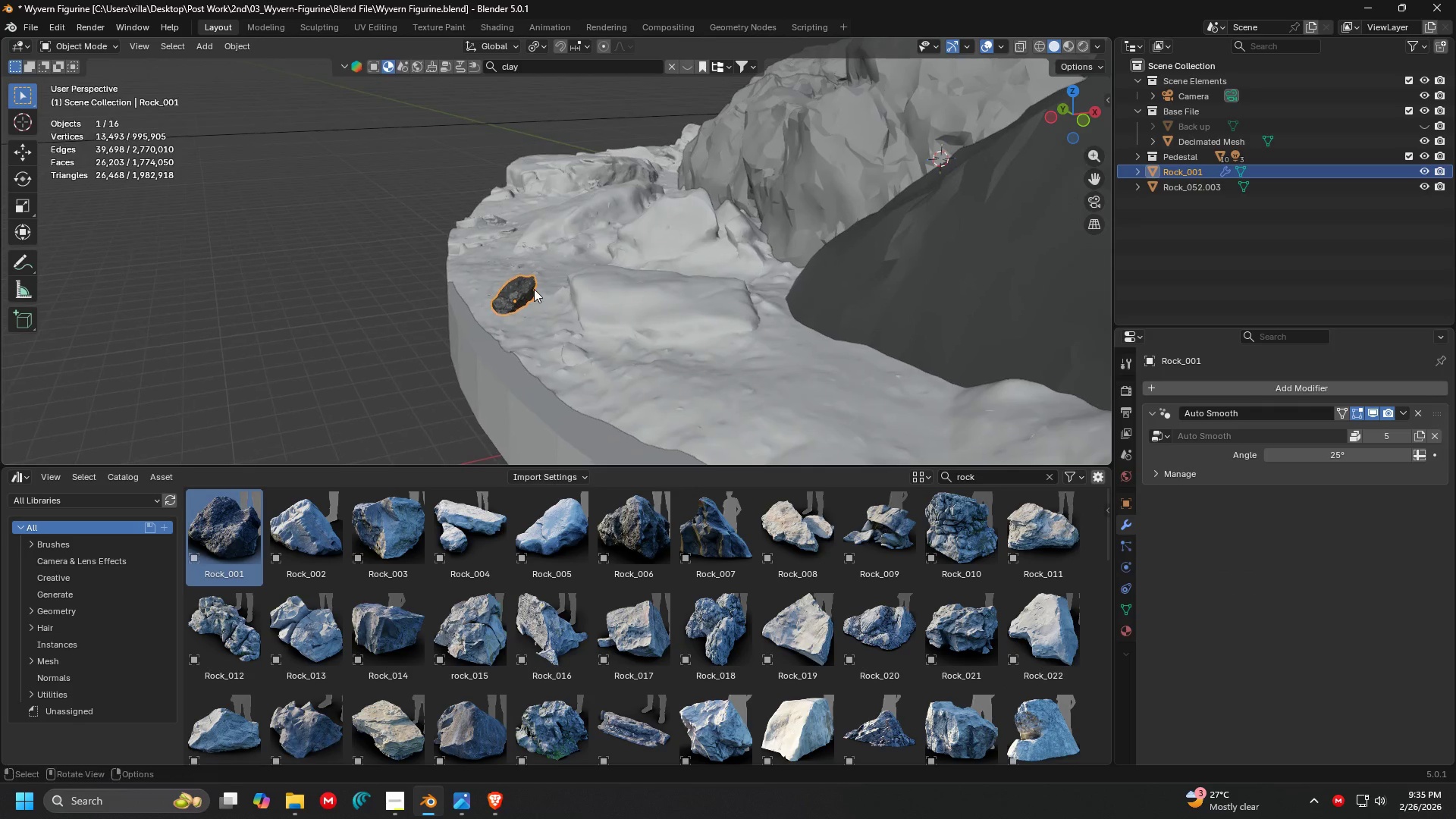 
left_click([566, 268])
 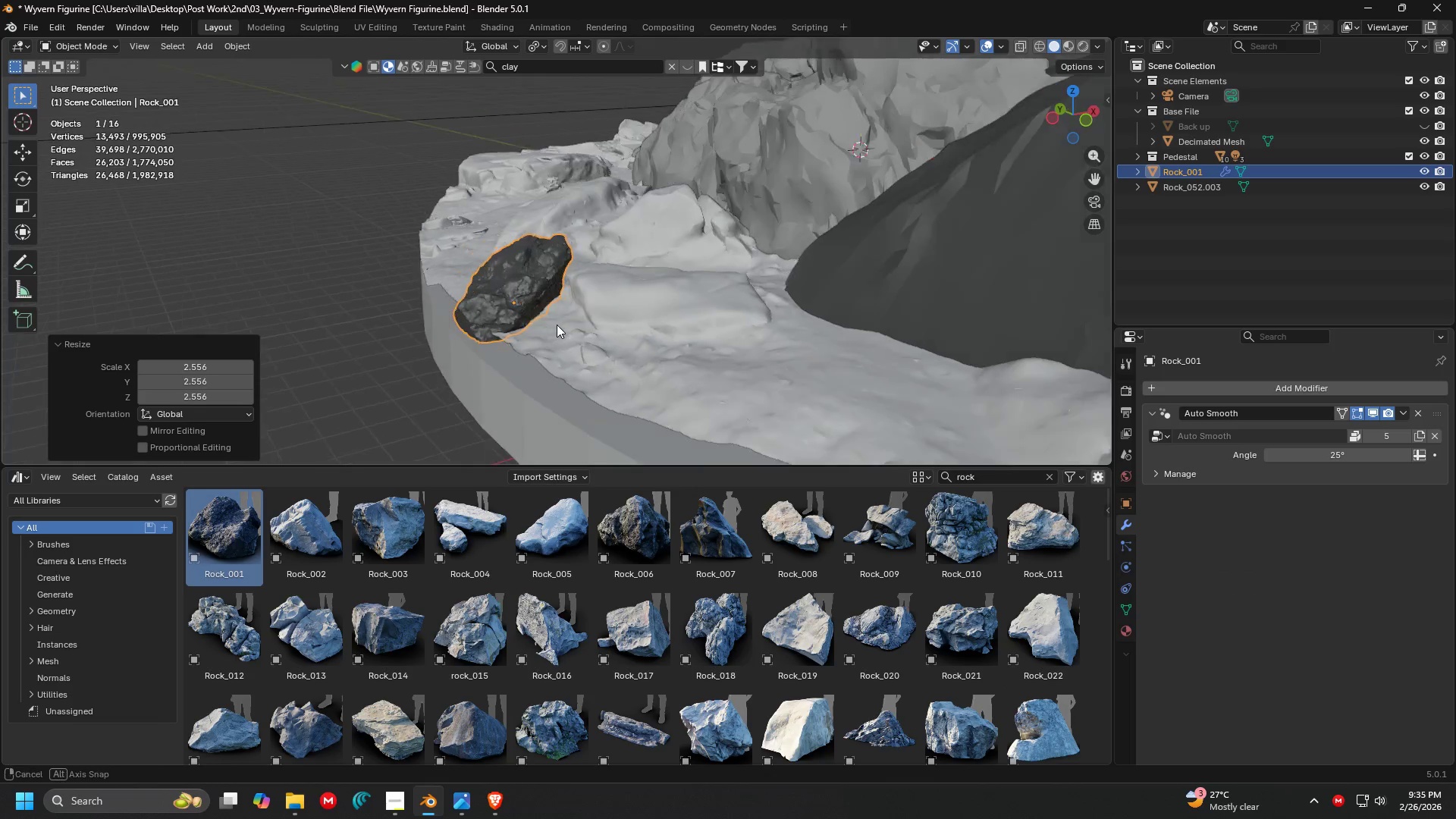 
key(Shift+ShiftLeft)
 